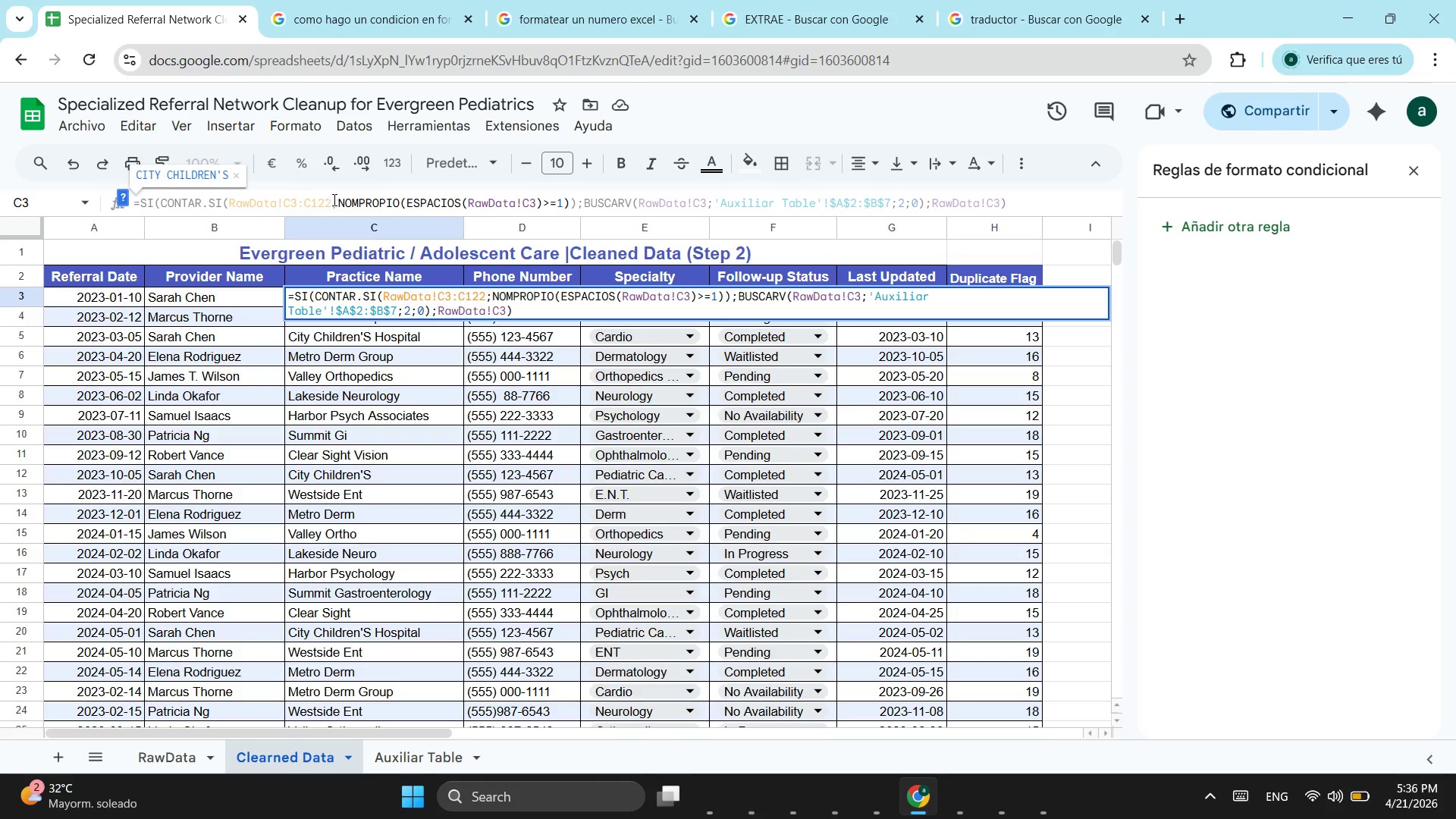 
left_click_drag(start_coordinate=[331, 201], to_coordinate=[229, 204])
 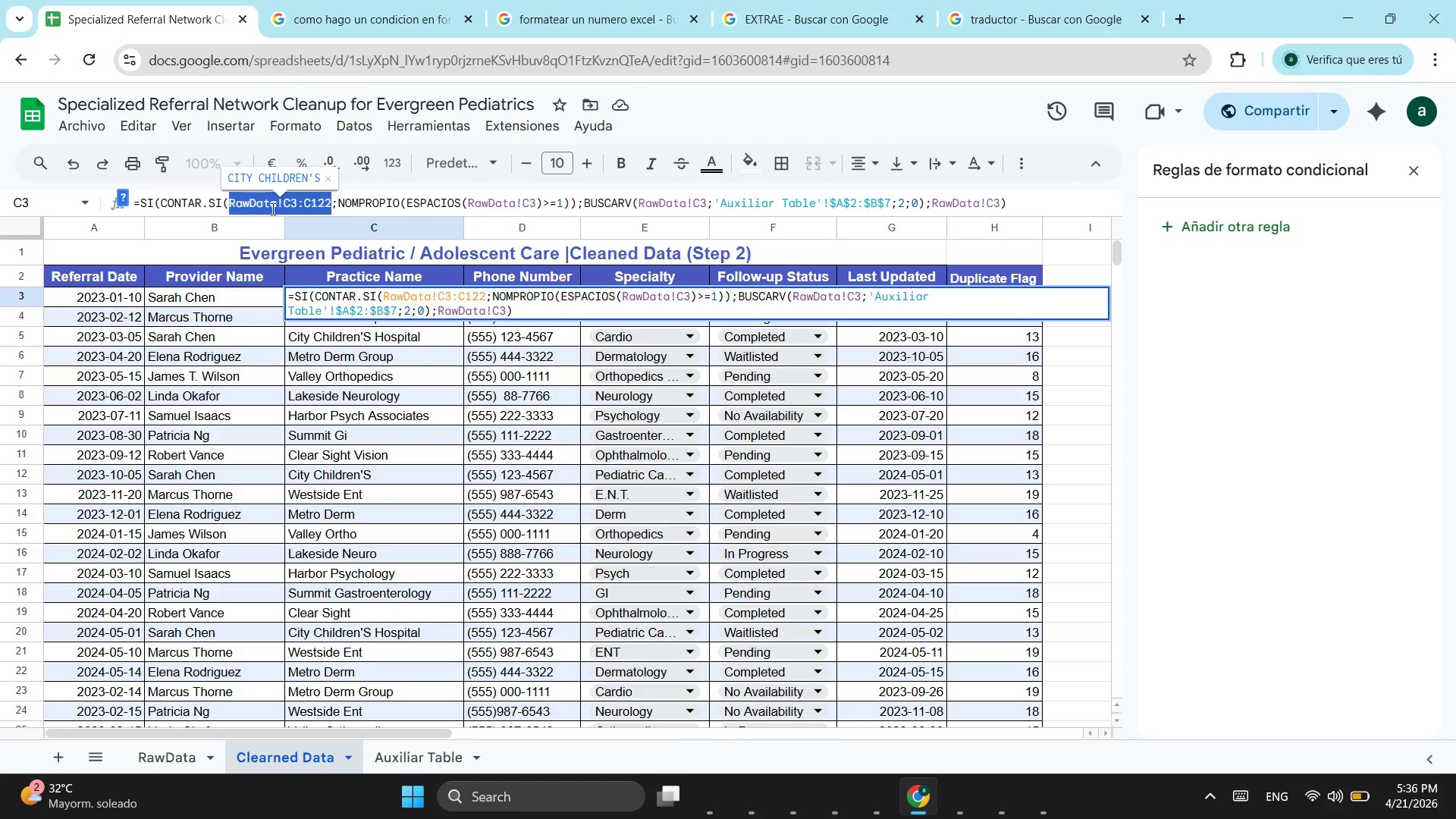 
key(Control+V)
 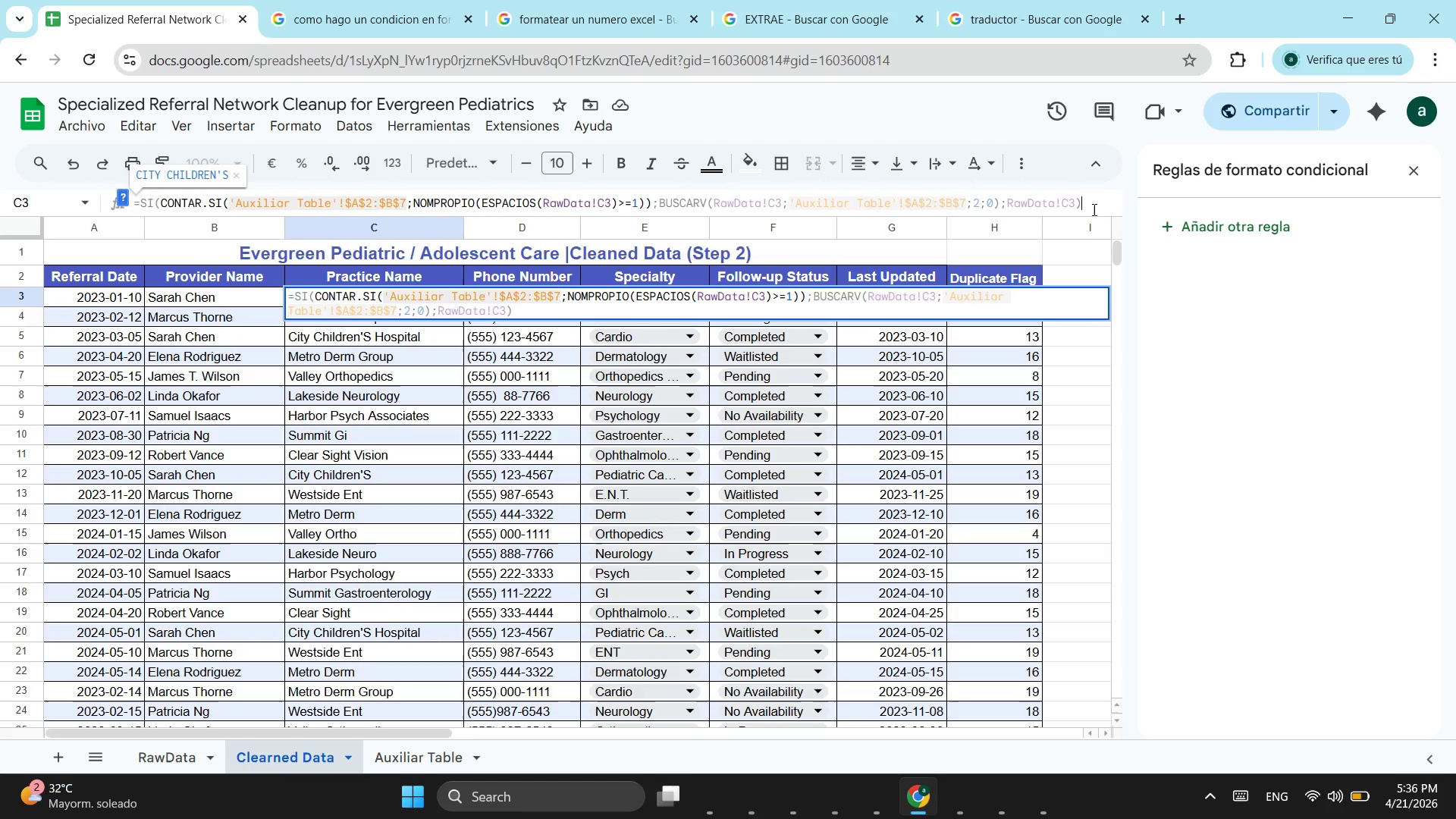 
key(Enter)
 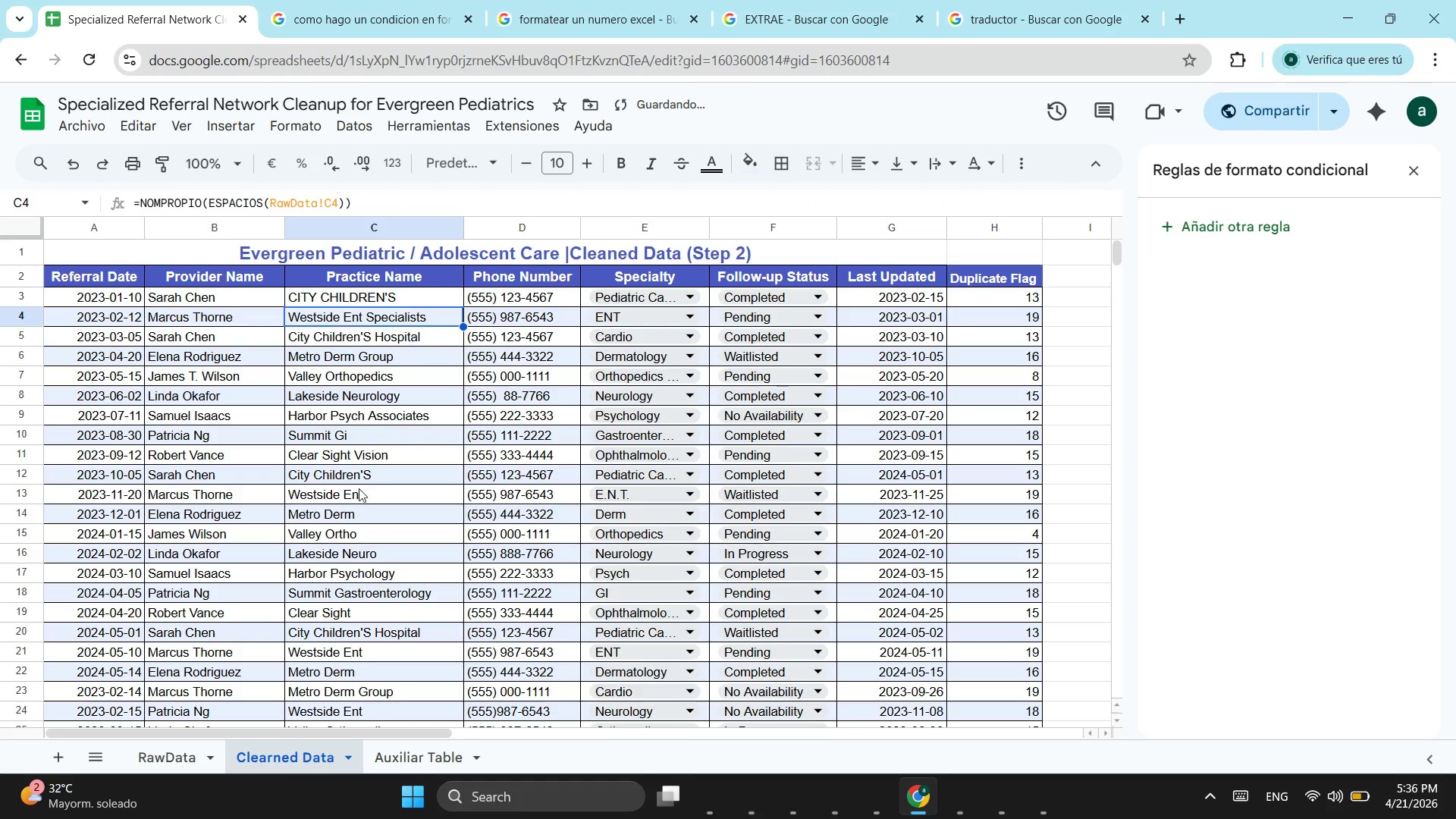 
mouse_move([390, 759])
 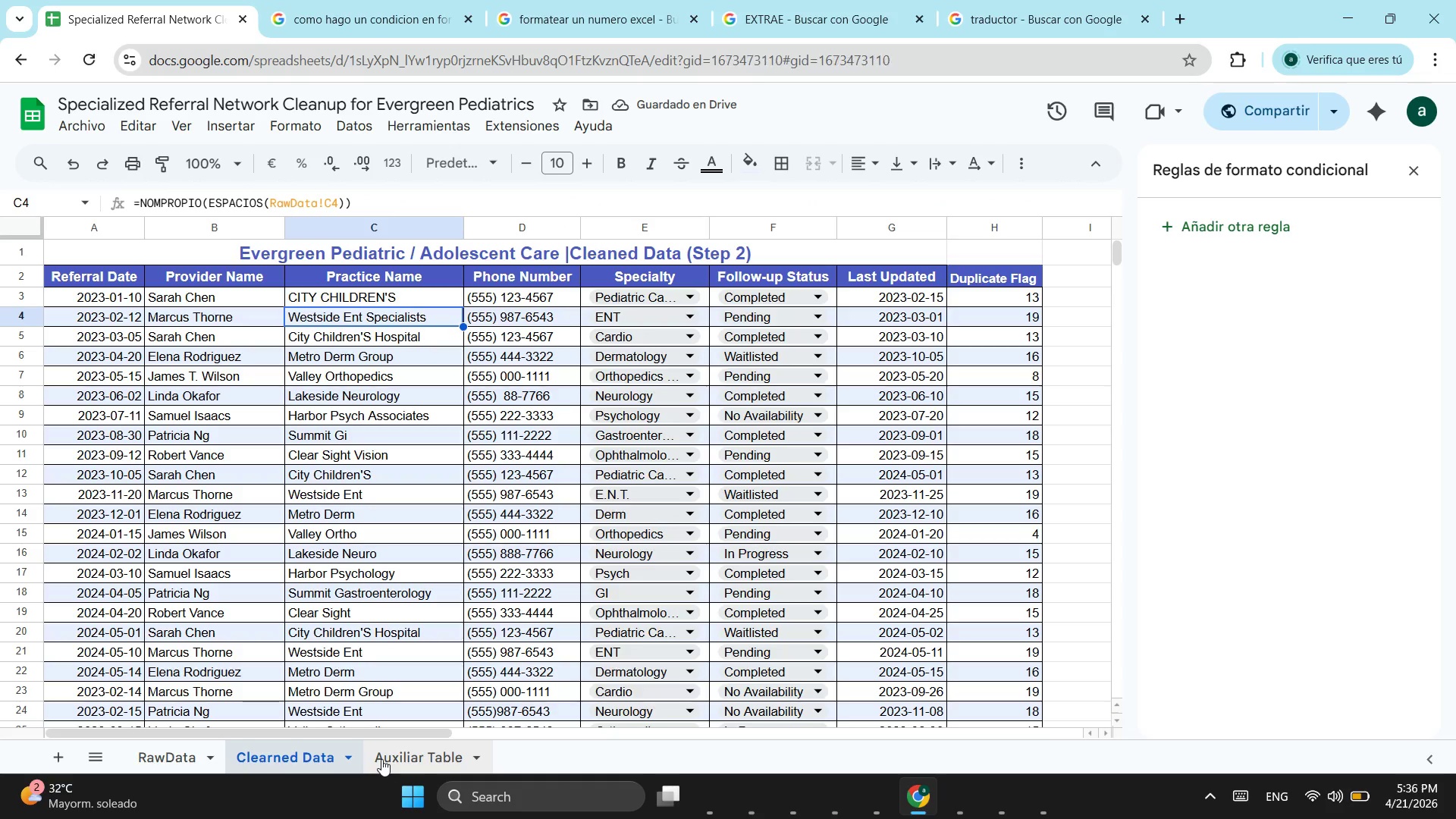 
left_click([381, 759])
 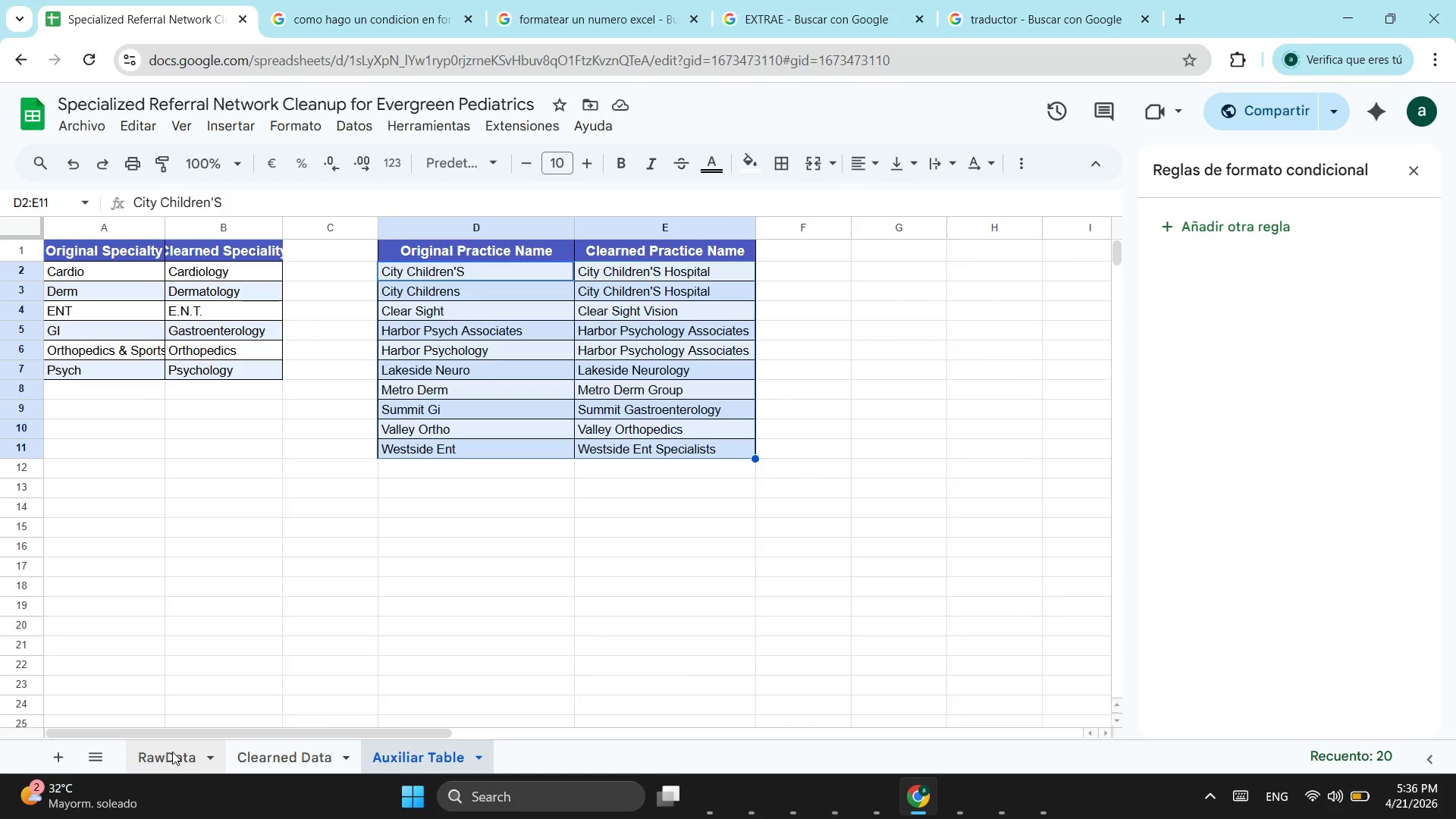 
wait(6.84)
 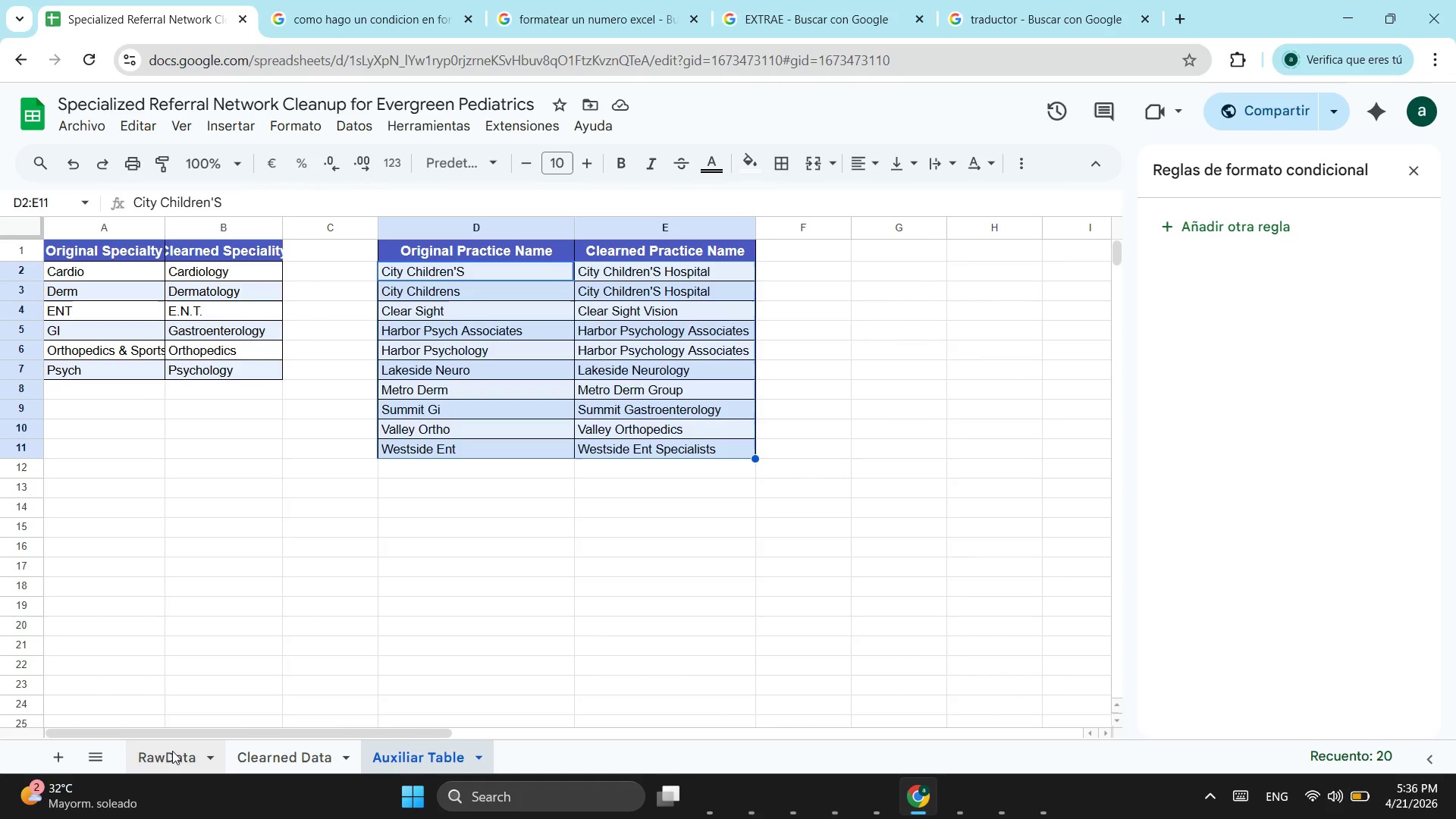 
left_click([172, 752])
 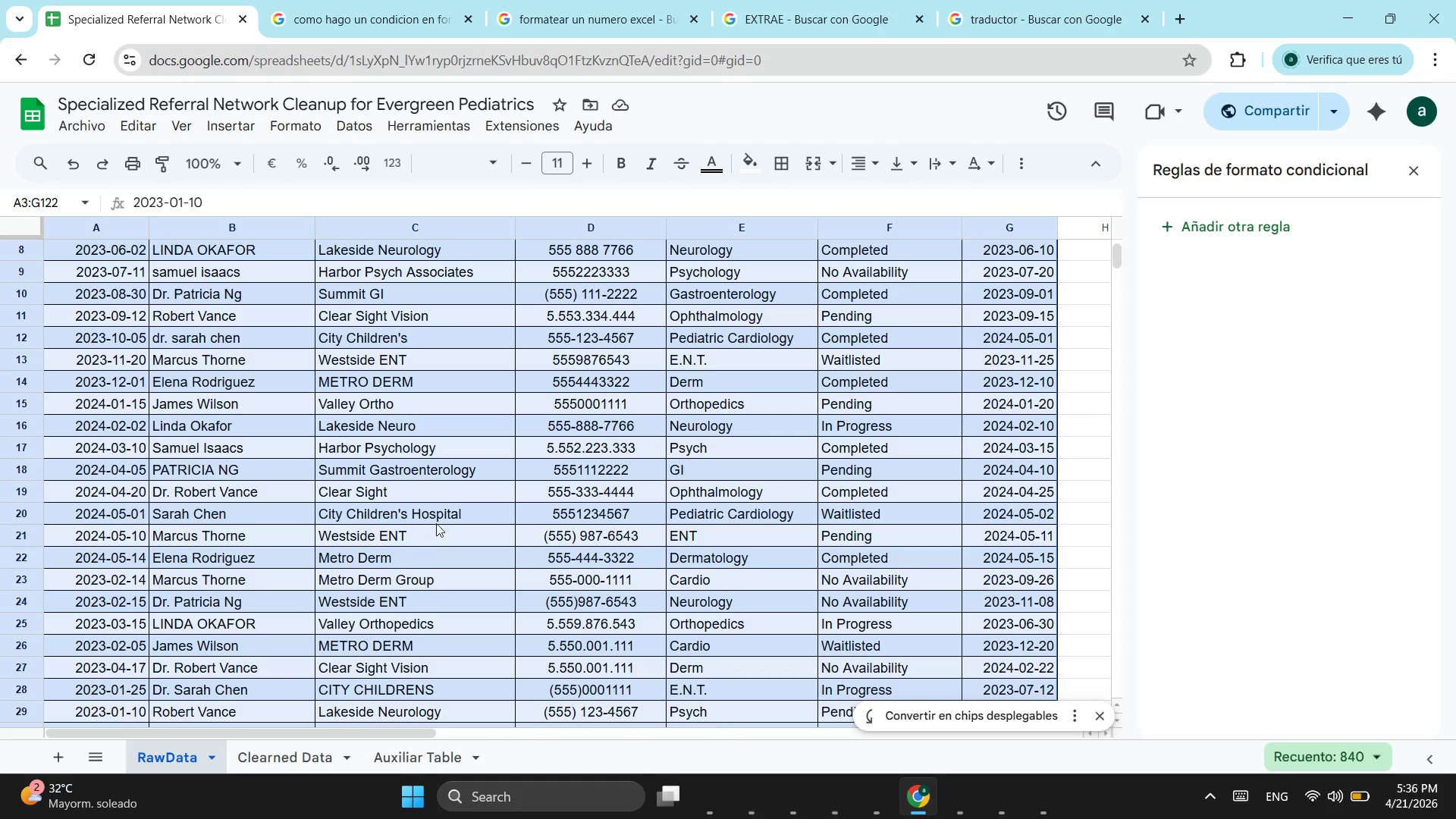 
scroll: coordinate [507, 463], scroll_direction: up, amount: 5.0
 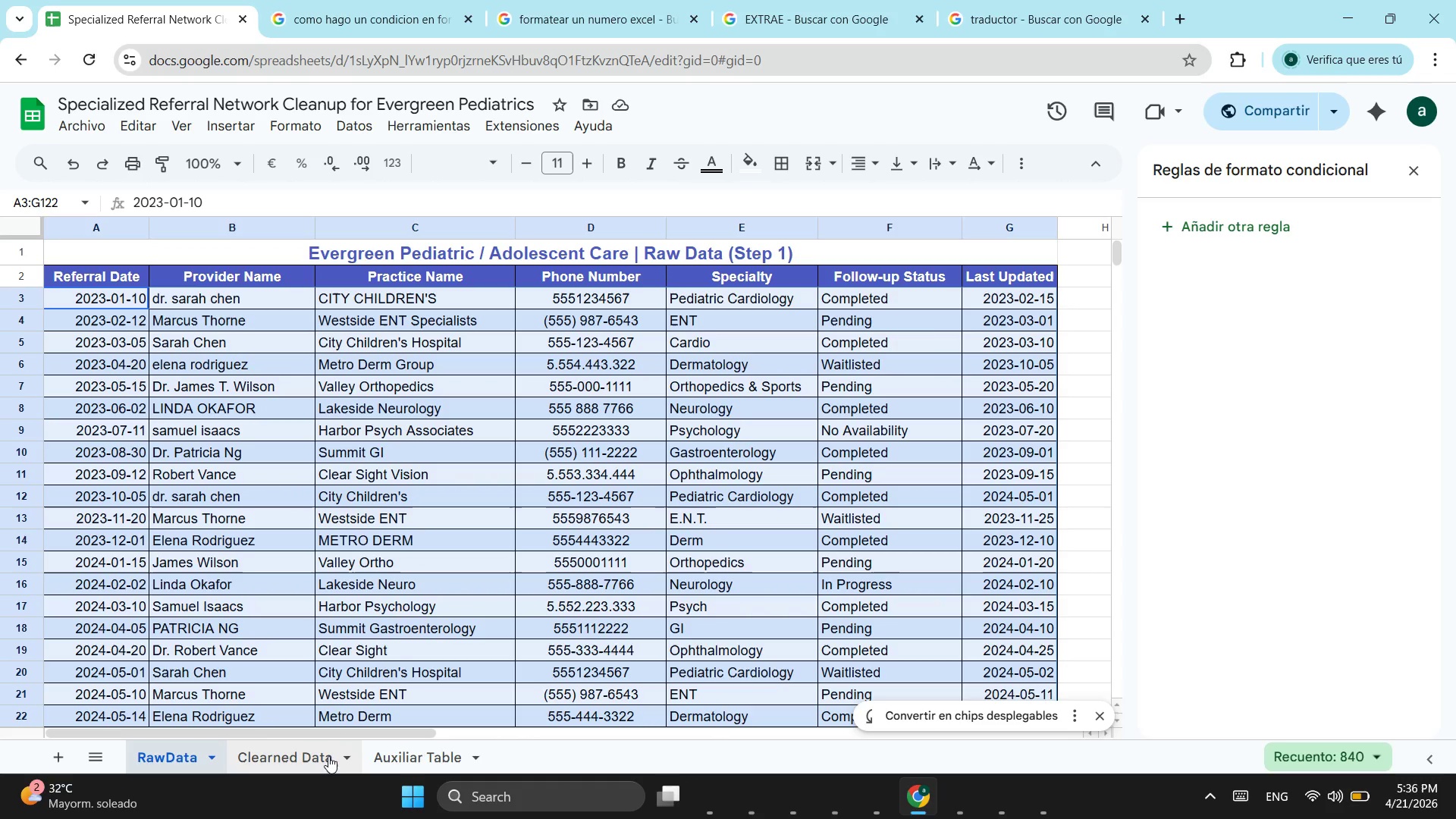 
left_click([322, 758])
 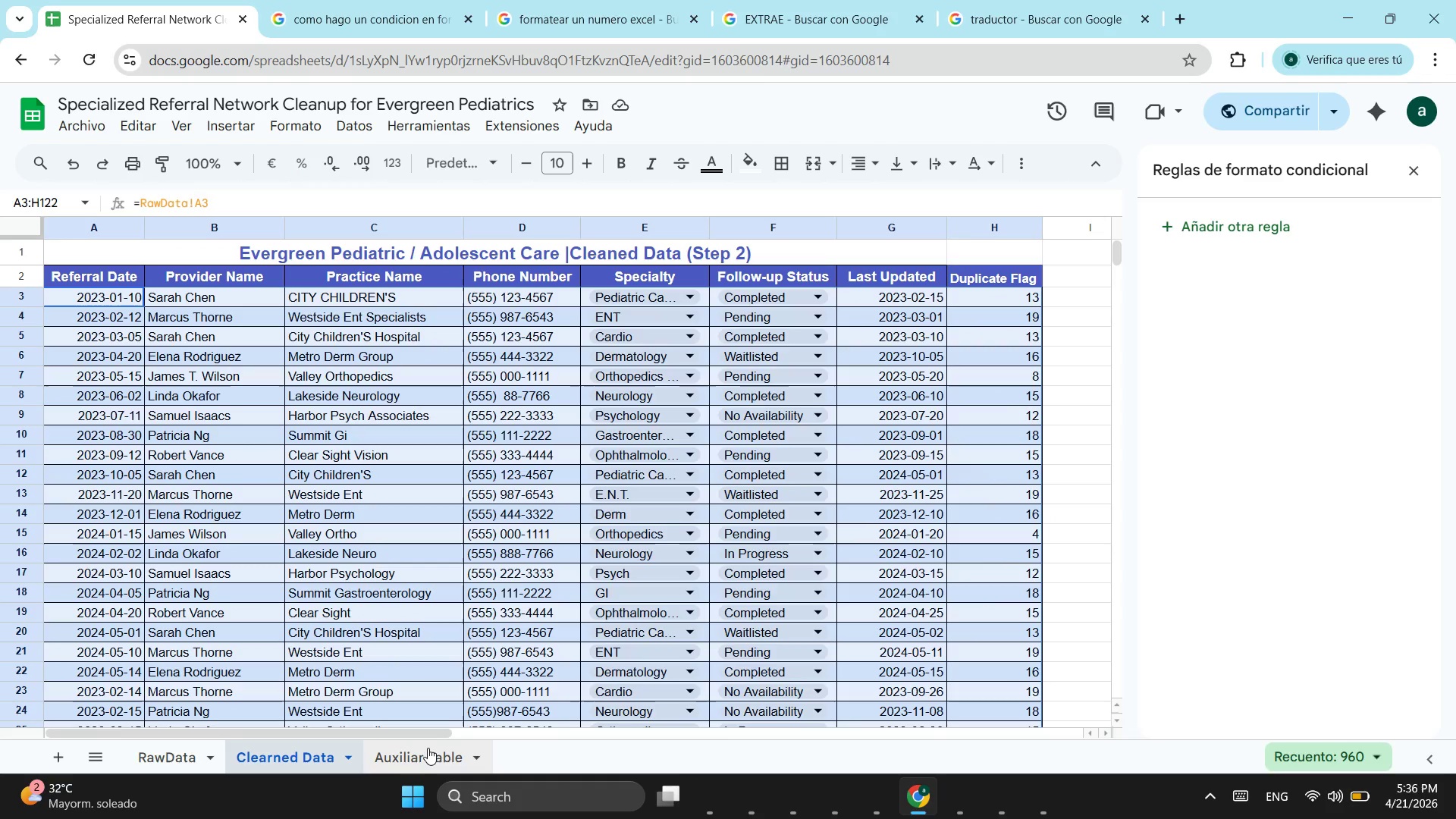 
left_click([428, 748])
 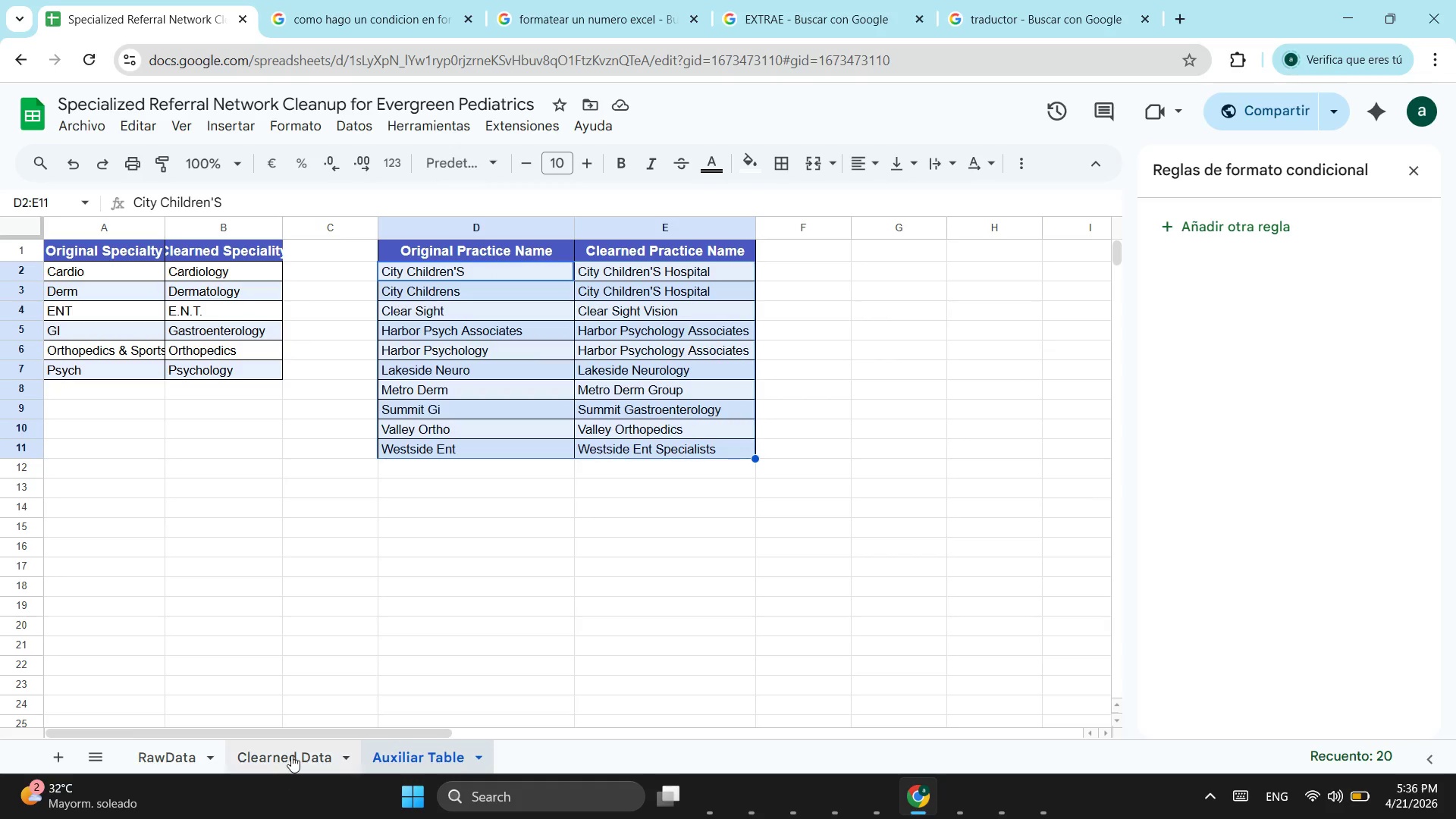 
left_click([291, 755])
 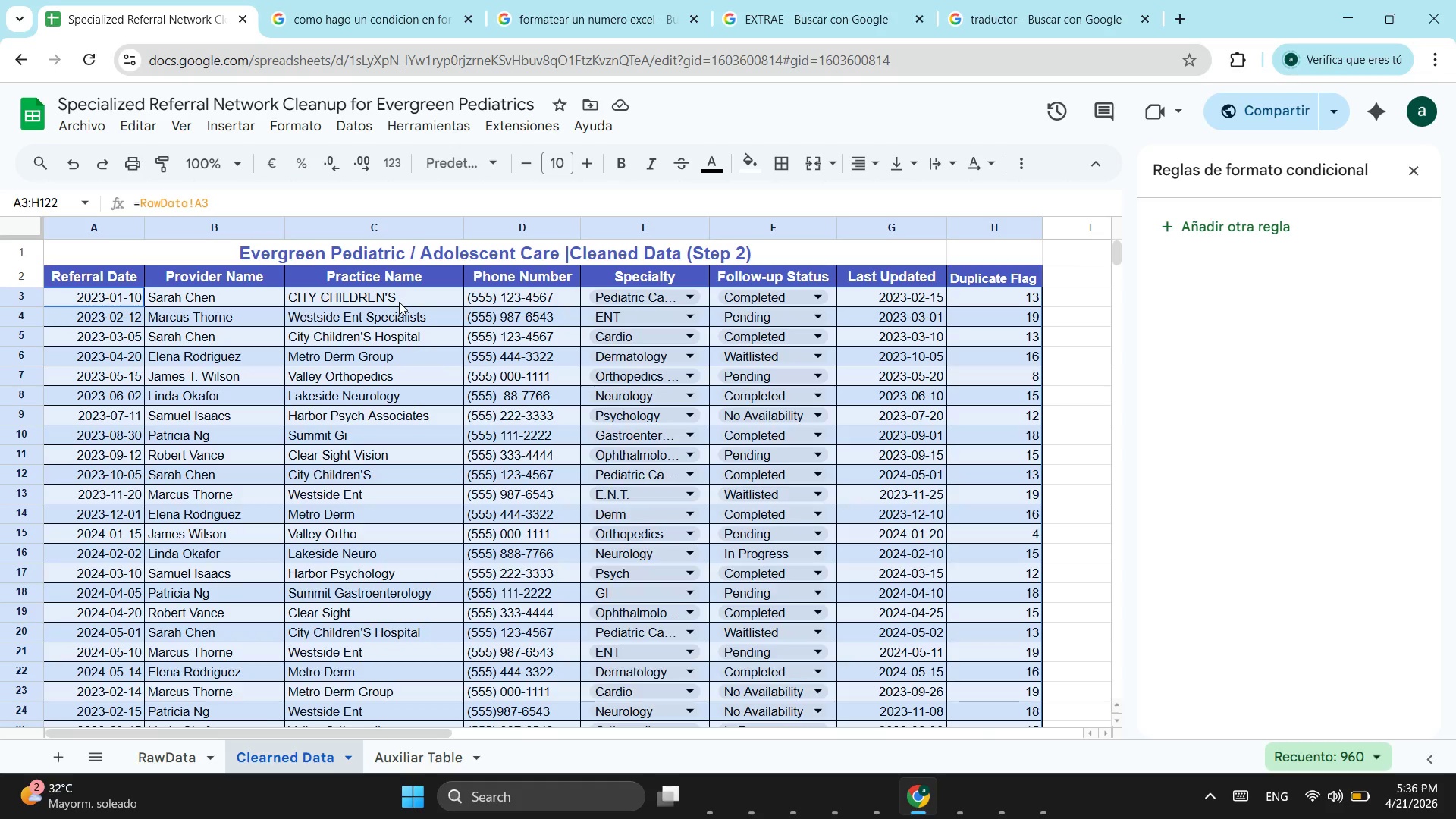 
left_click([399, 302])
 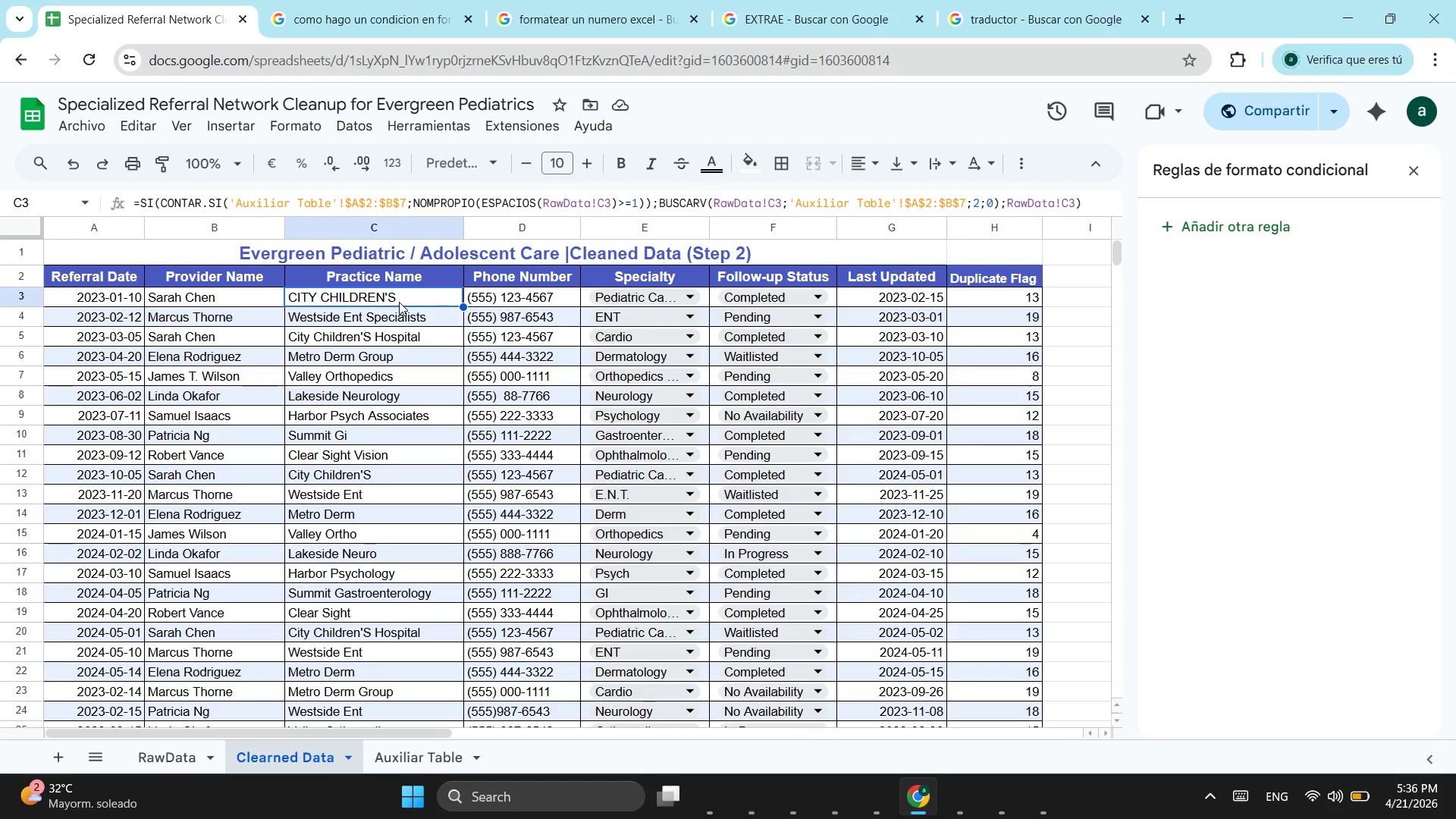 
wait(5.74)
 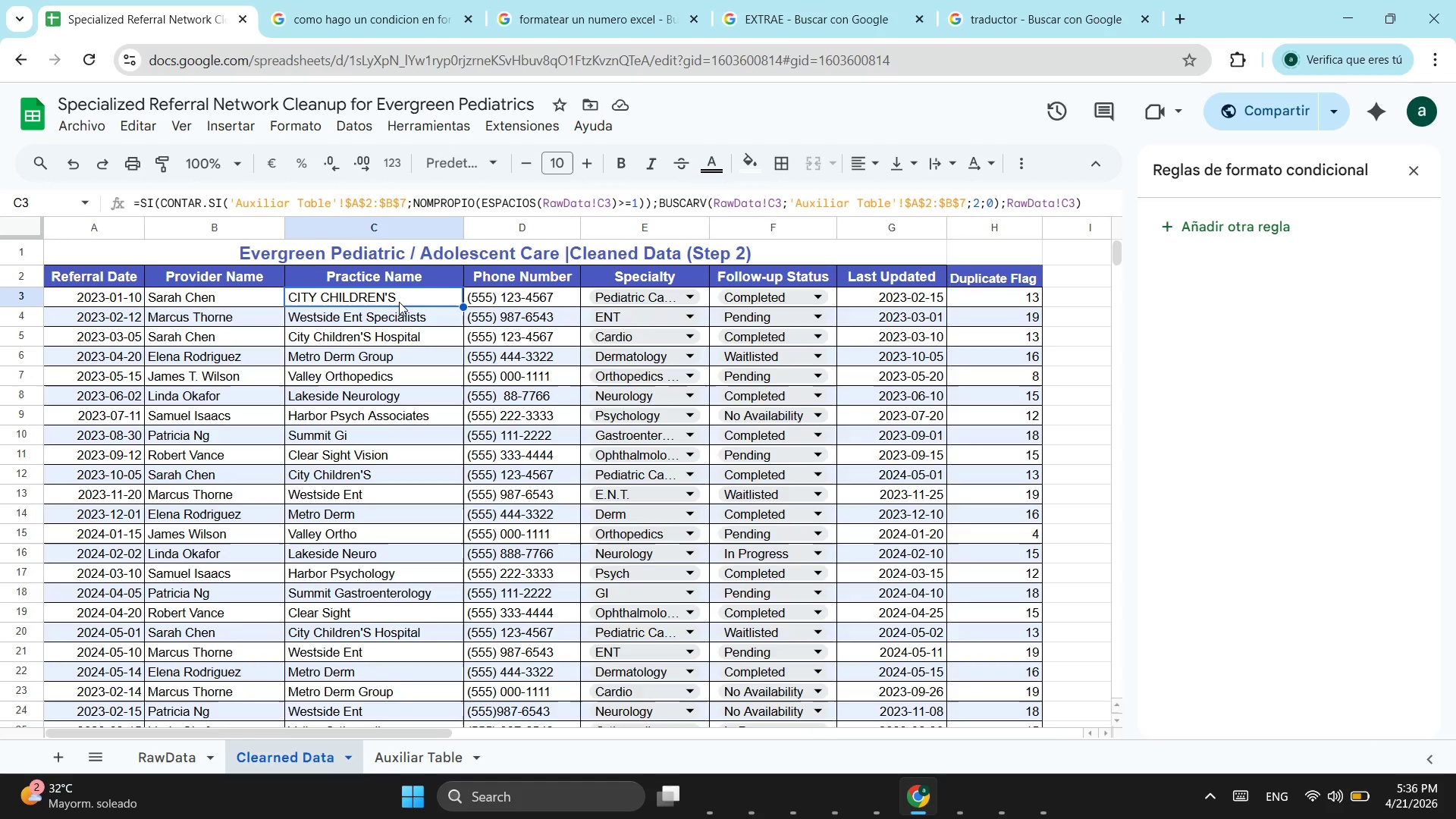 
mouse_move([444, 188])
 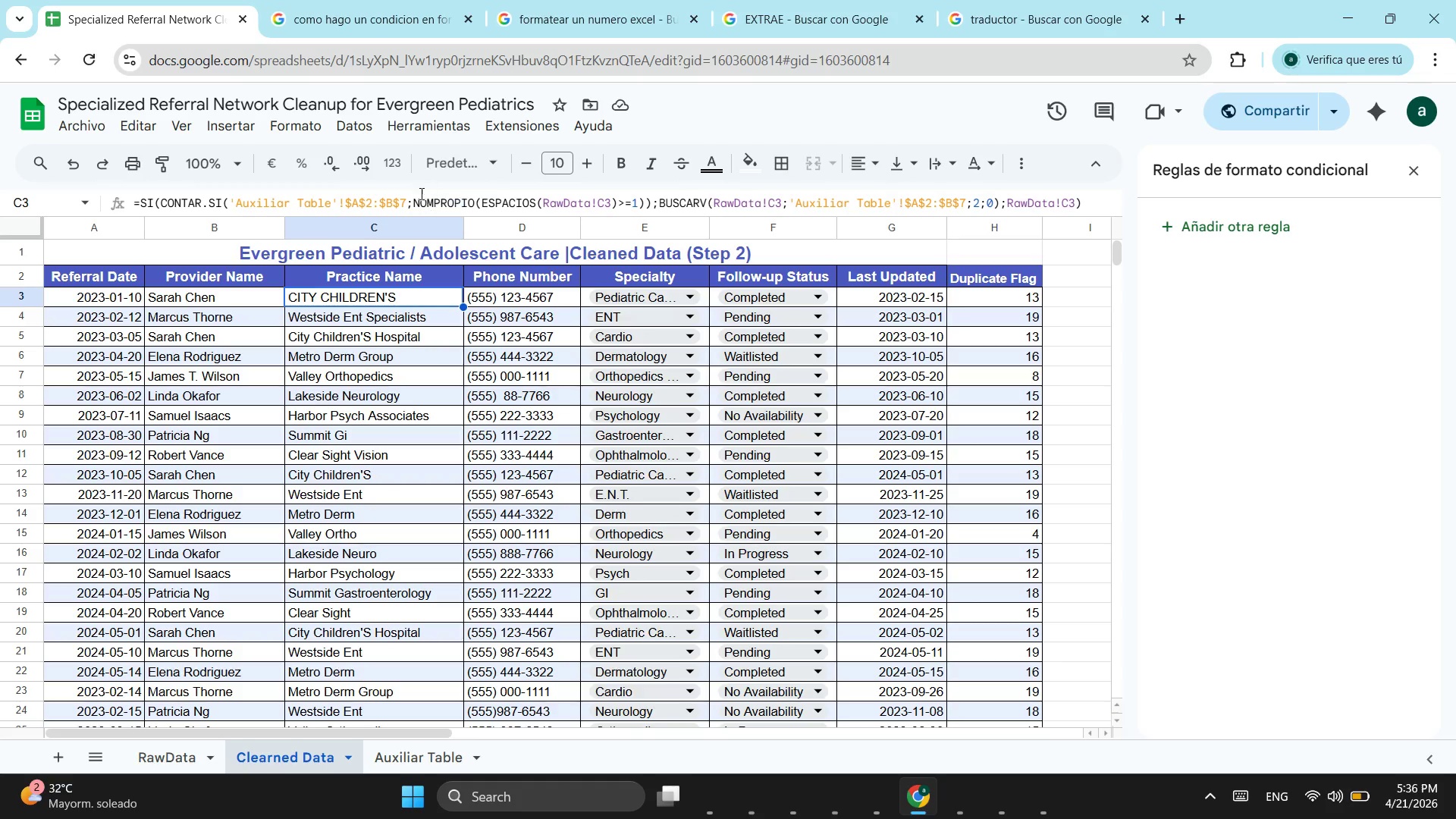 
left_click([420, 193])
 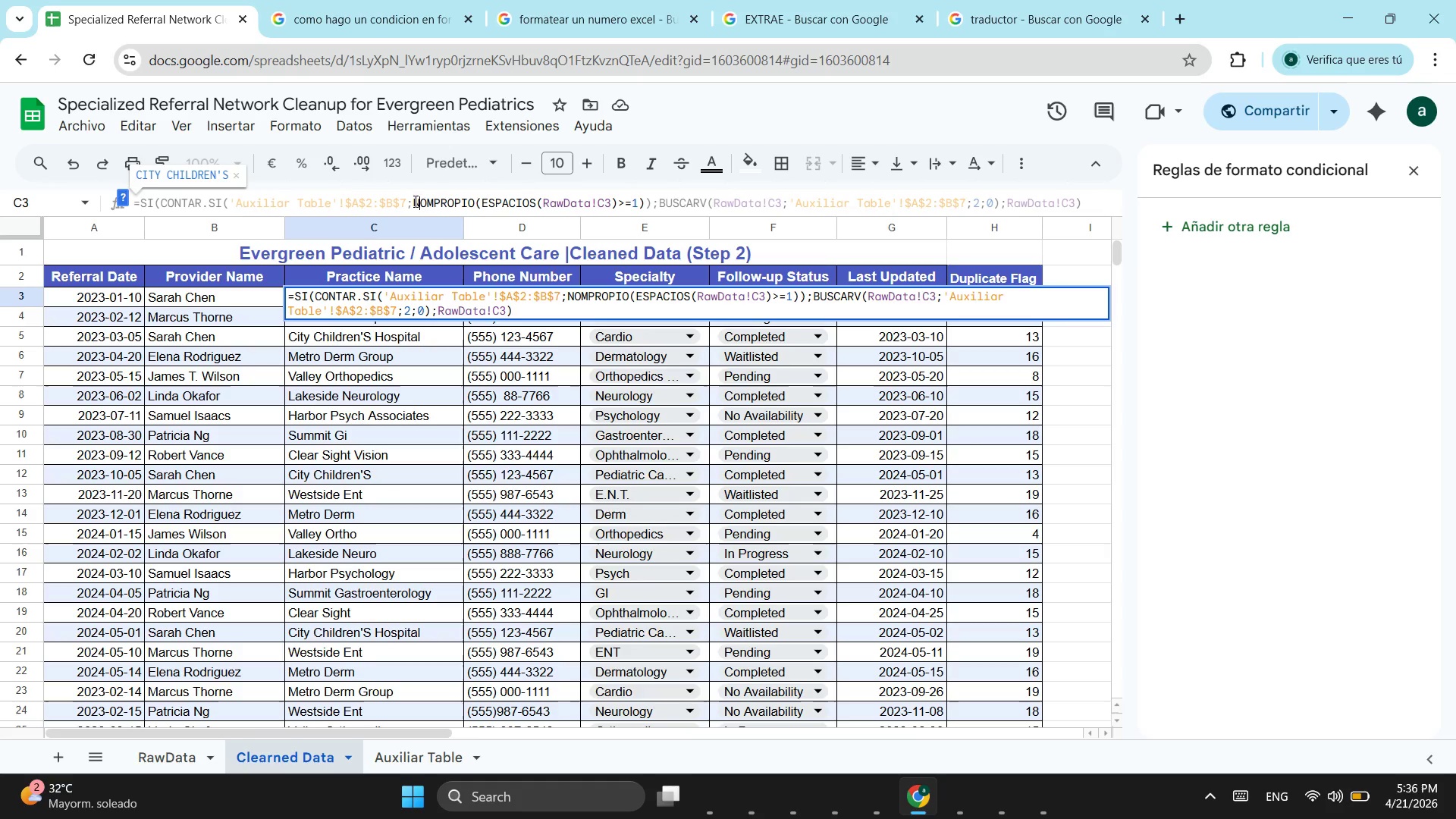 
left_click_drag(start_coordinate=[414, 201], to_coordinate=[617, 200])
 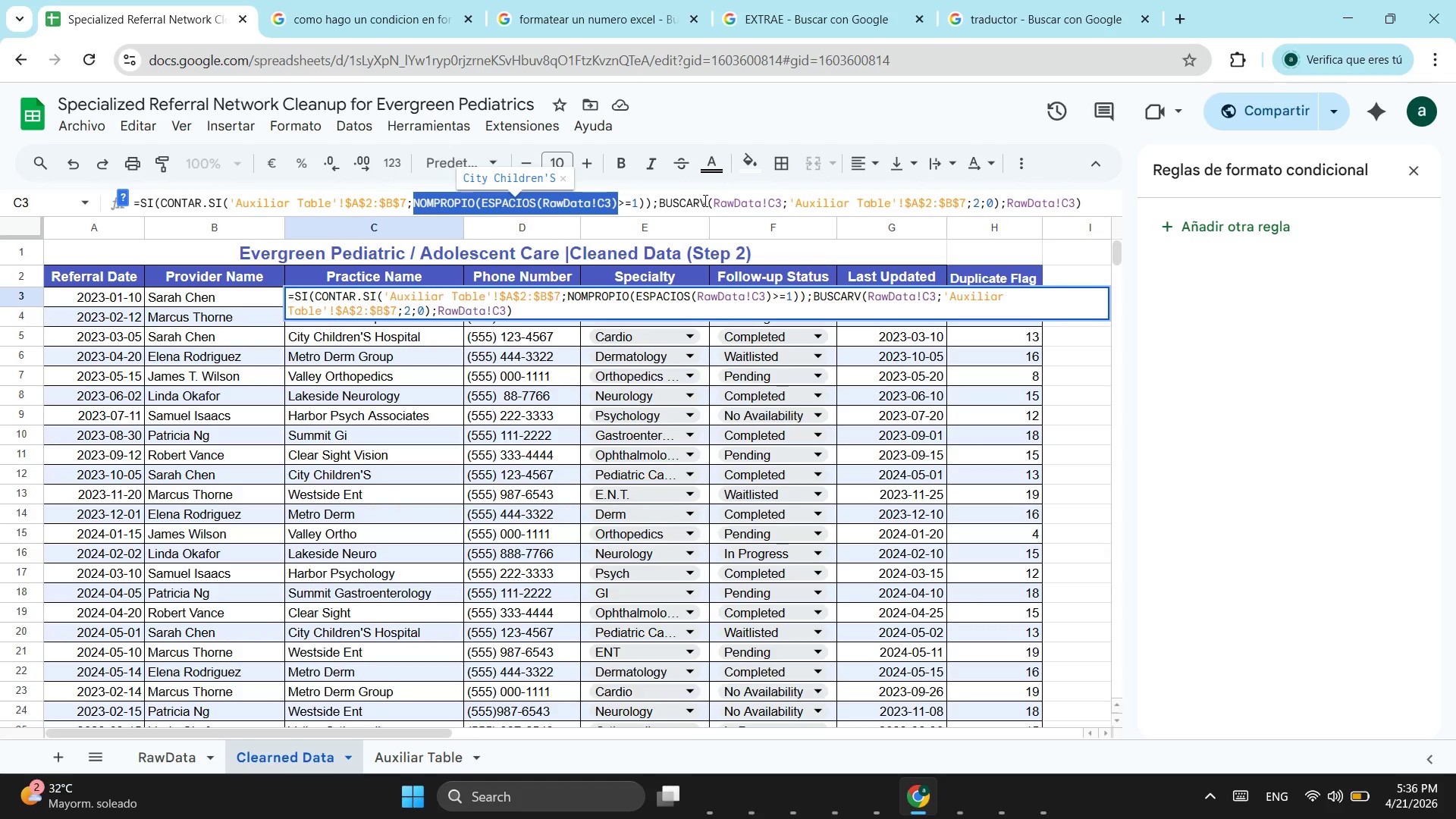 
key(Control+ControlLeft)
 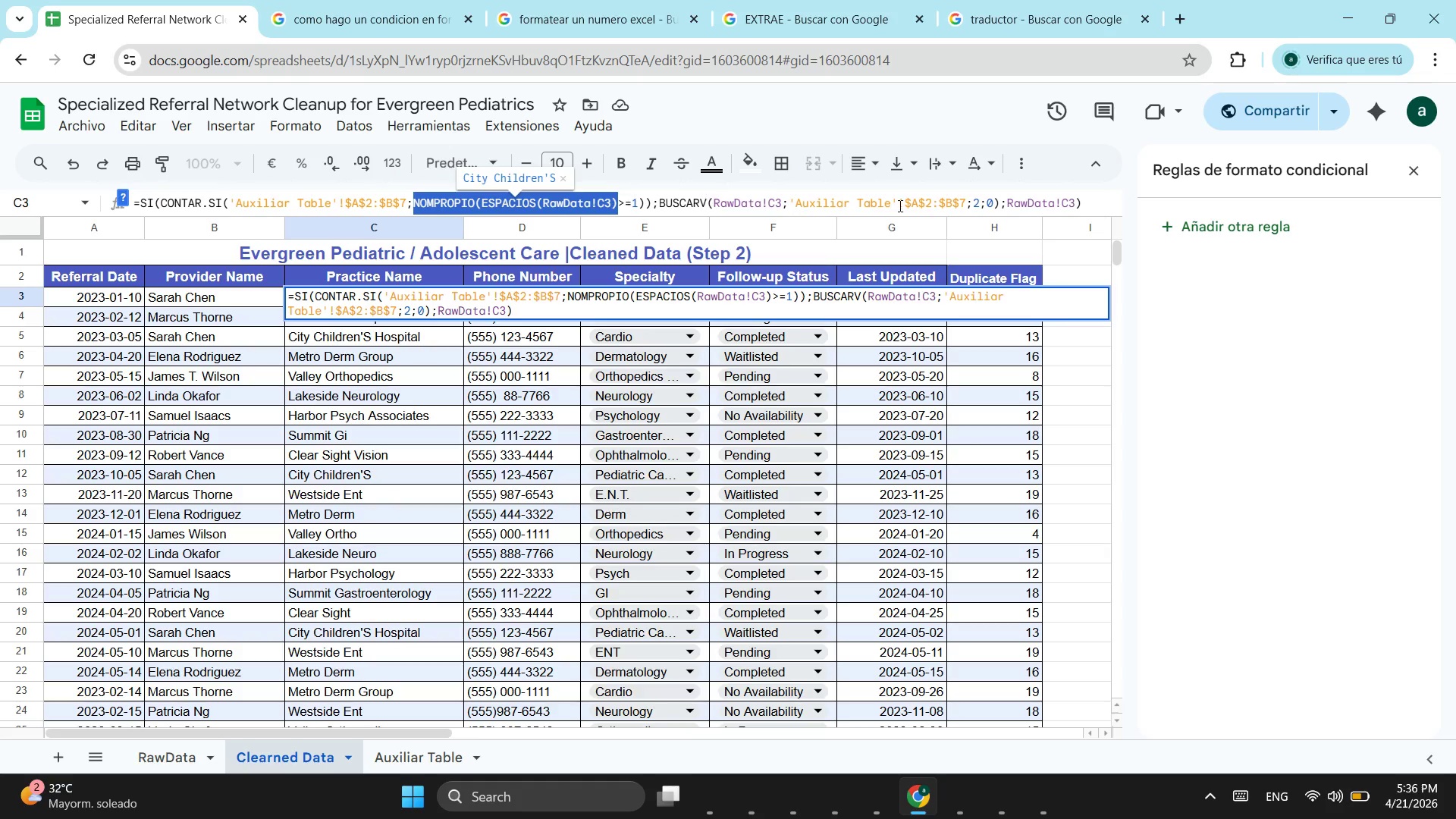 
key(Control+C)
 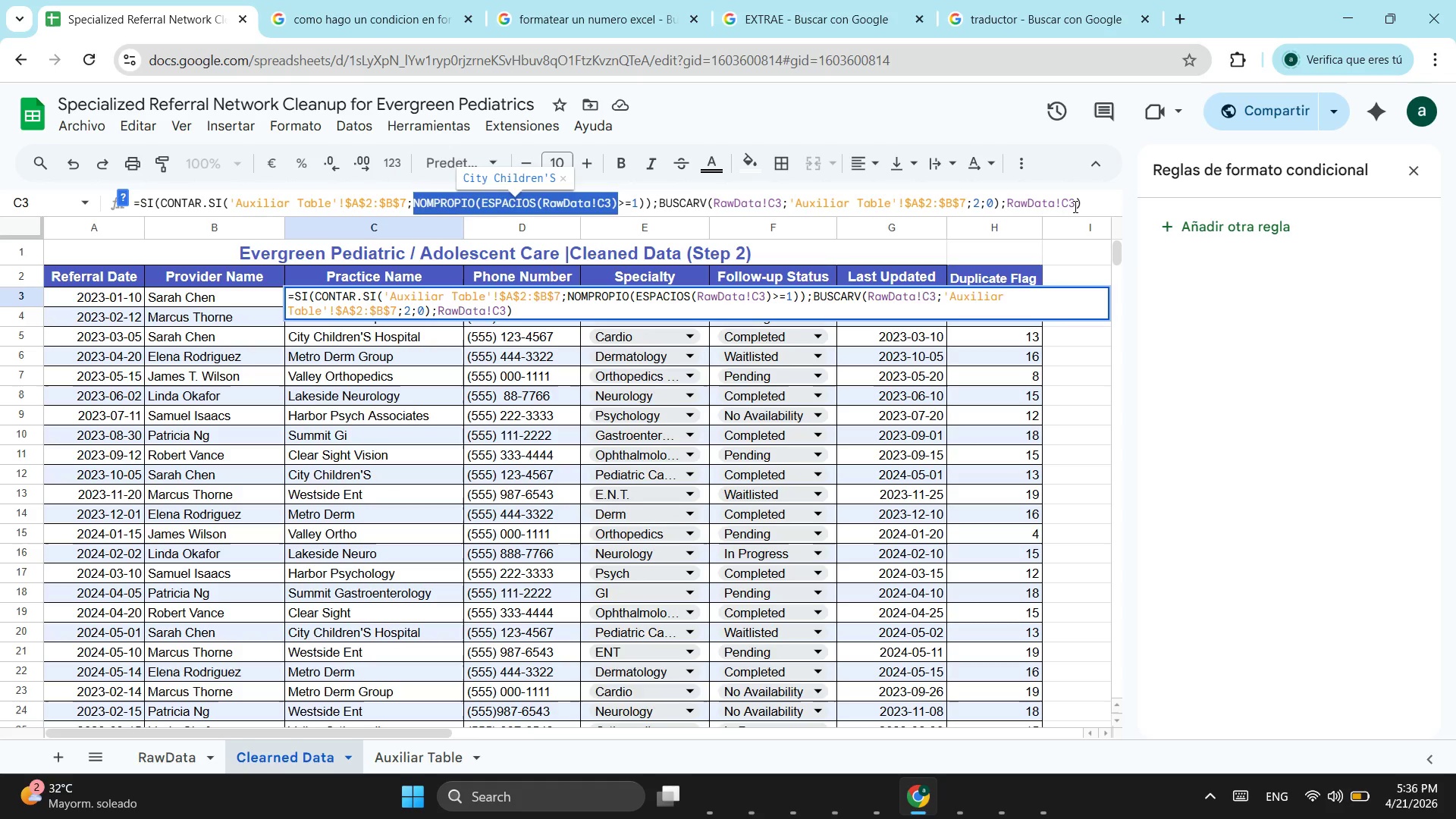 
left_click_drag(start_coordinate=[1074, 206], to_coordinate=[1007, 195])
 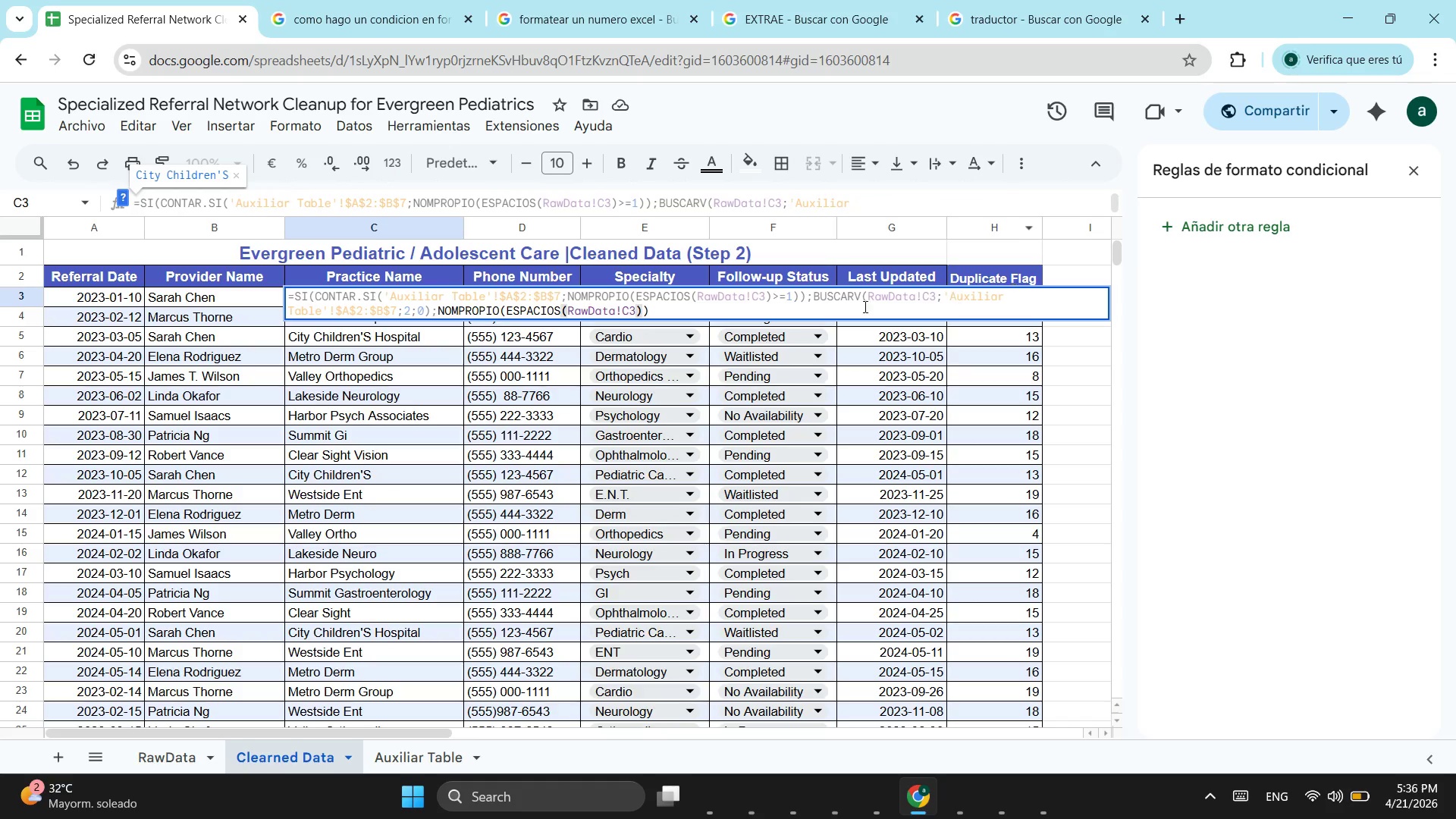 
key(Control+ControlLeft)
 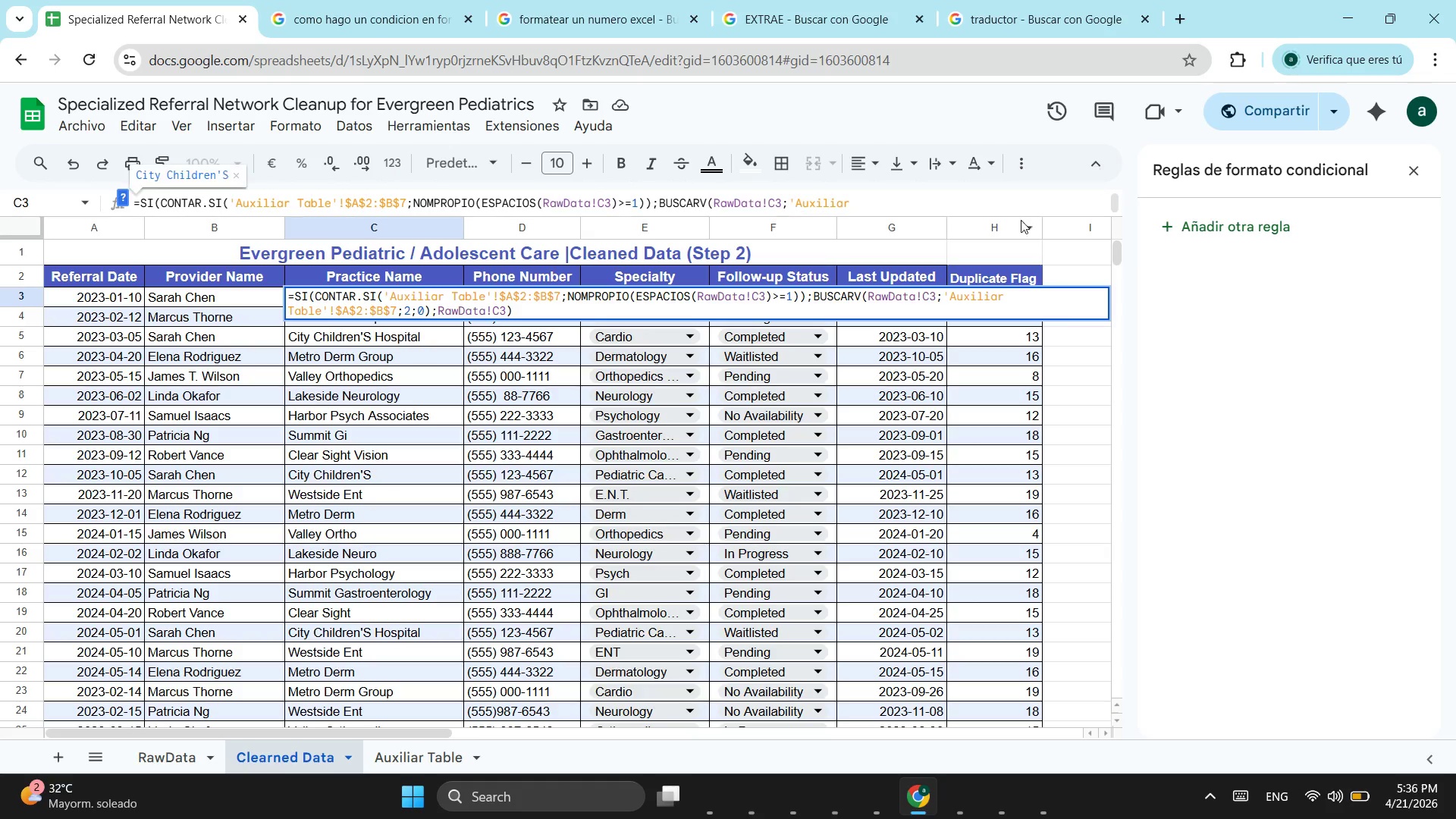 
key(Control+V)
 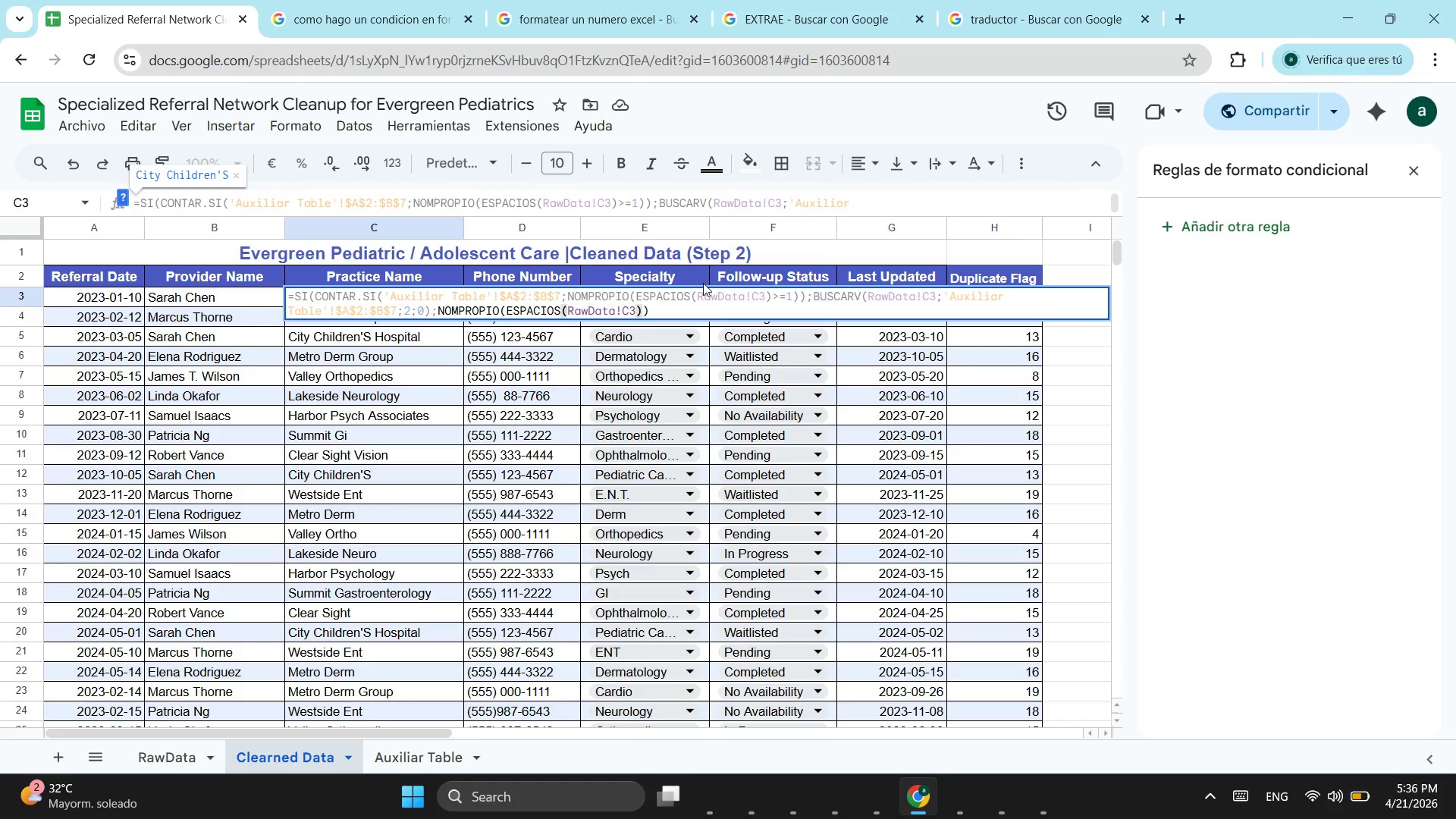 
key(Enter)
 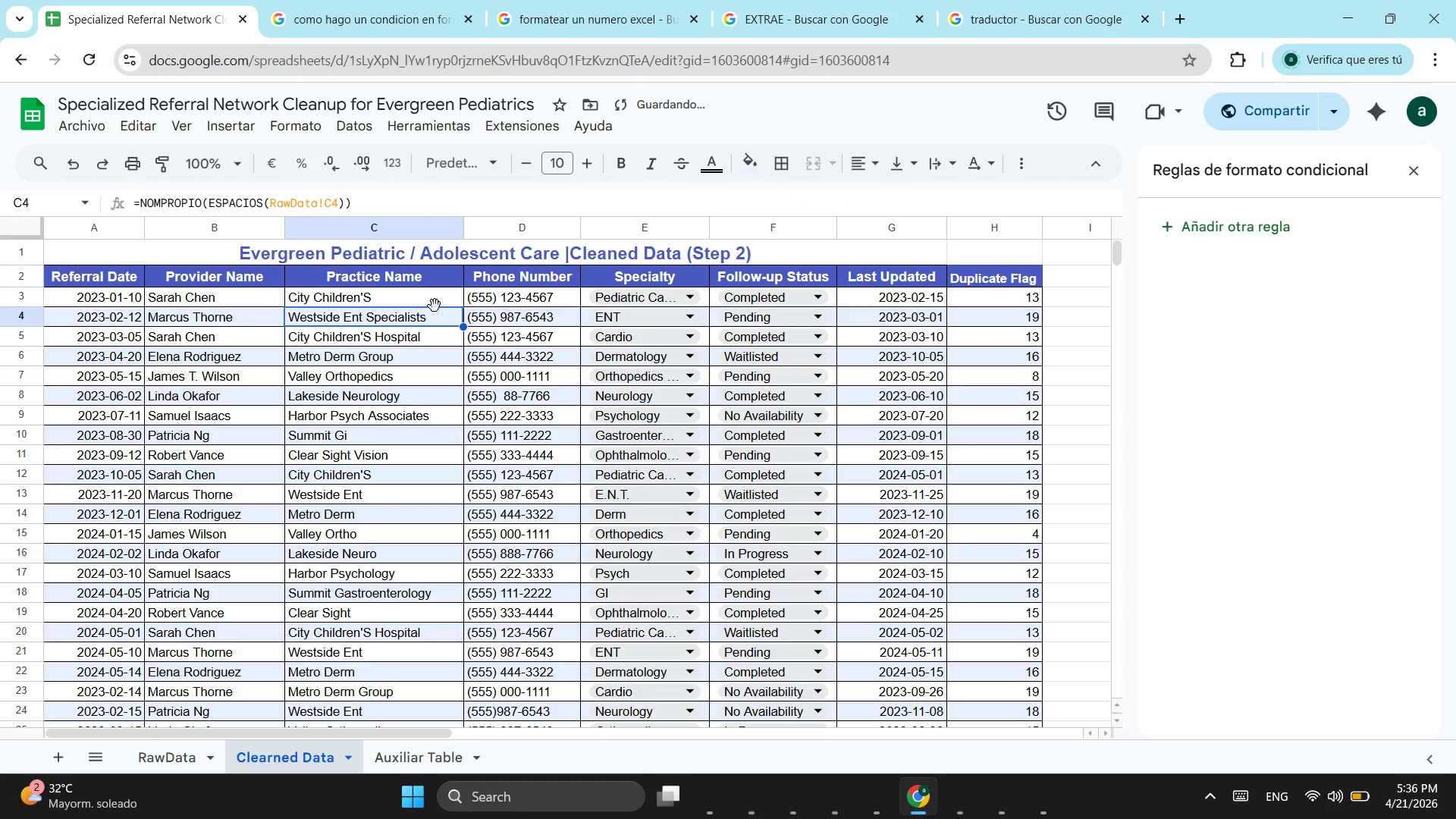 
left_click([435, 301])
 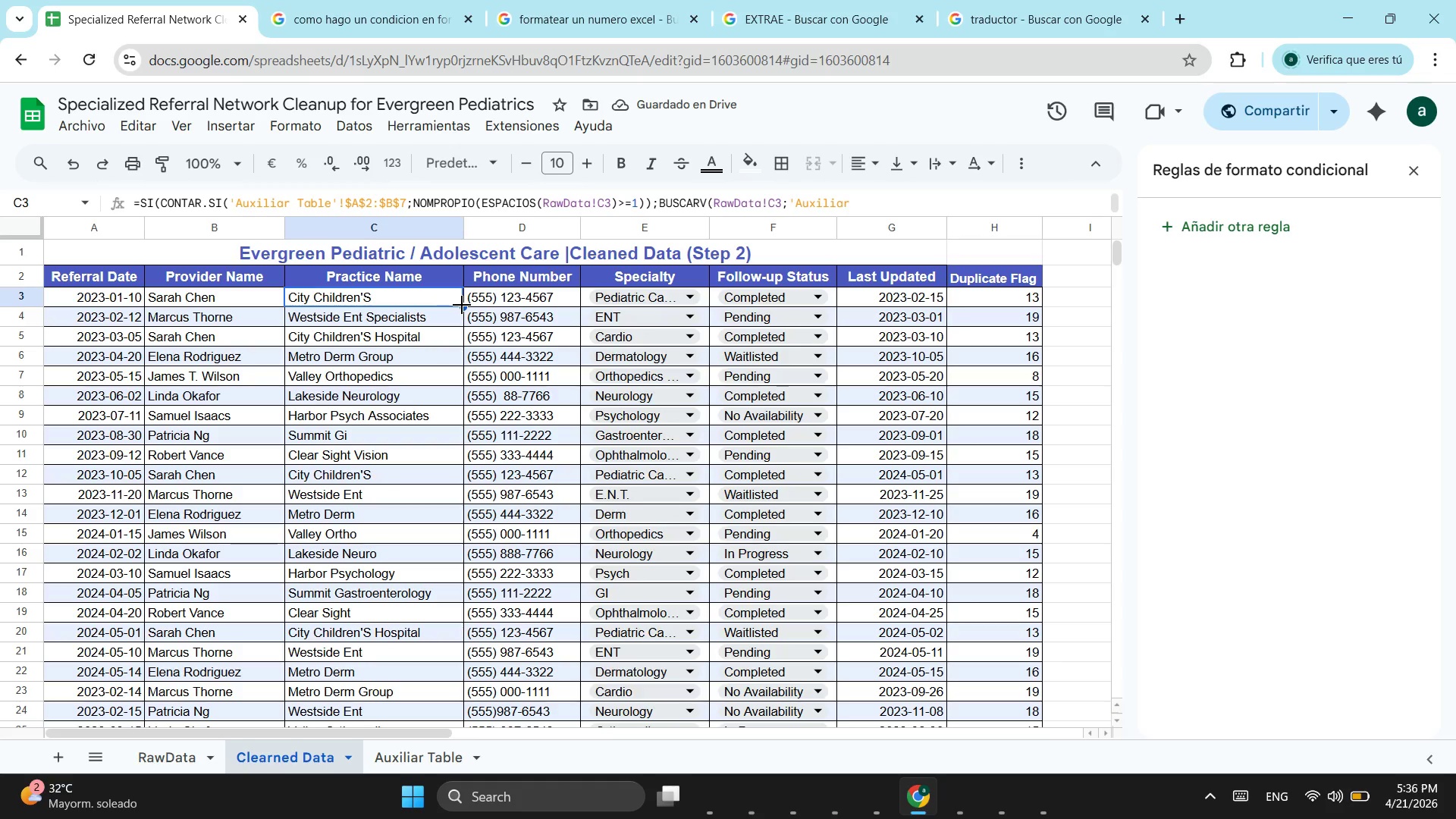 
left_click_drag(start_coordinate=[462, 305], to_coordinate=[461, 378])
 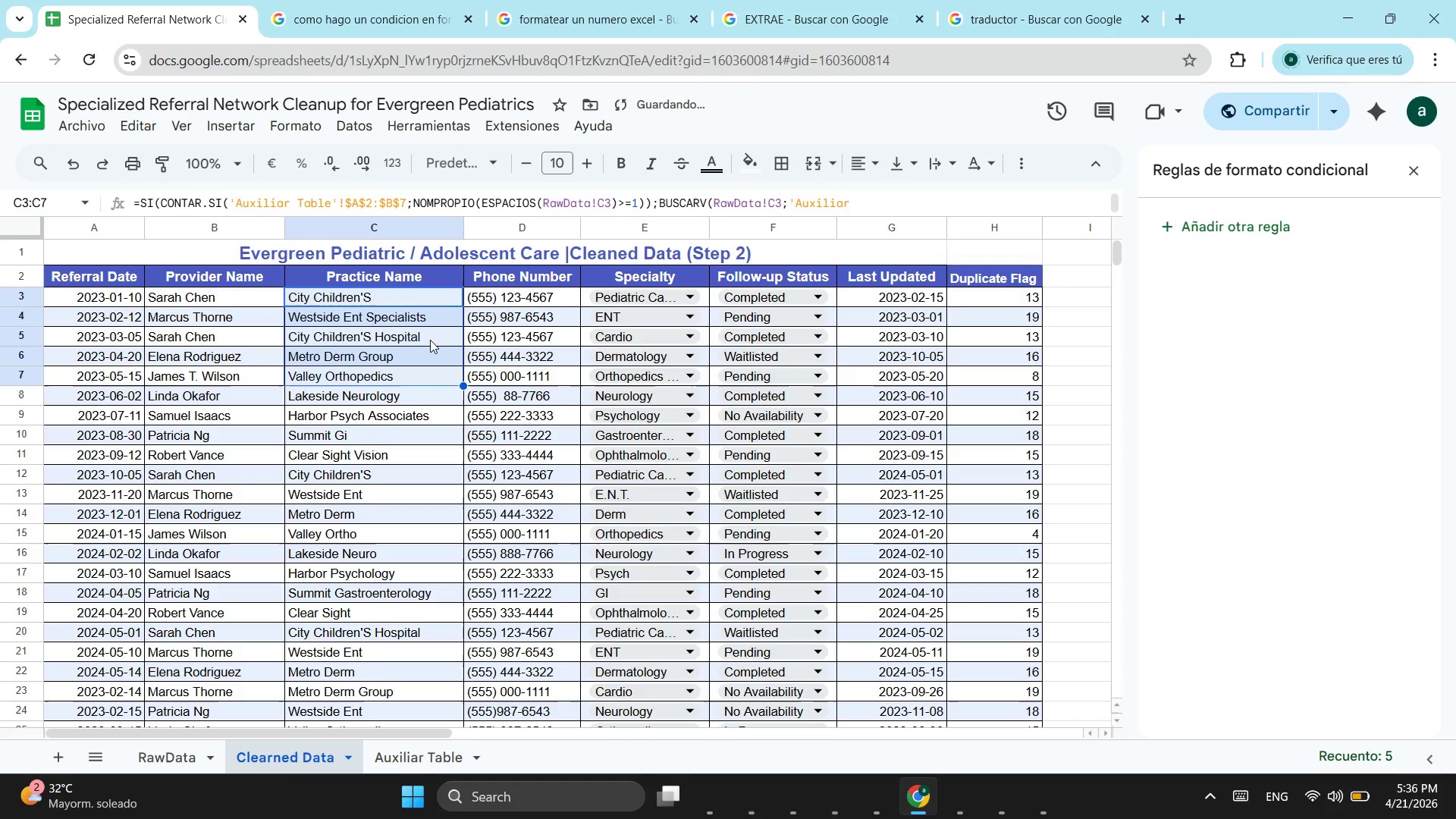 
left_click([397, 304])
 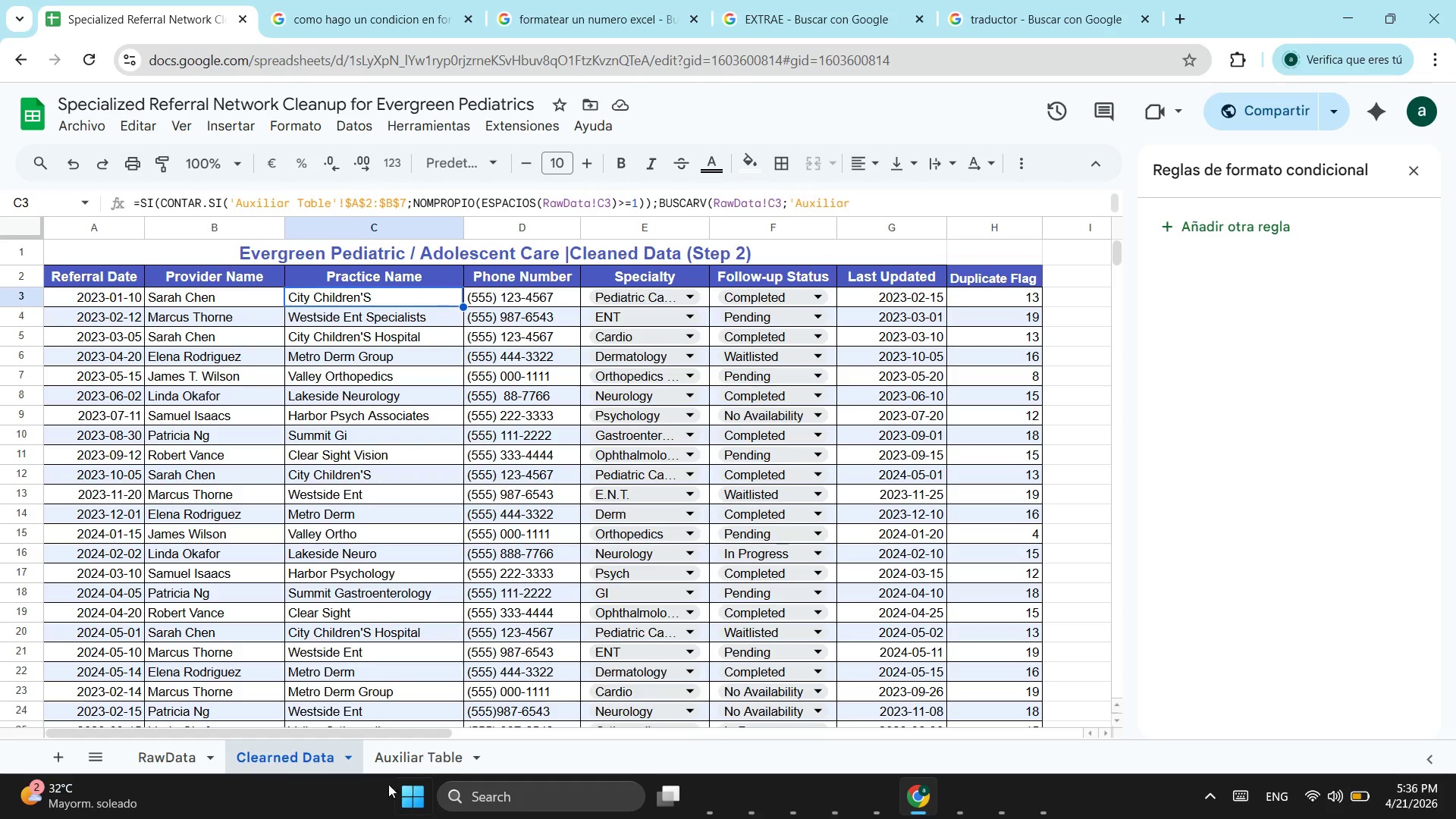 
left_click([419, 765])
 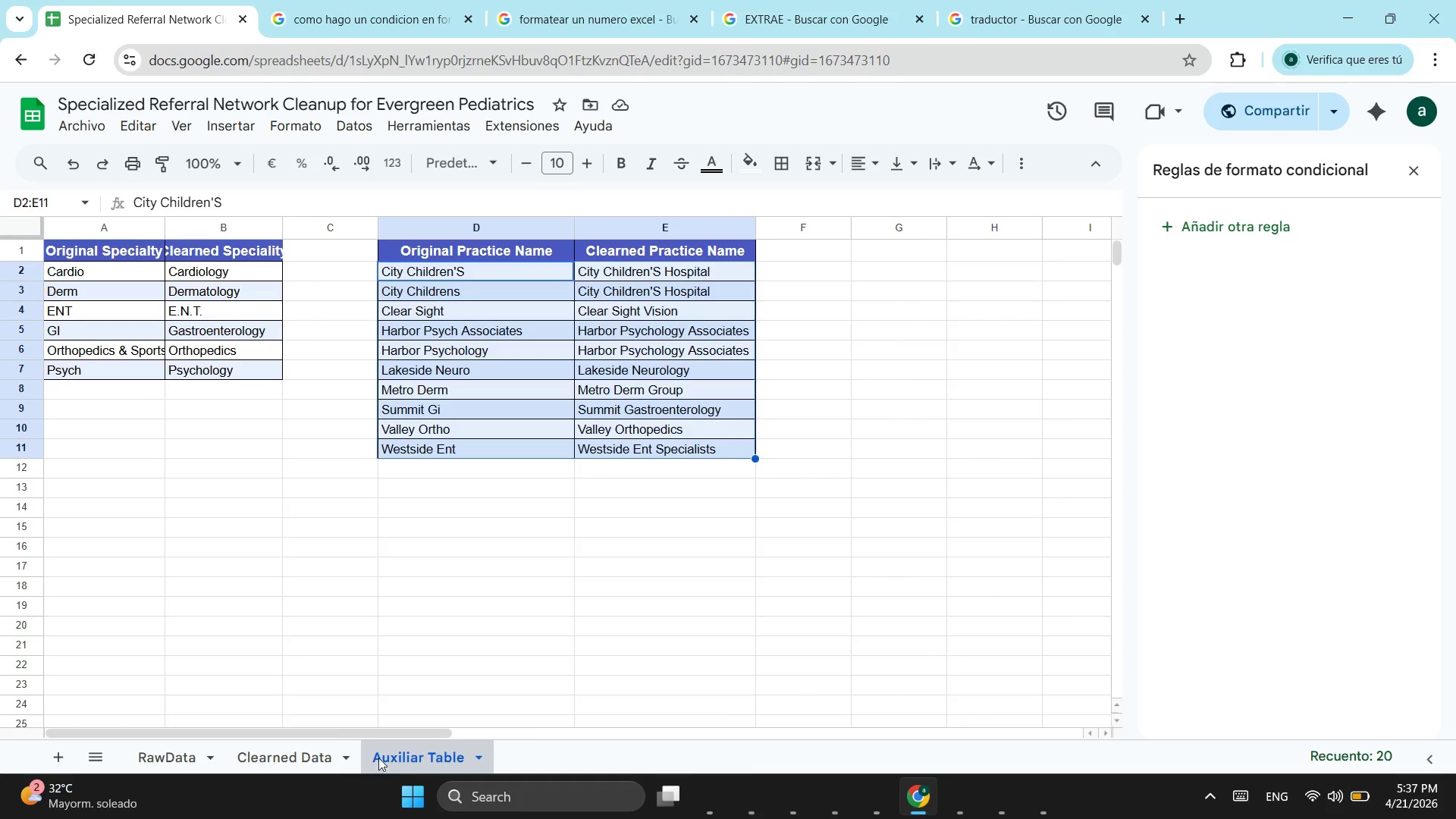 
wait(7.25)
 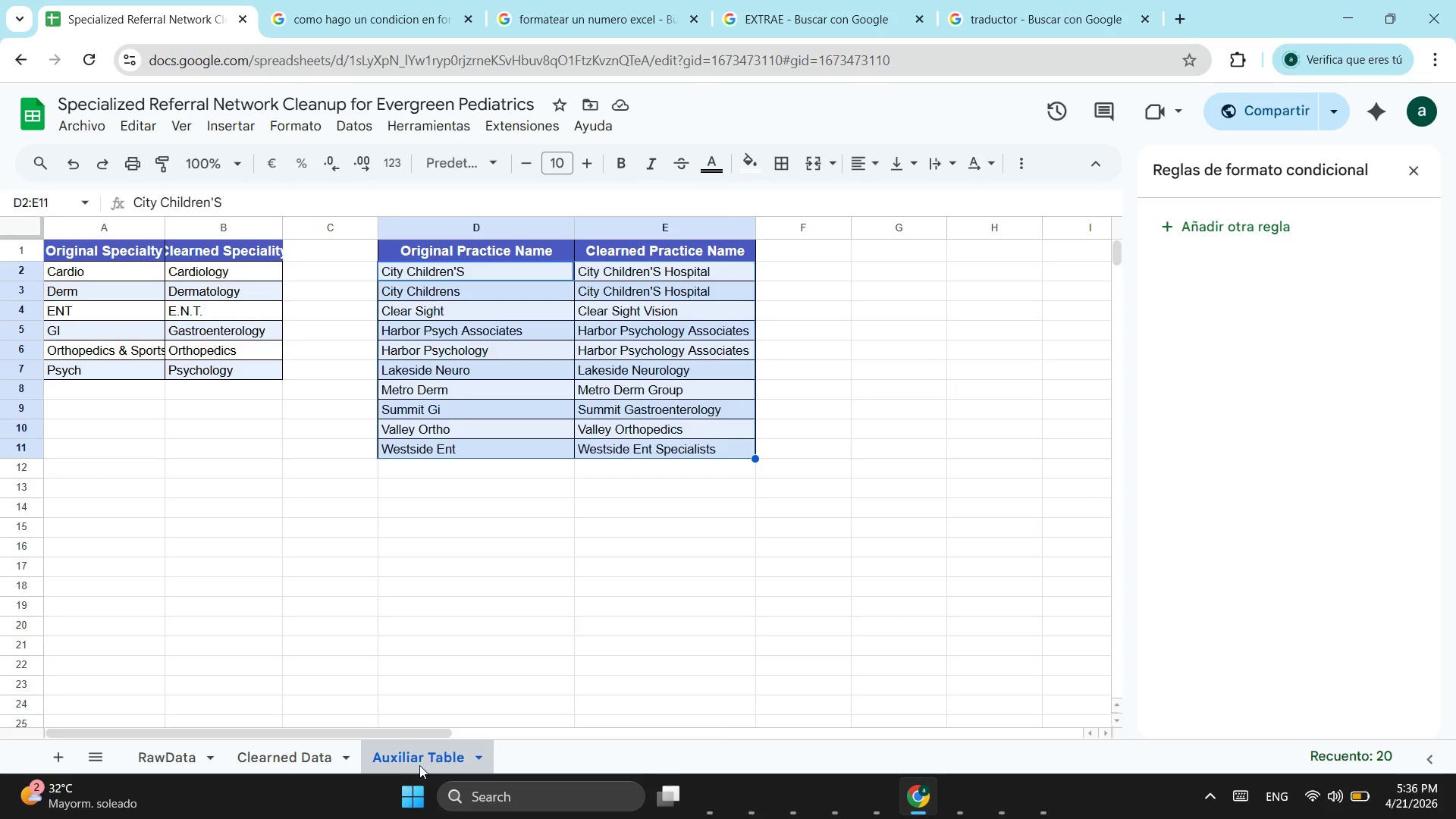 
left_click([177, 755])
 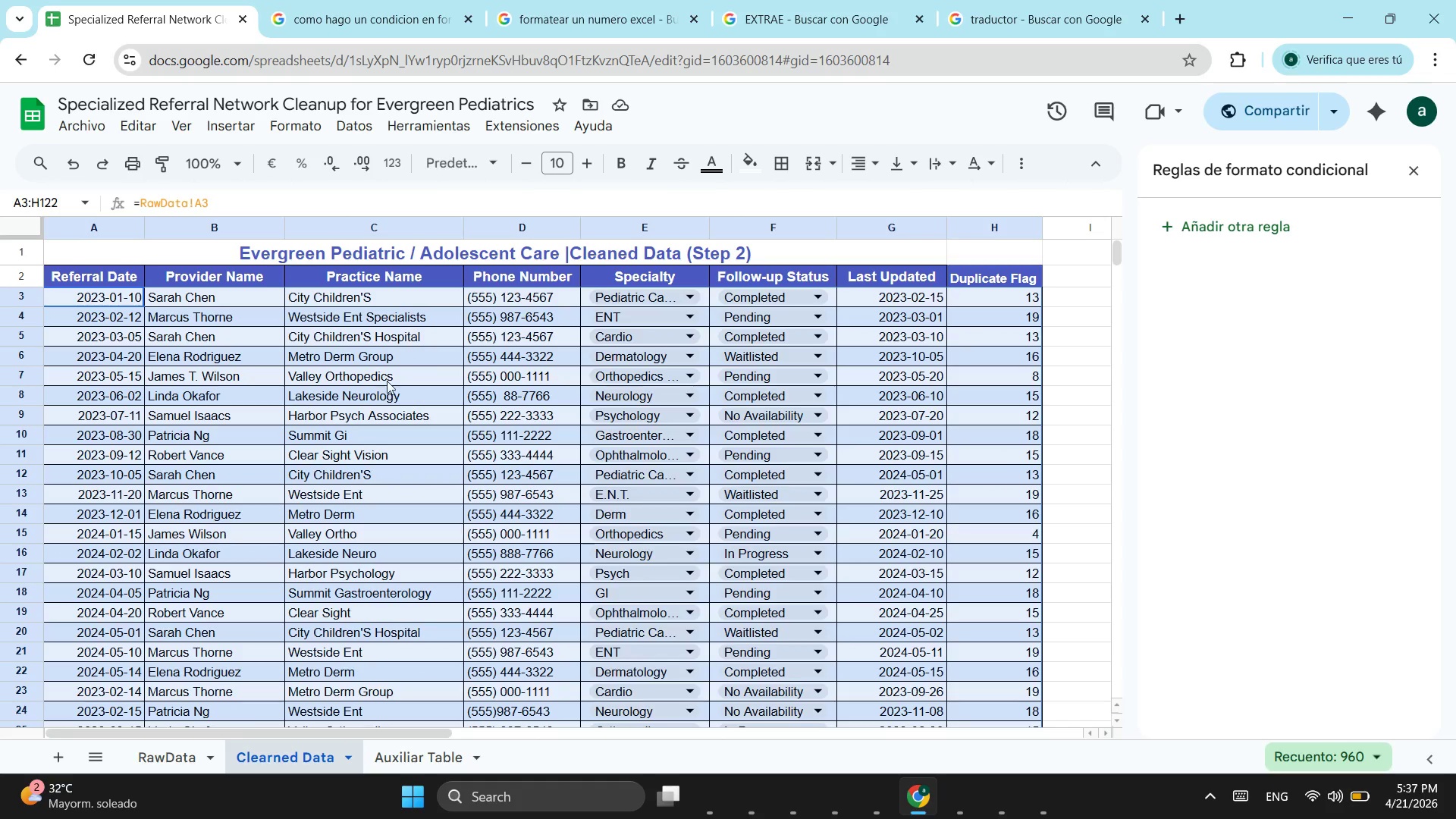 
left_click([390, 300])
 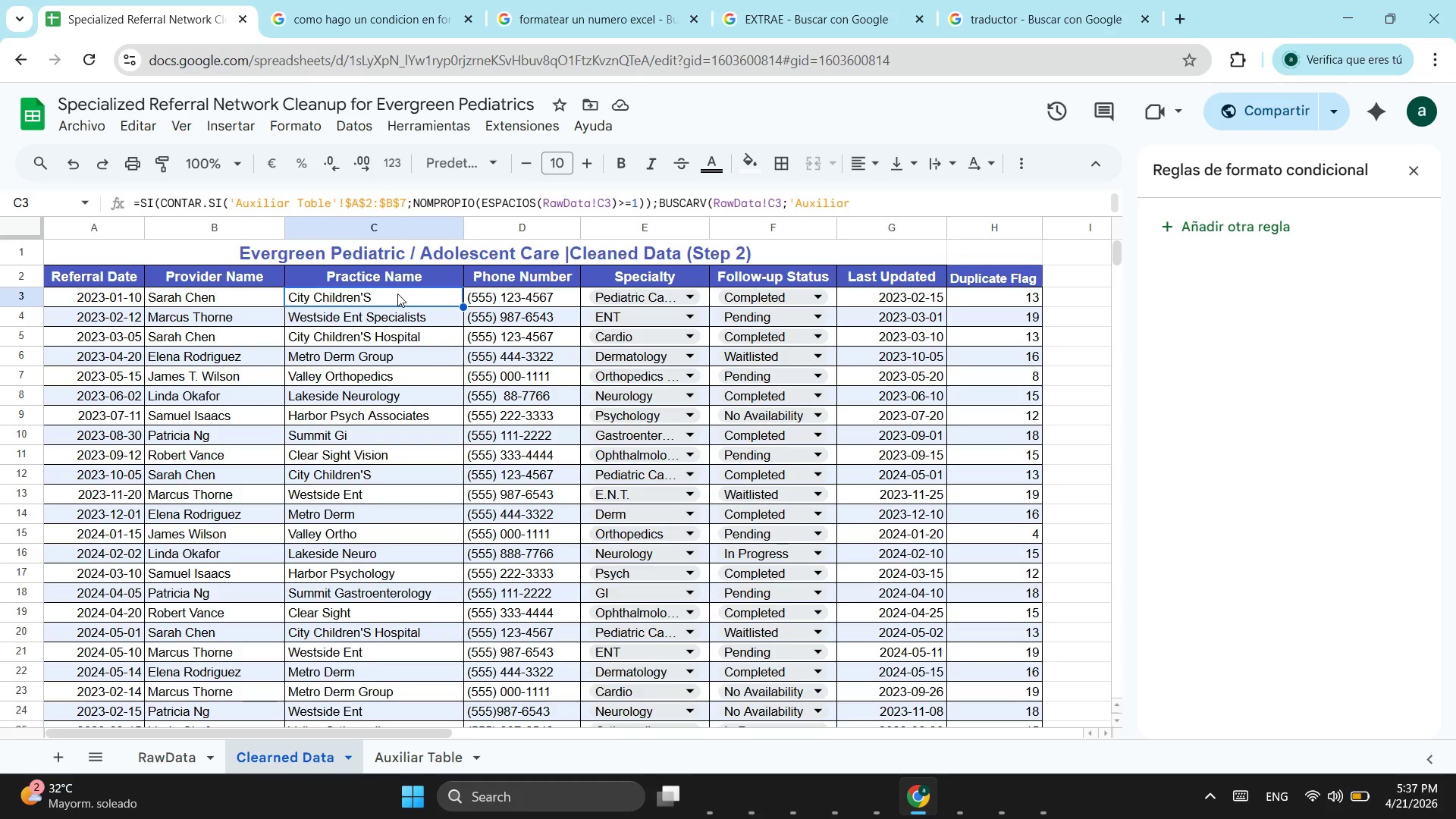 
wait(20.95)
 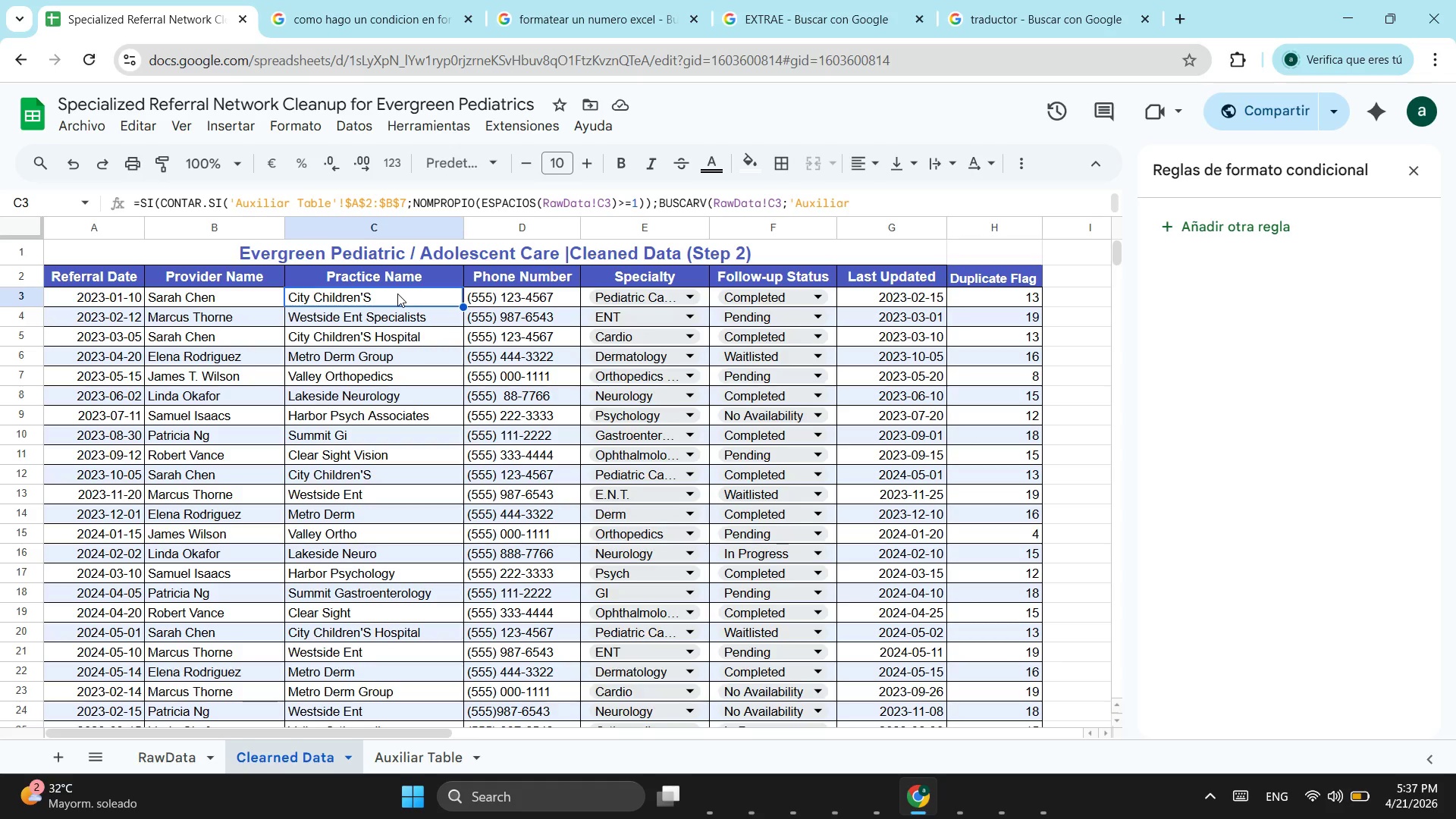 
left_click([410, 199])
 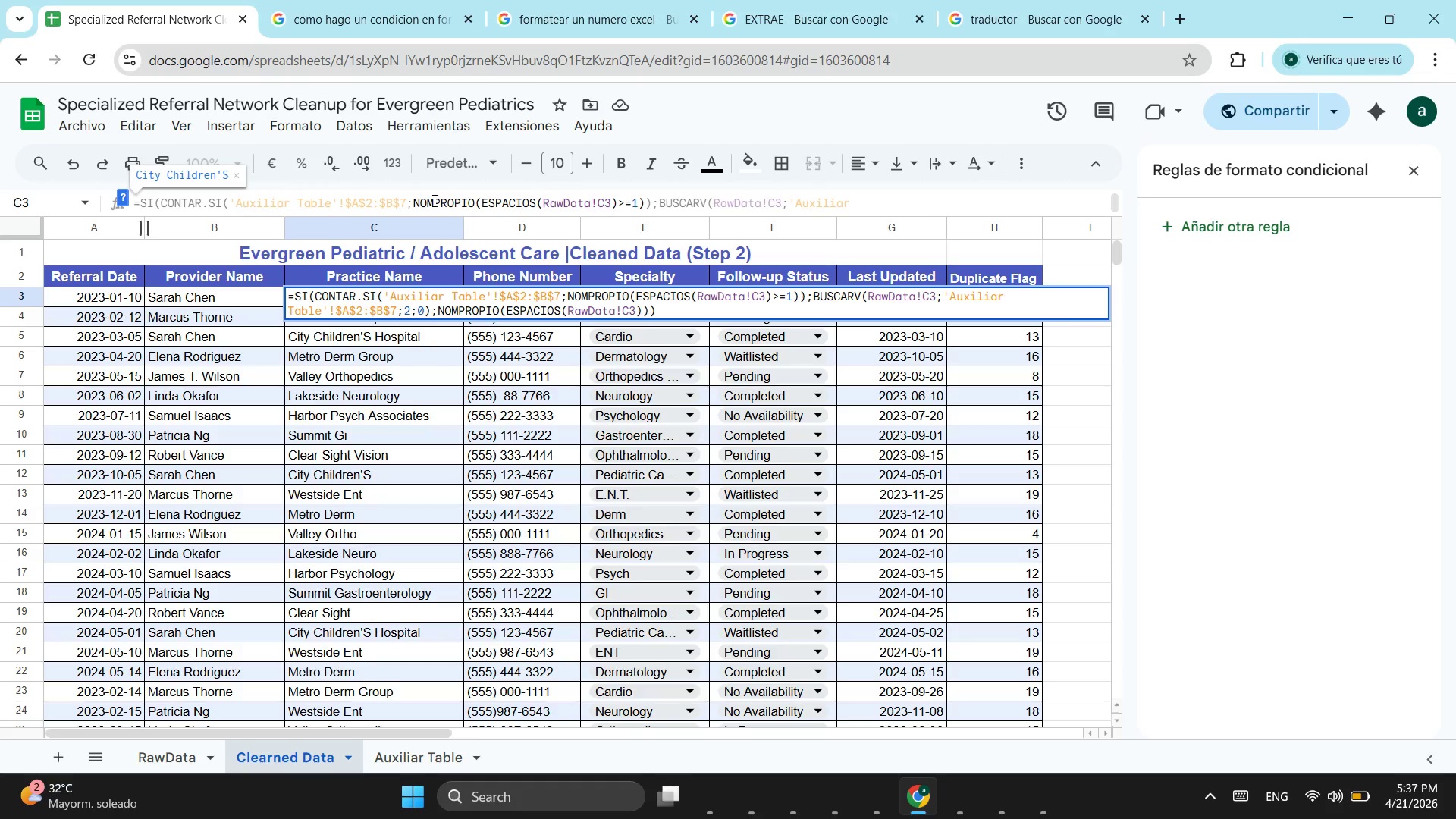 
left_click([433, 200])
 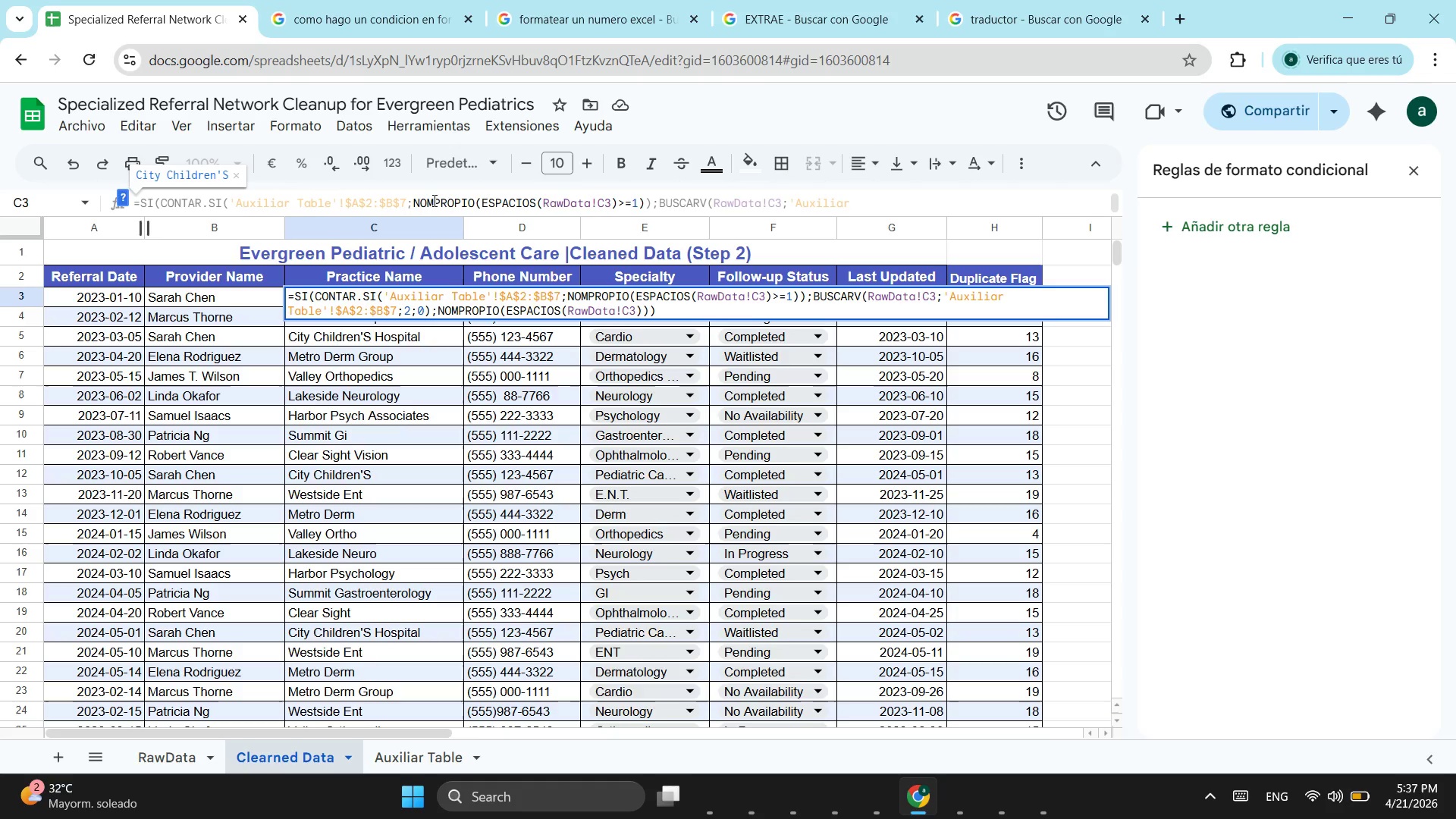 
left_click([369, 202])
 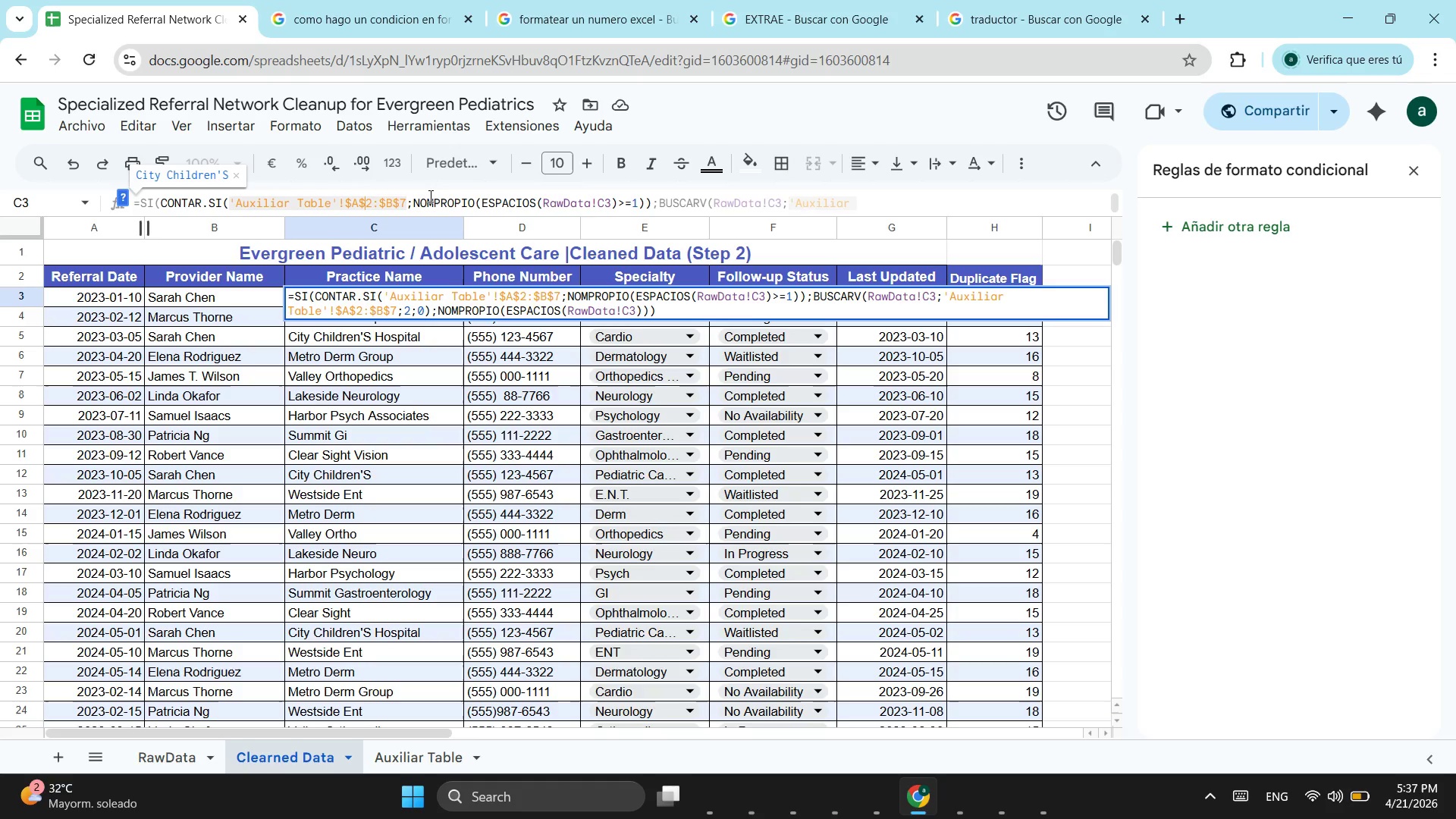 
wait(8.61)
 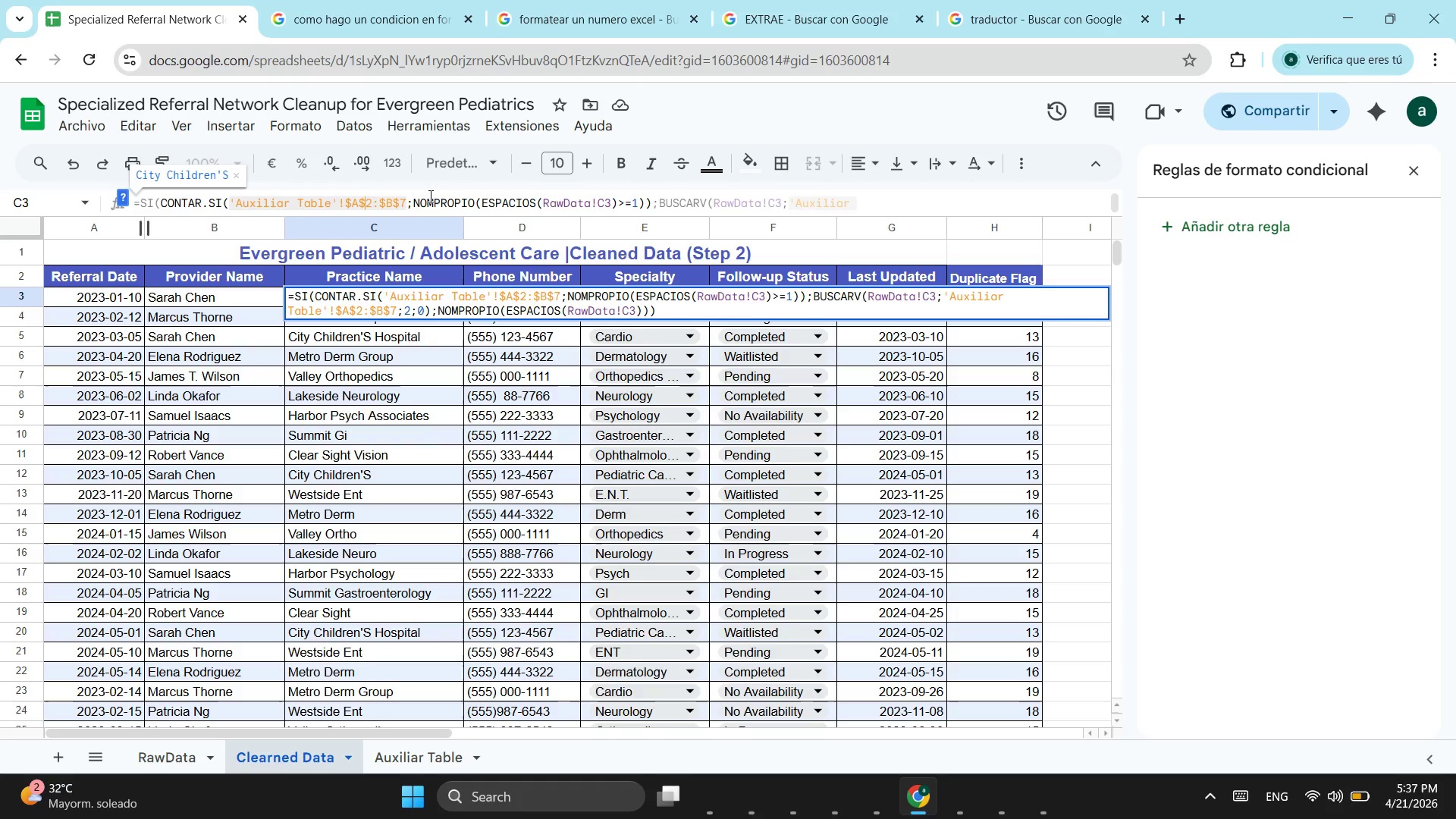 
left_click([623, 200])
 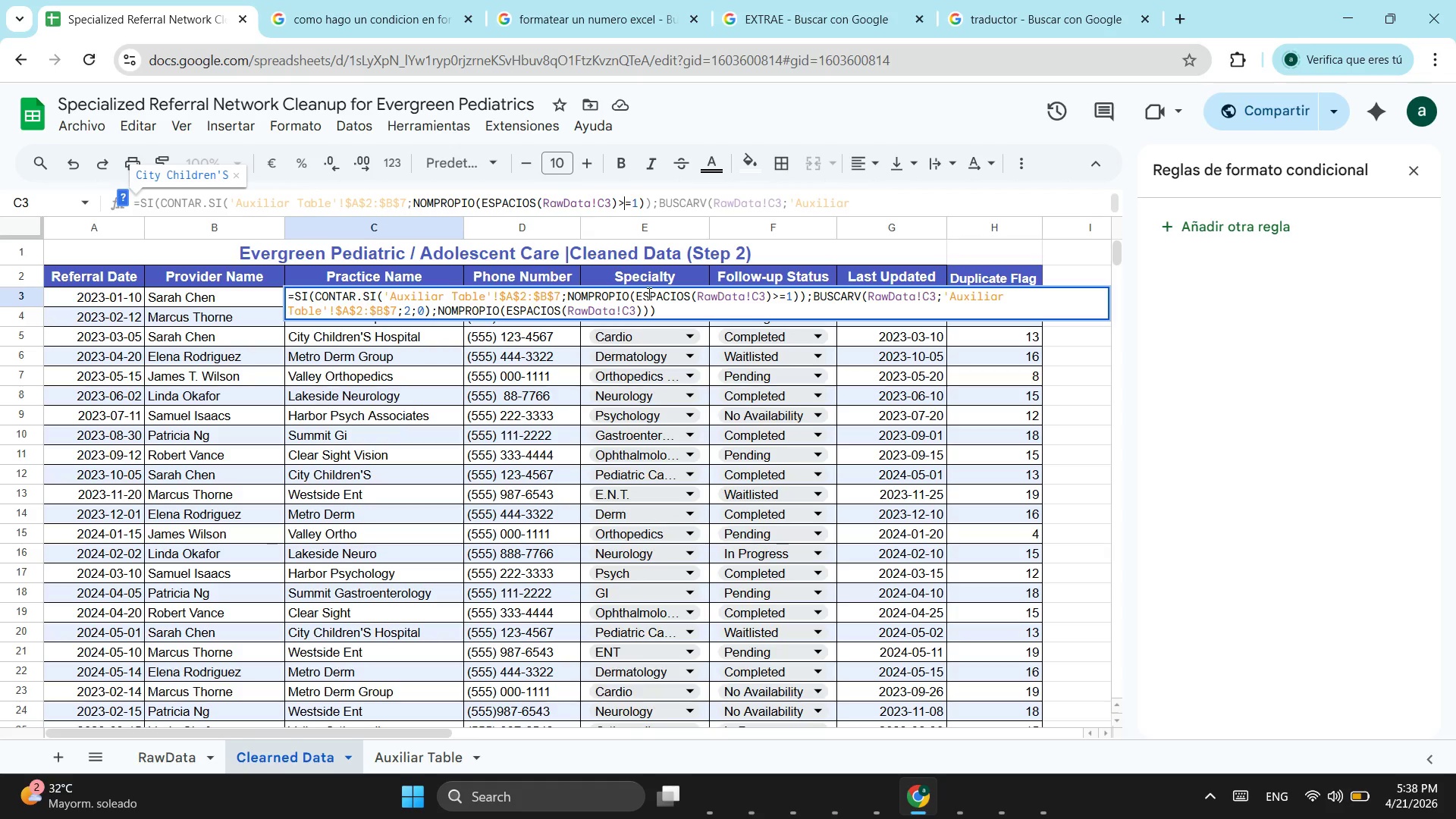 
wait(27.23)
 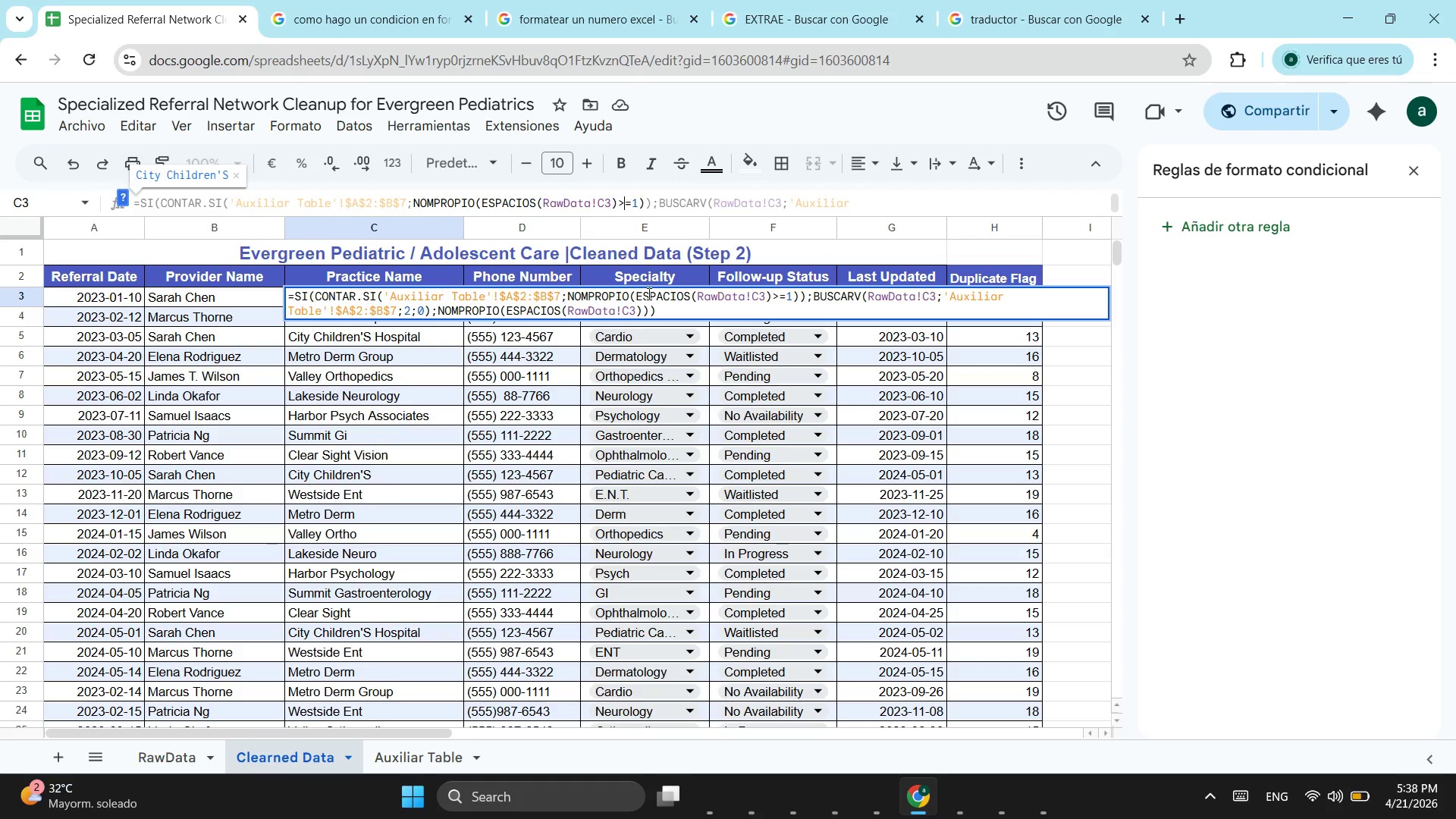 
left_click([853, 0])
 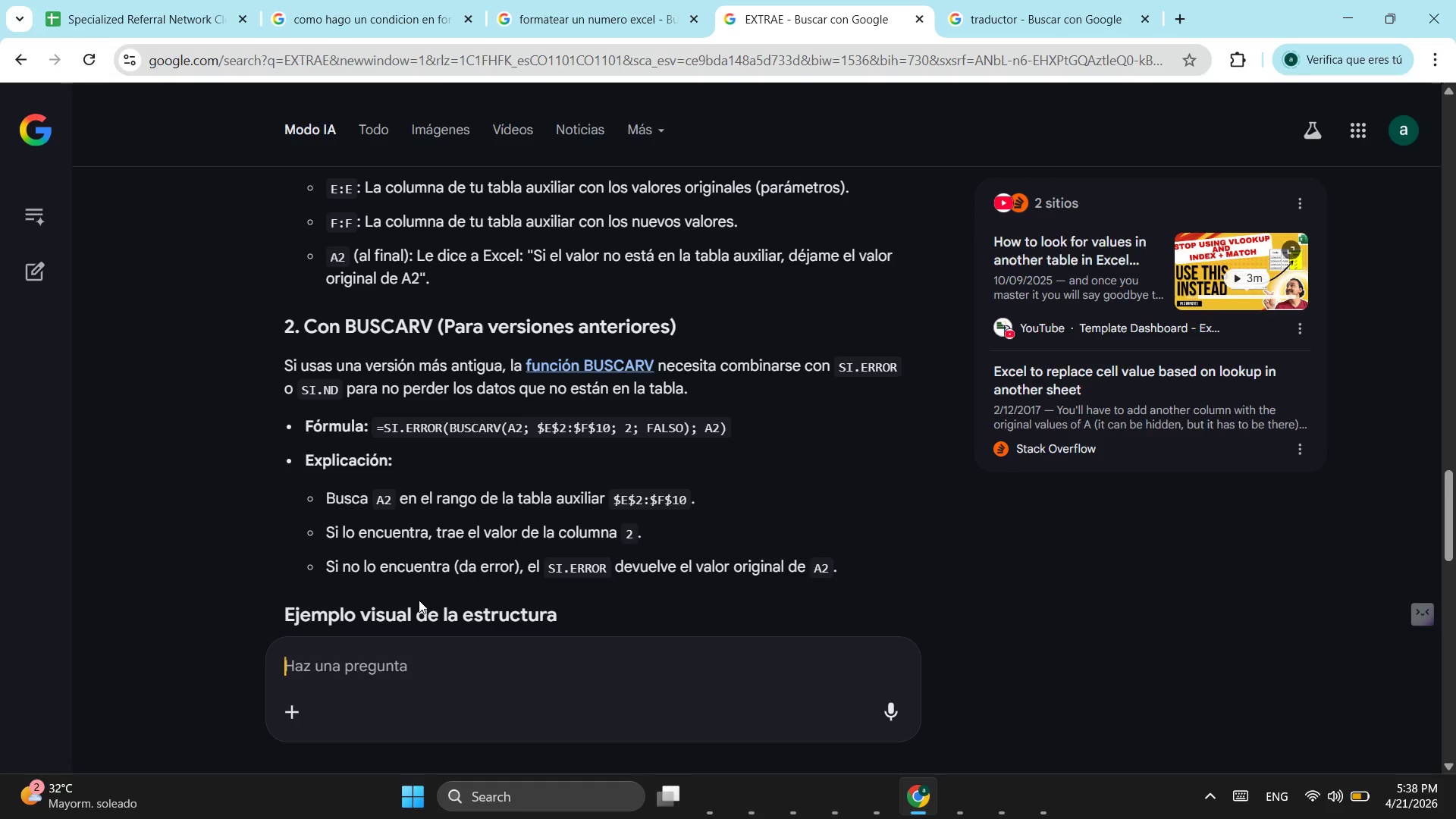 
scroll: coordinate [519, 485], scroll_direction: down, amount: 10.0
 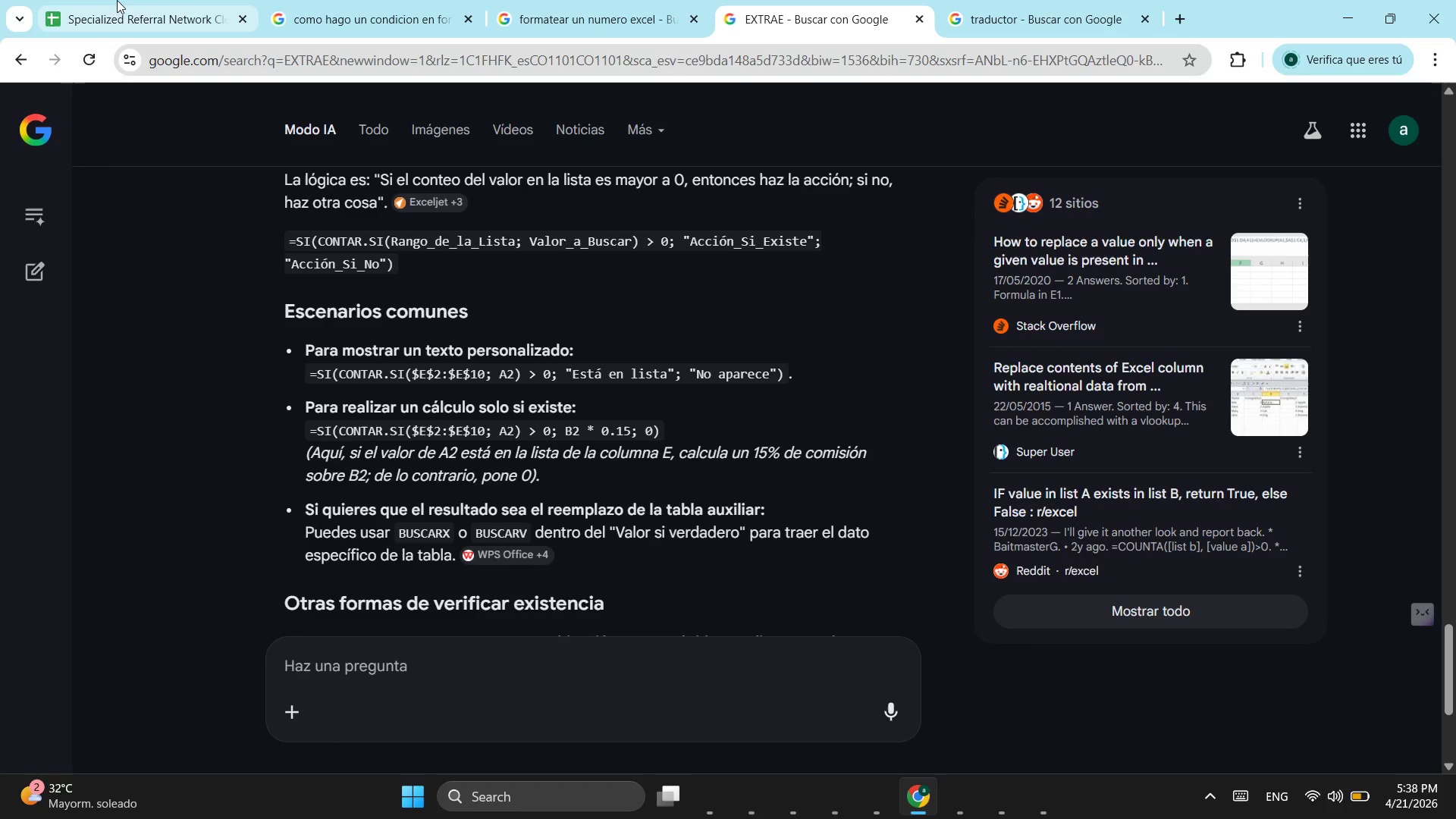 
wait(17.29)
 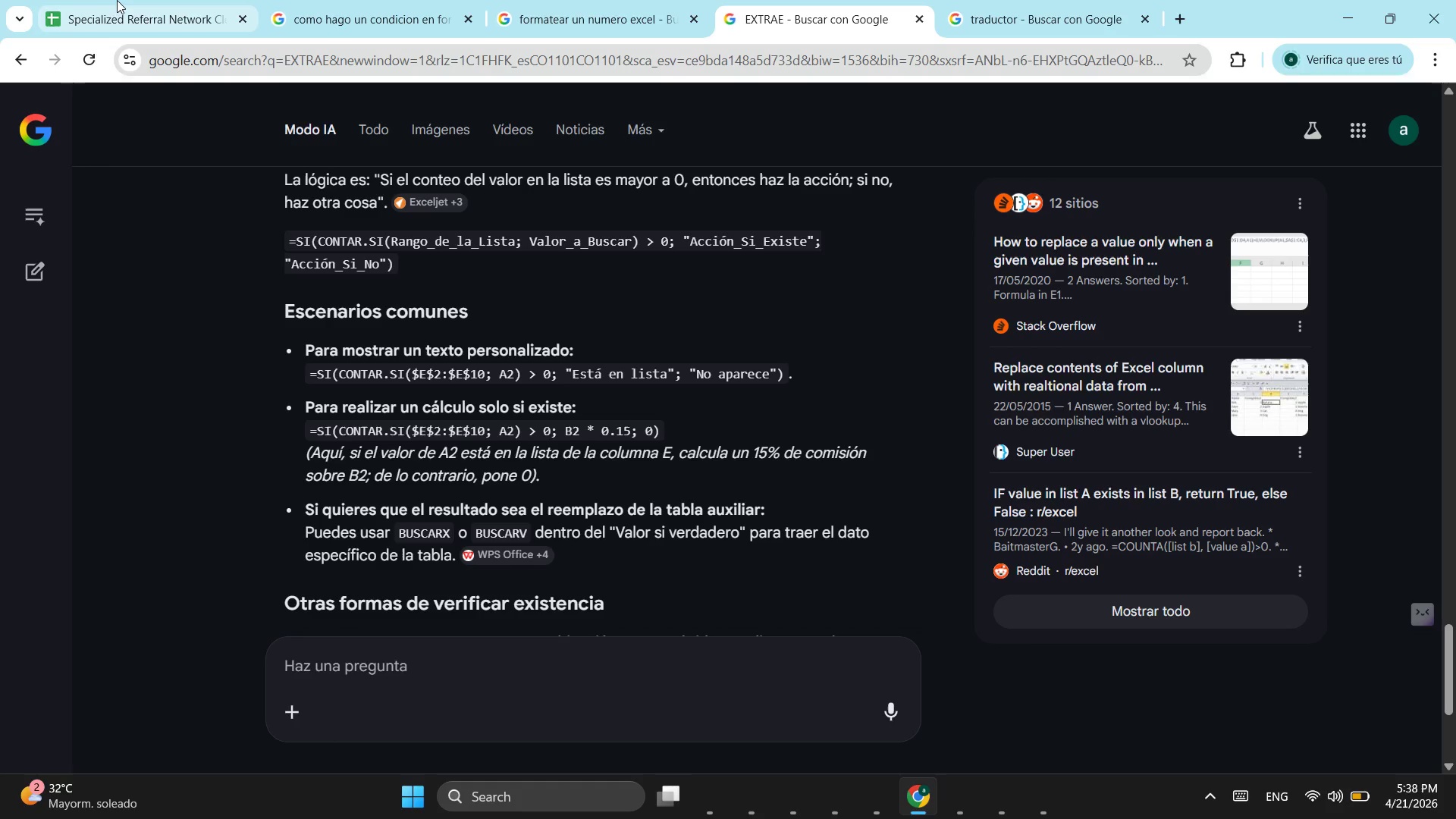 
left_click([395, 297])
 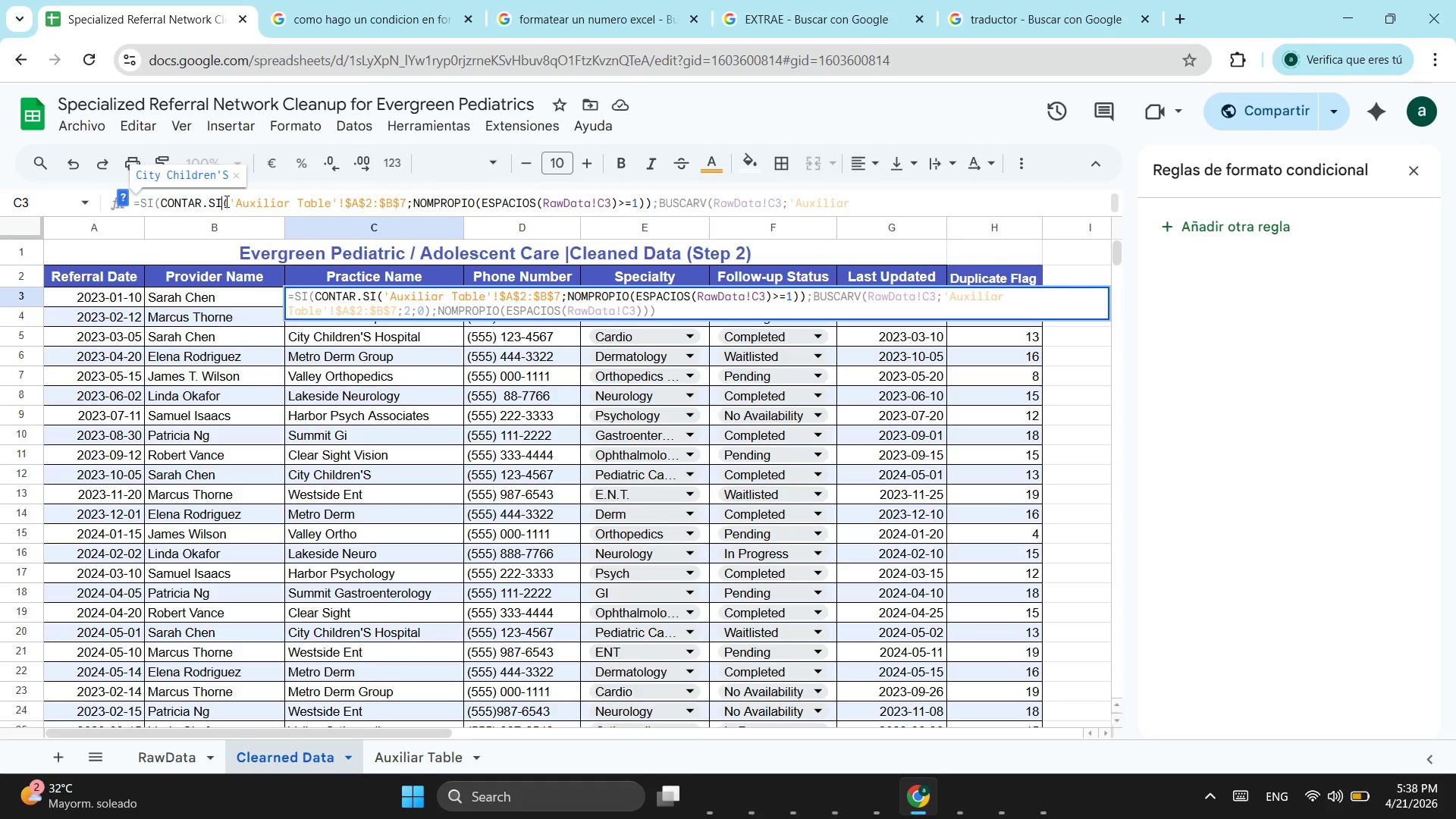 
left_click([229, 206])
 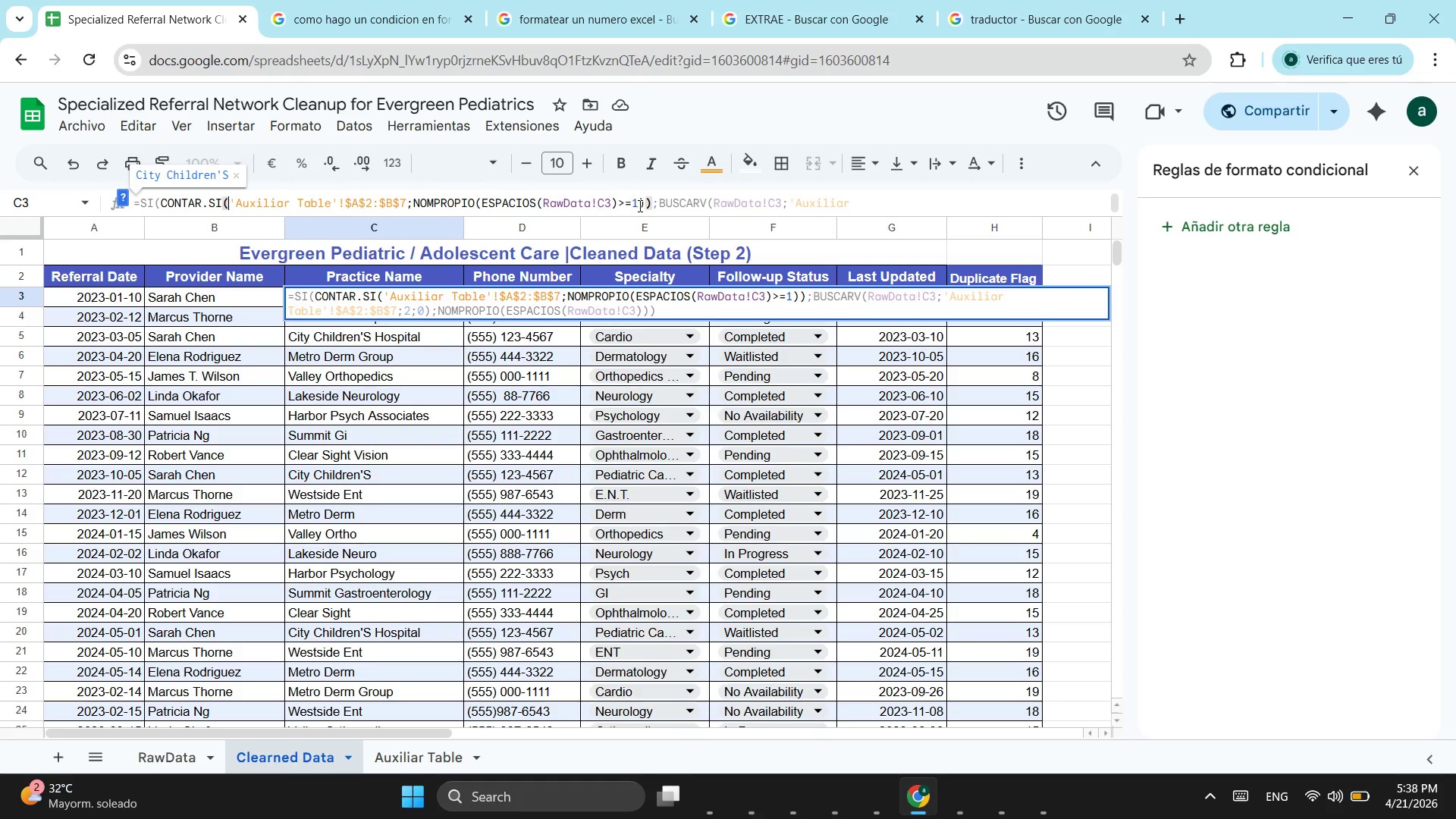 
left_click_drag(start_coordinate=[639, 206], to_coordinate=[616, 214])
 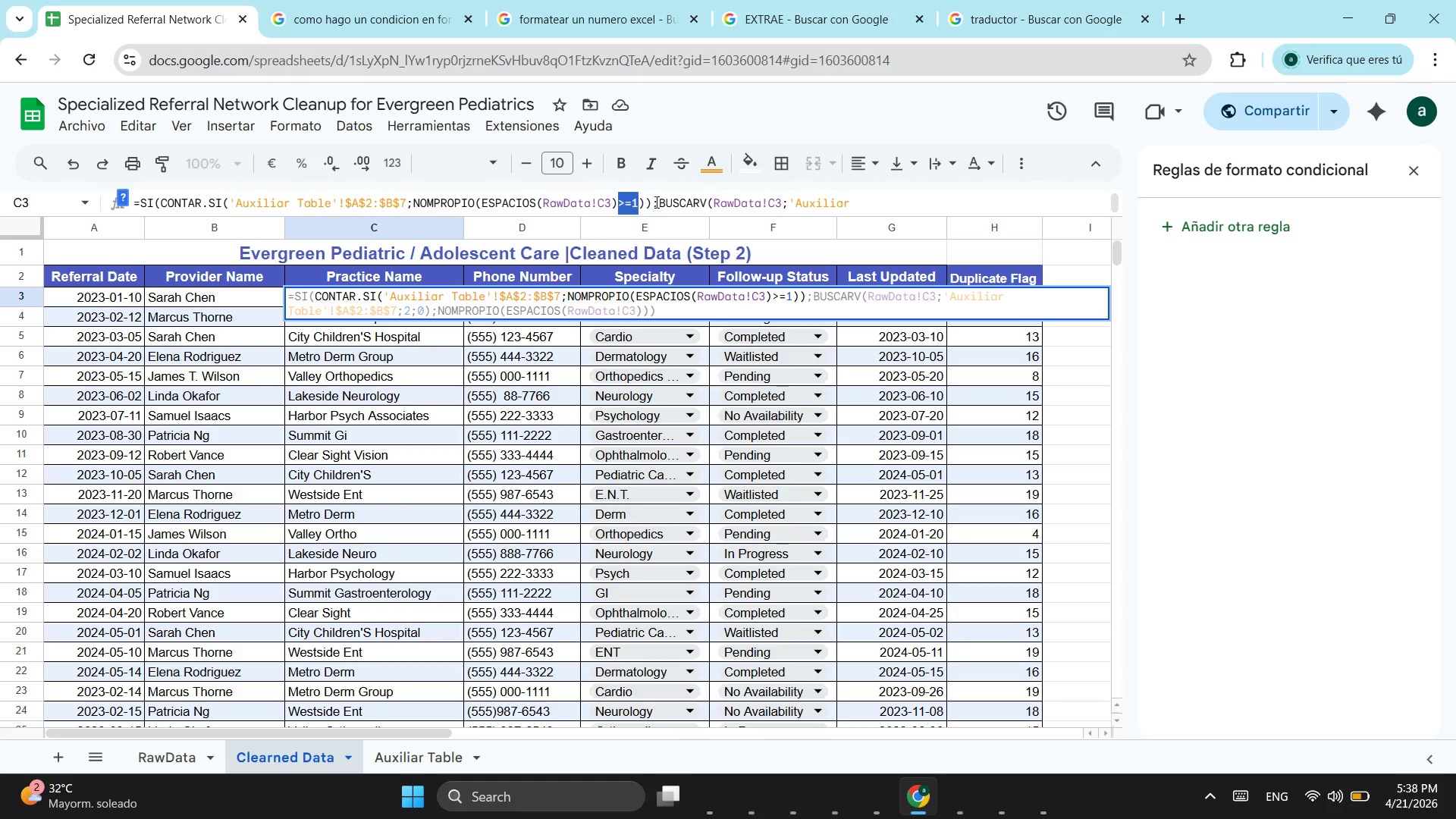 
key(Control+X)
 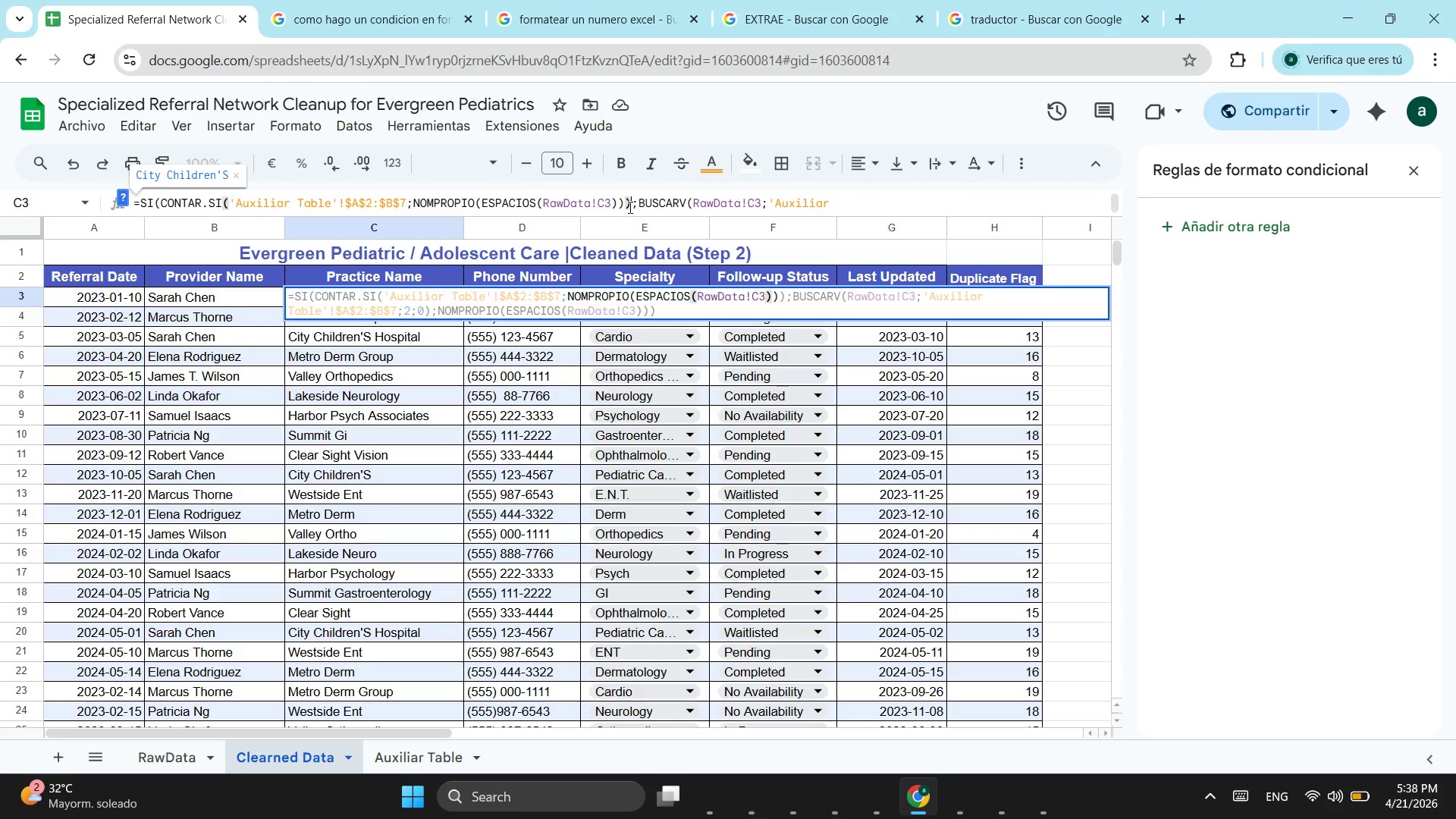 
key(Control+ControlLeft)
 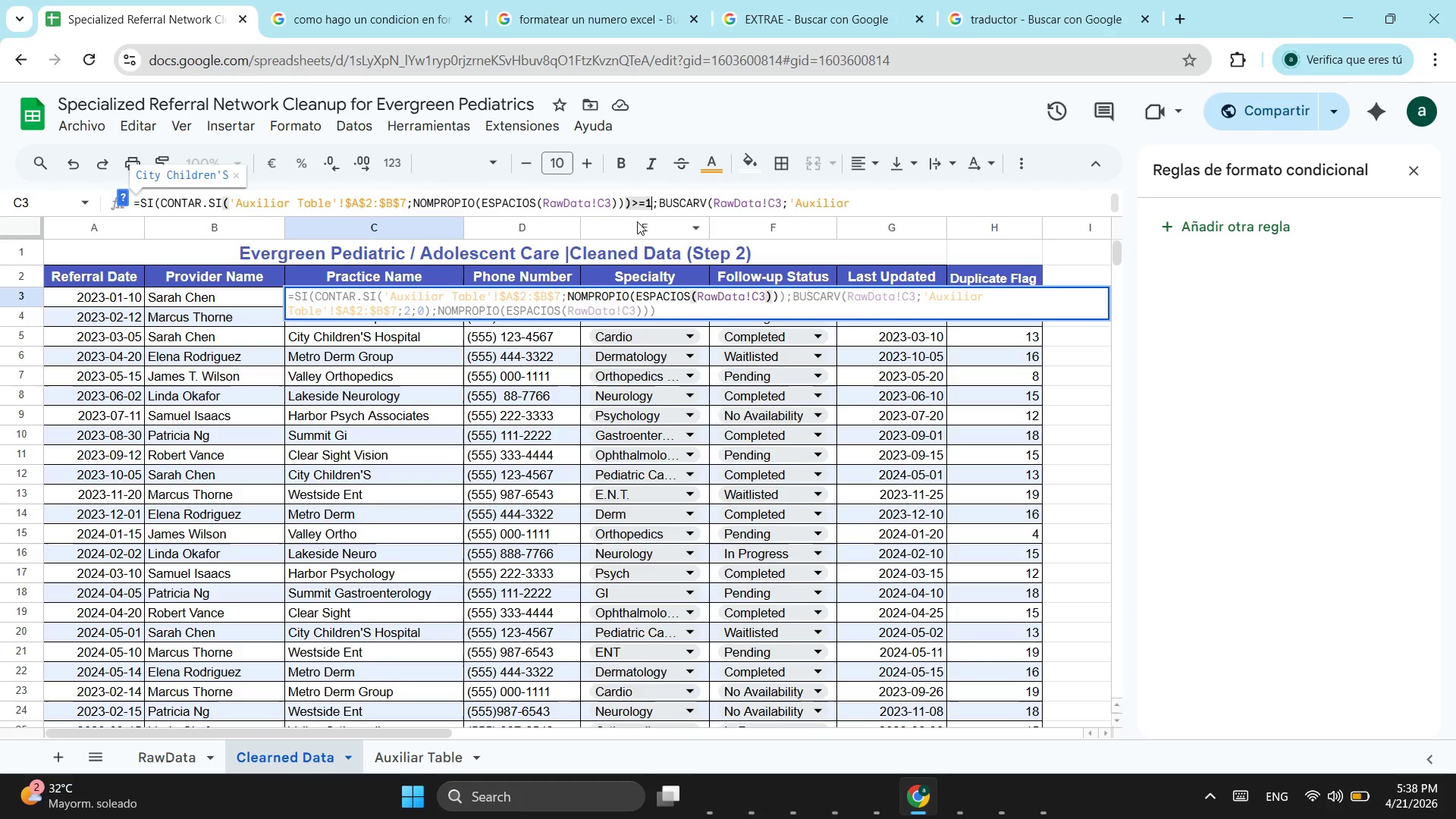 
key(Control+V)
 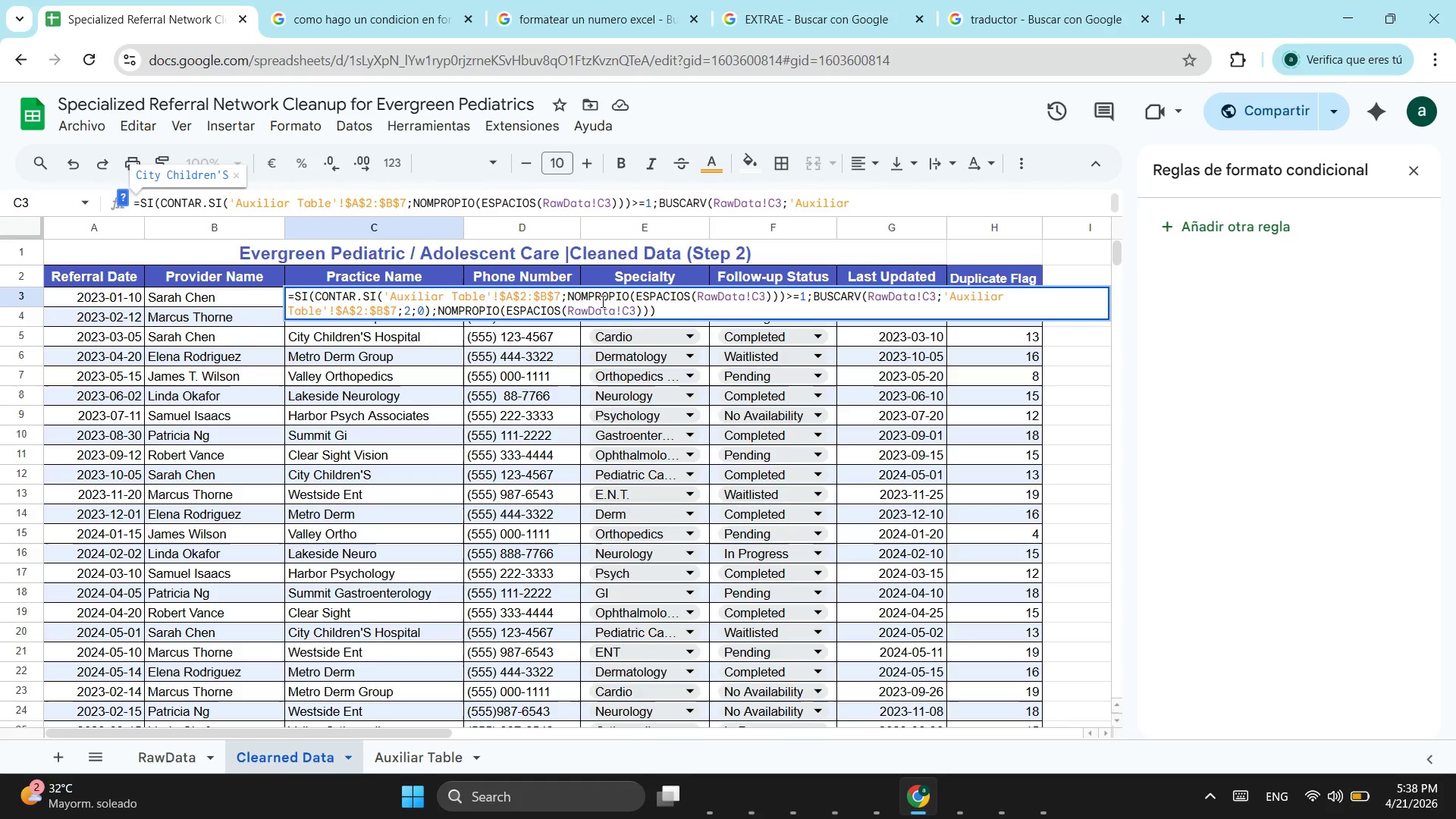 
key(Enter)
 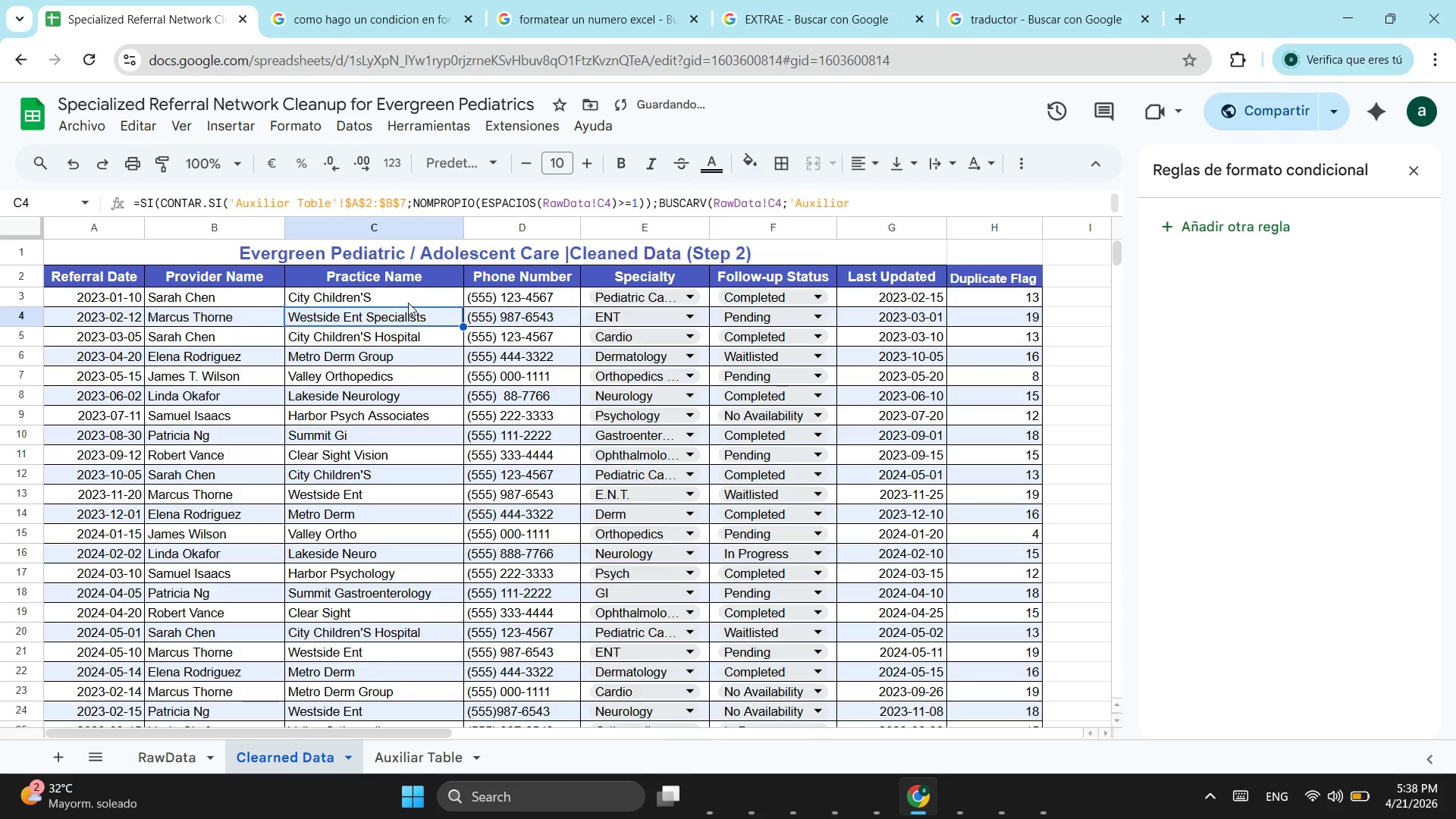 
left_click([408, 303])
 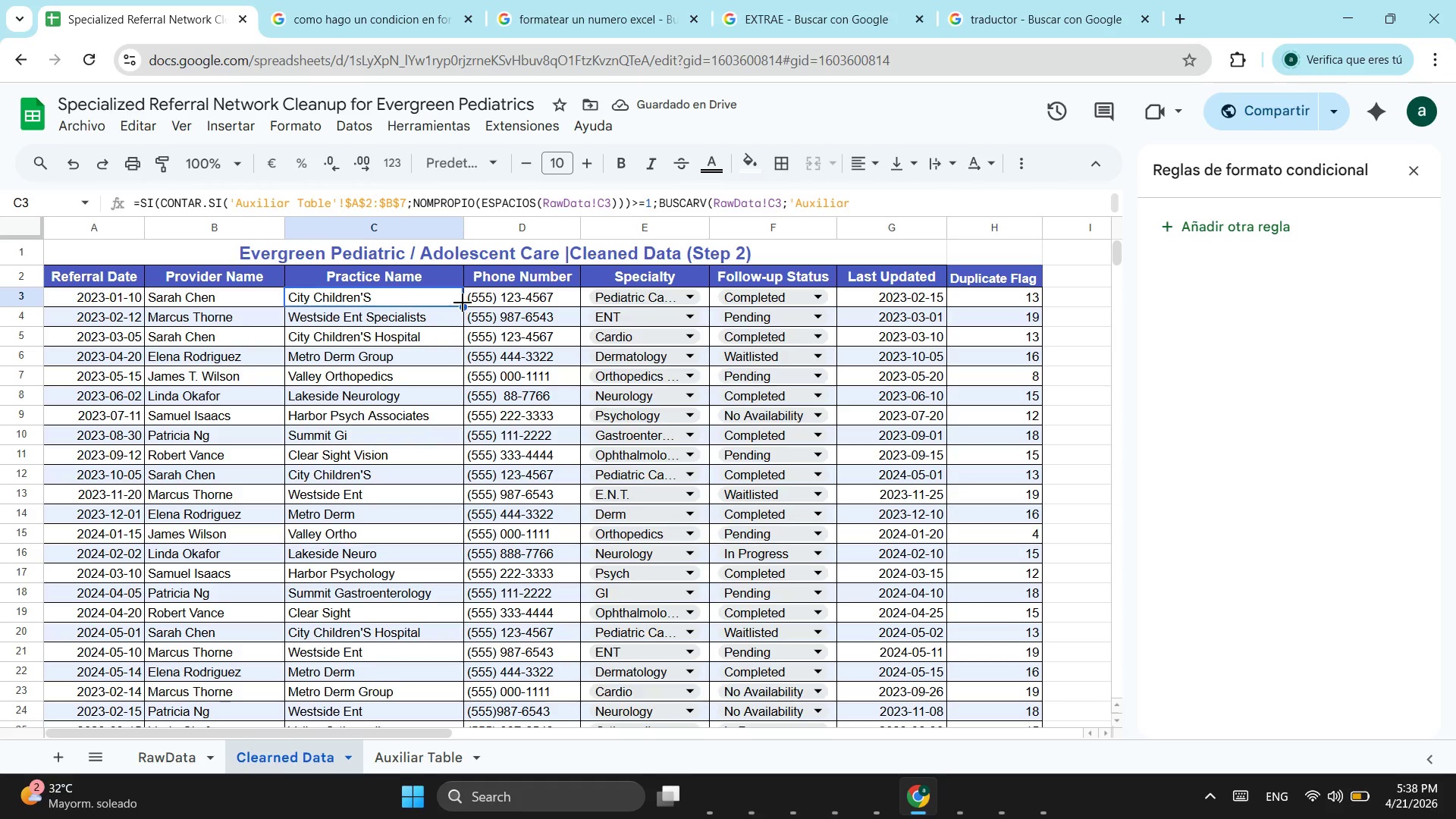 
left_click_drag(start_coordinate=[463, 303], to_coordinate=[458, 345])
 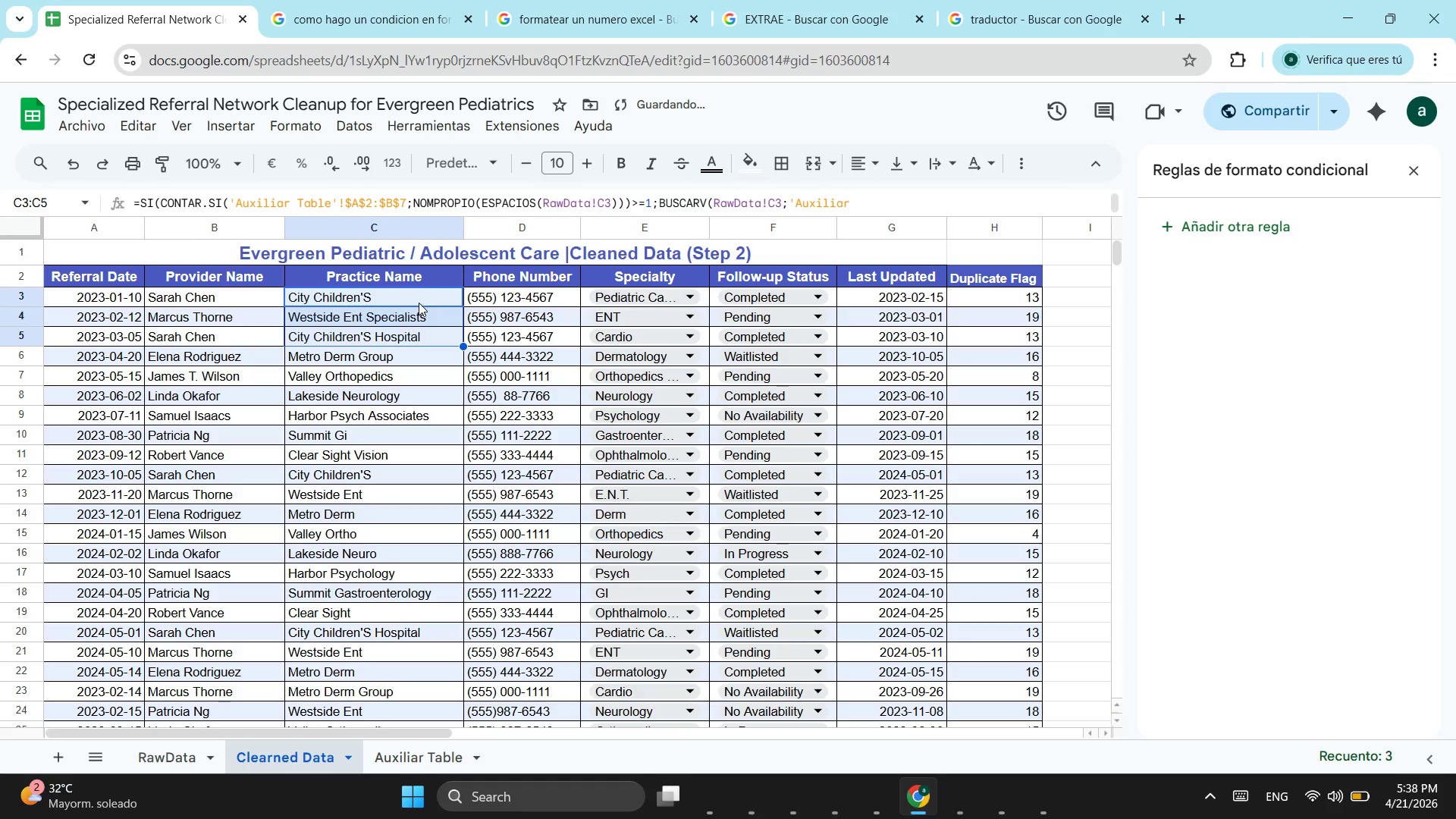 
left_click([419, 300])
 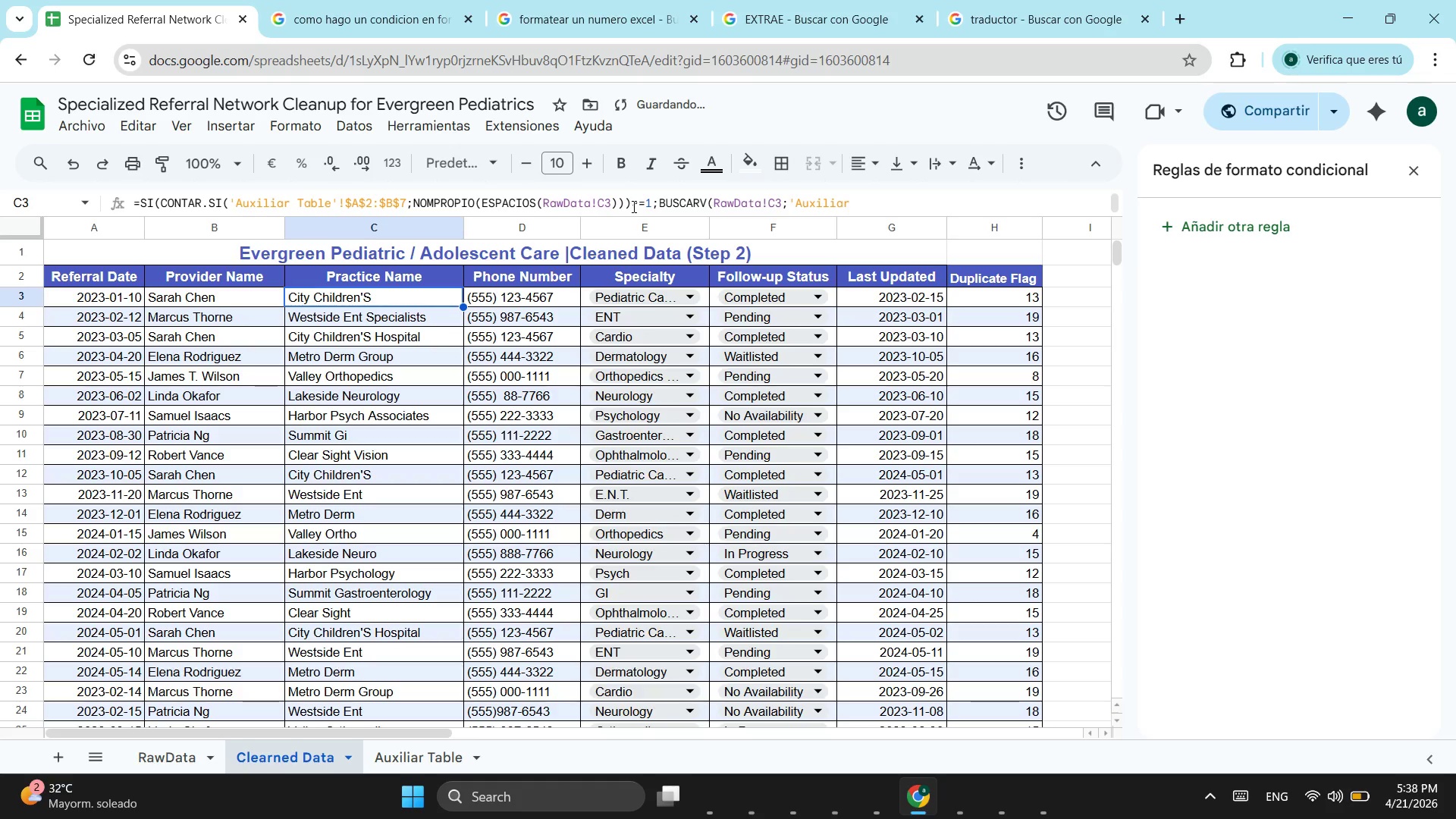 
left_click([632, 206])
 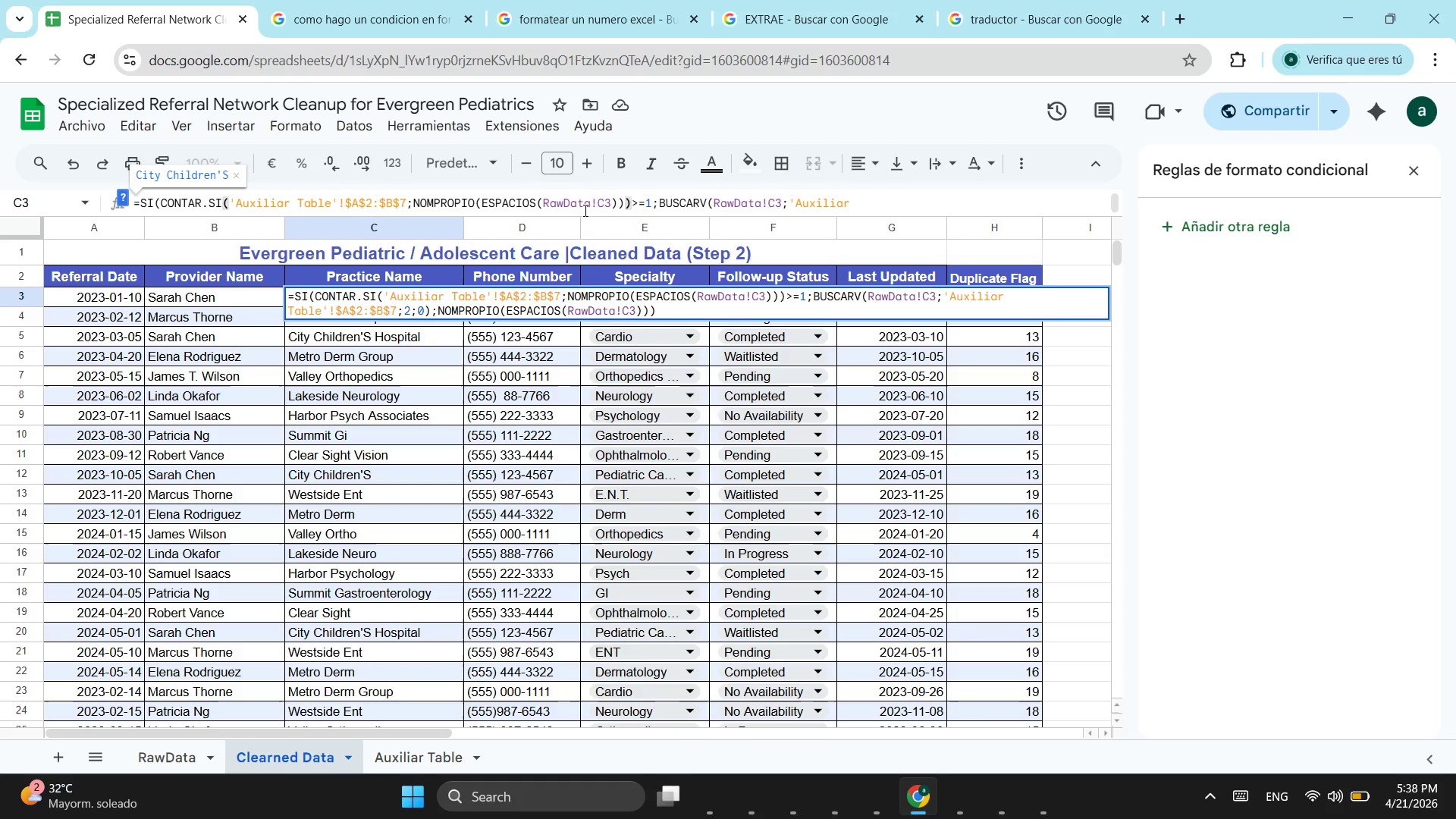 
wait(6.64)
 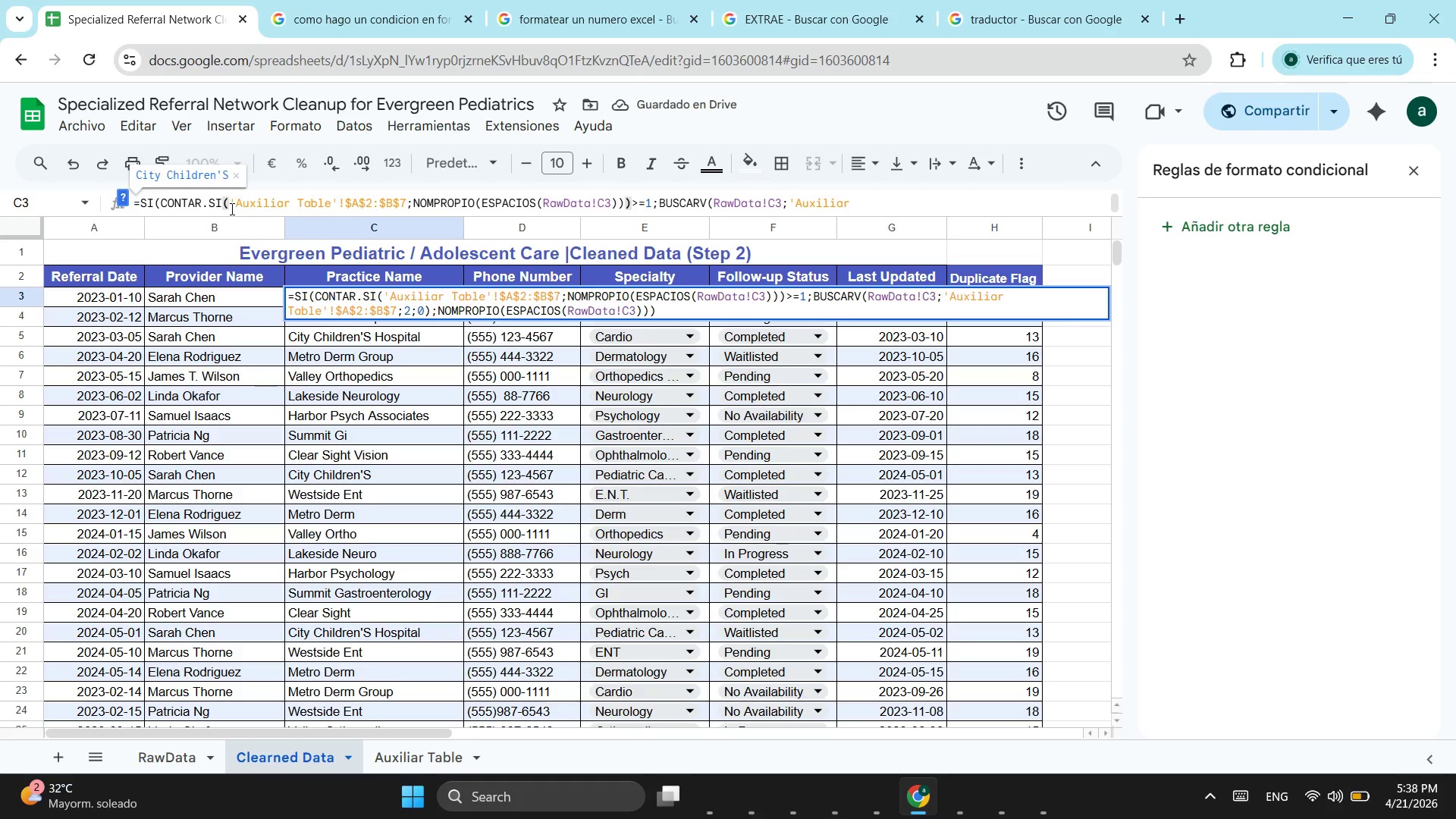 
left_click([627, 199])
 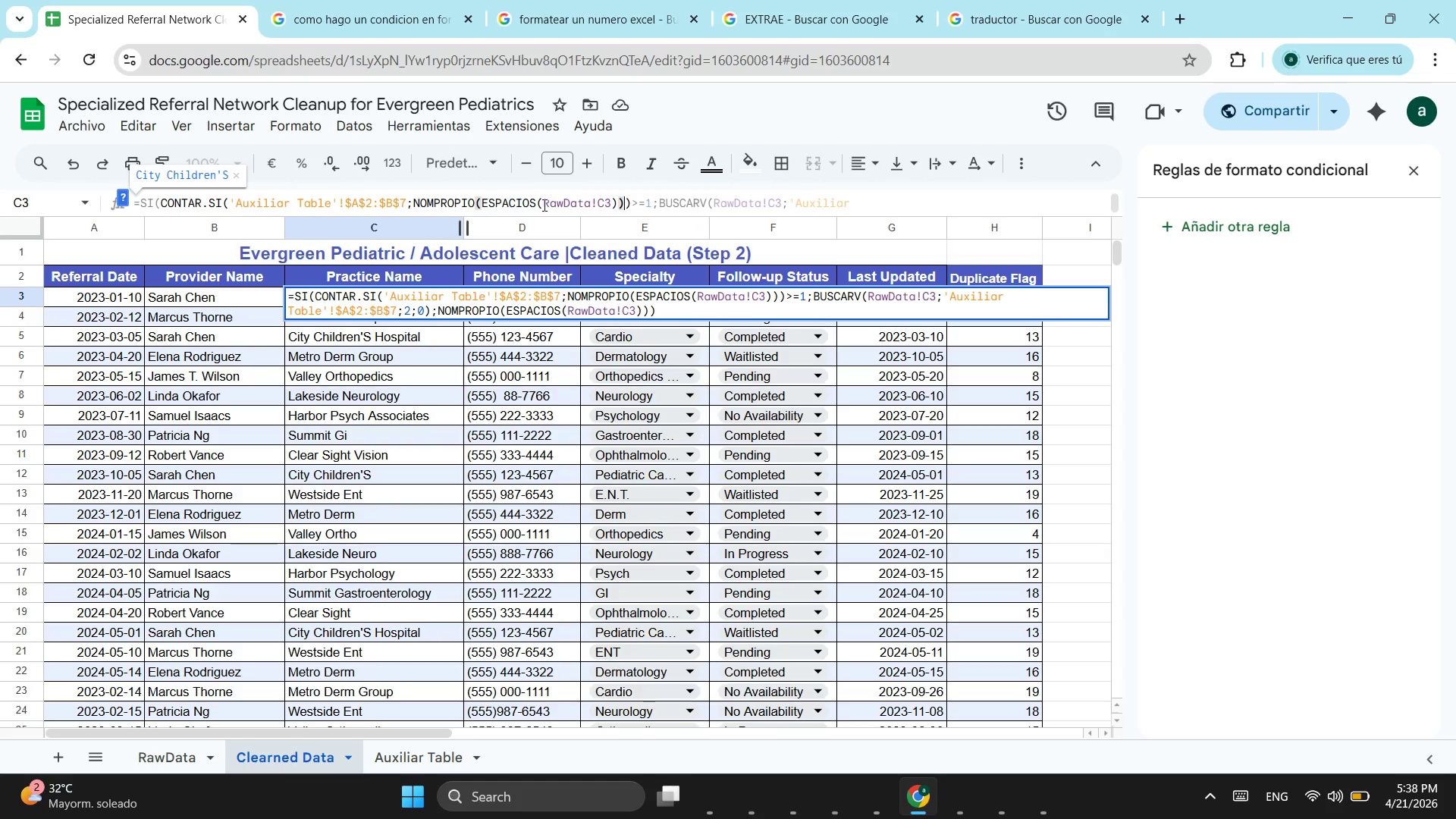 
left_click([634, 202])
 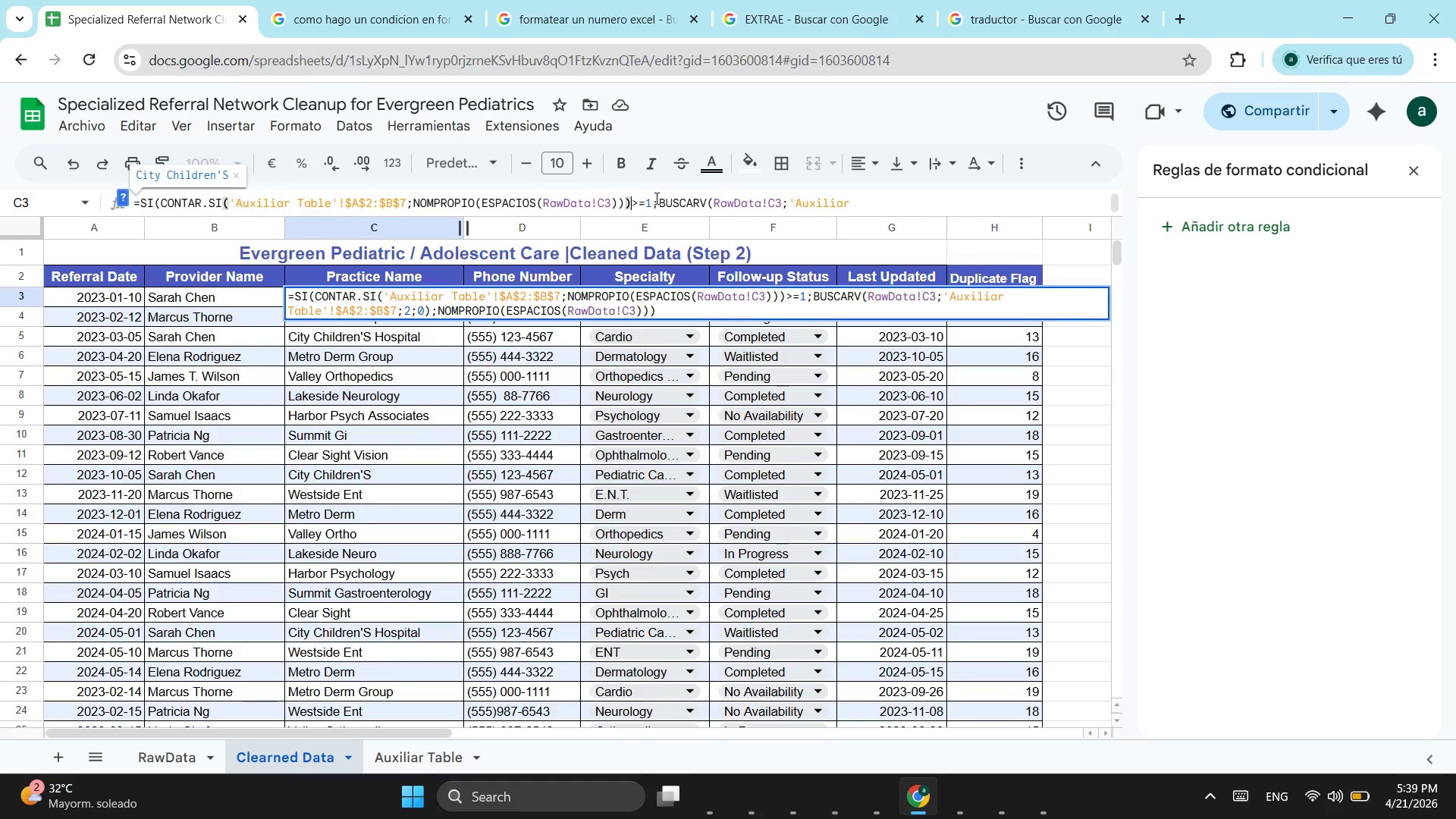 
wait(10.36)
 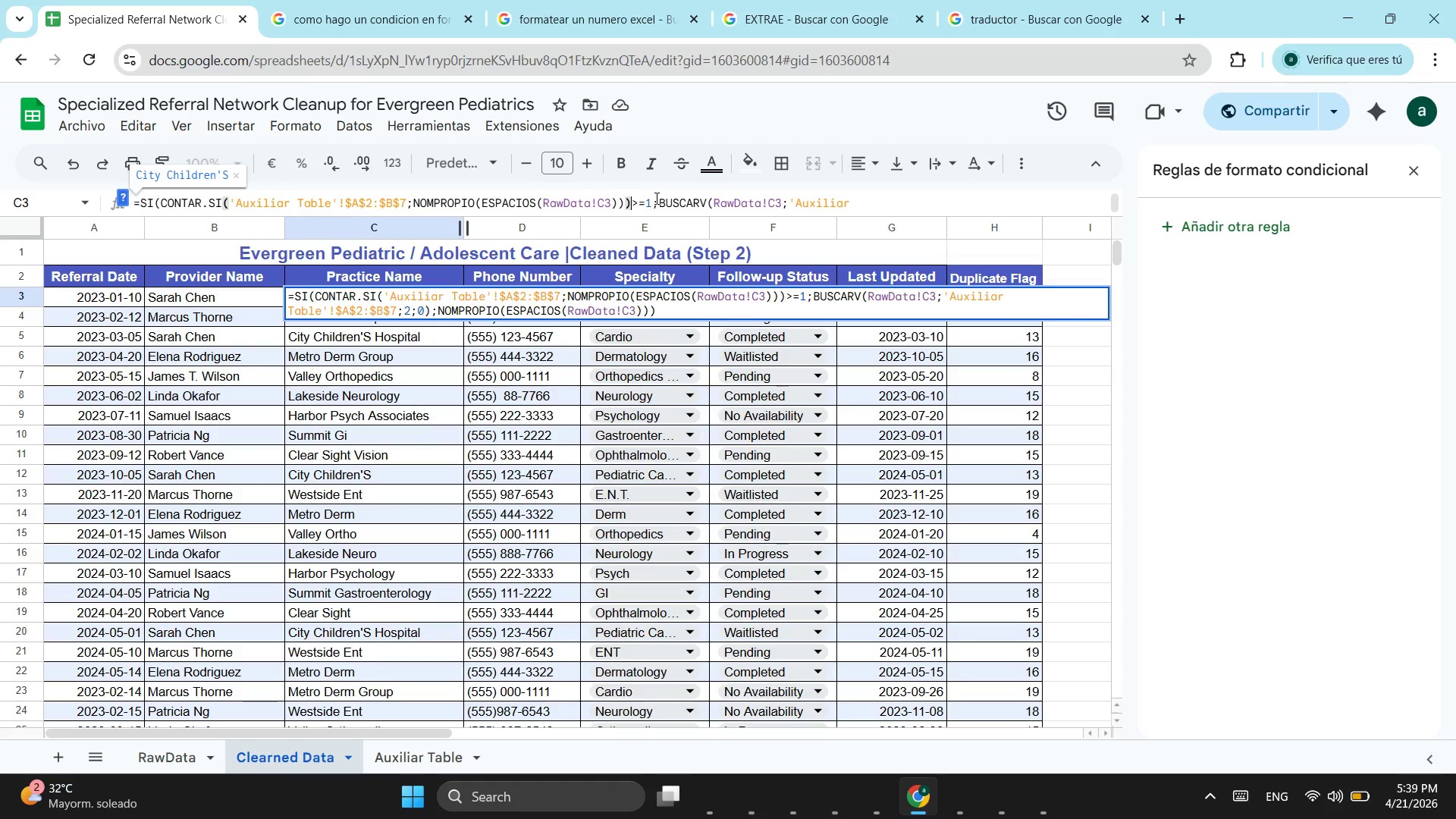 
scroll: coordinate [645, 199], scroll_direction: down, amount: 2.0
 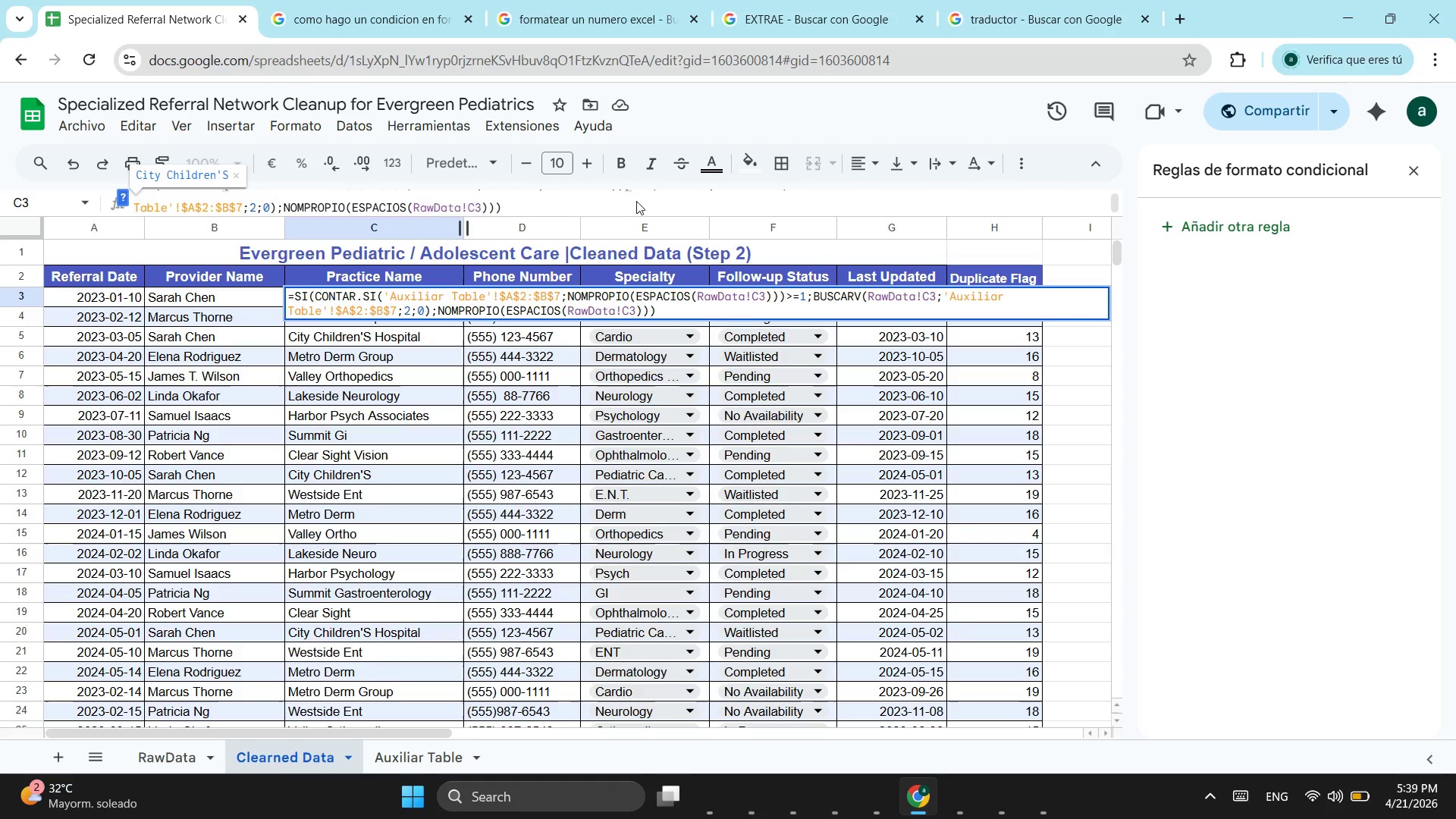 
scroll: coordinate [636, 201], scroll_direction: up, amount: 1.0
 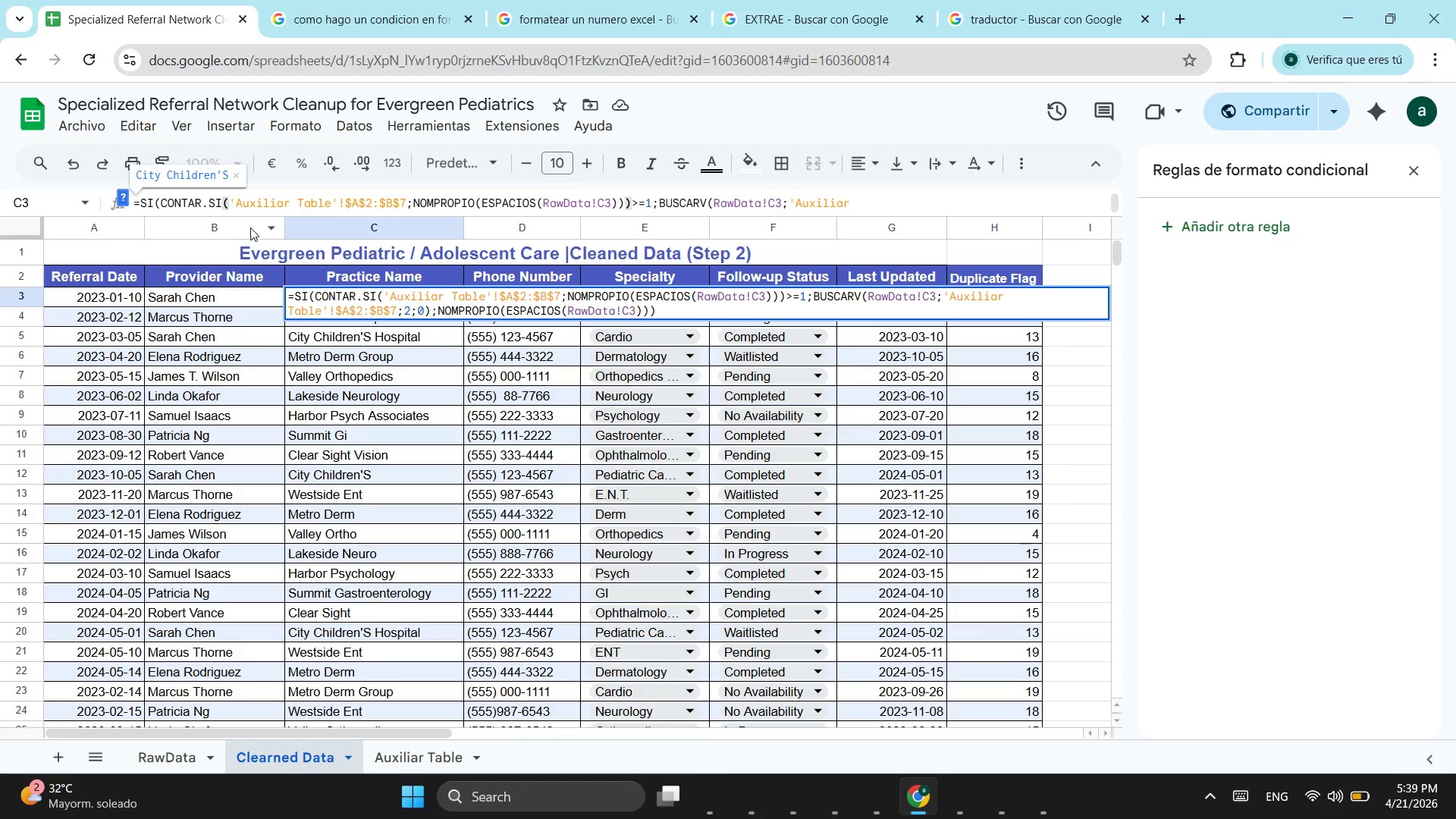 
wait(5.43)
 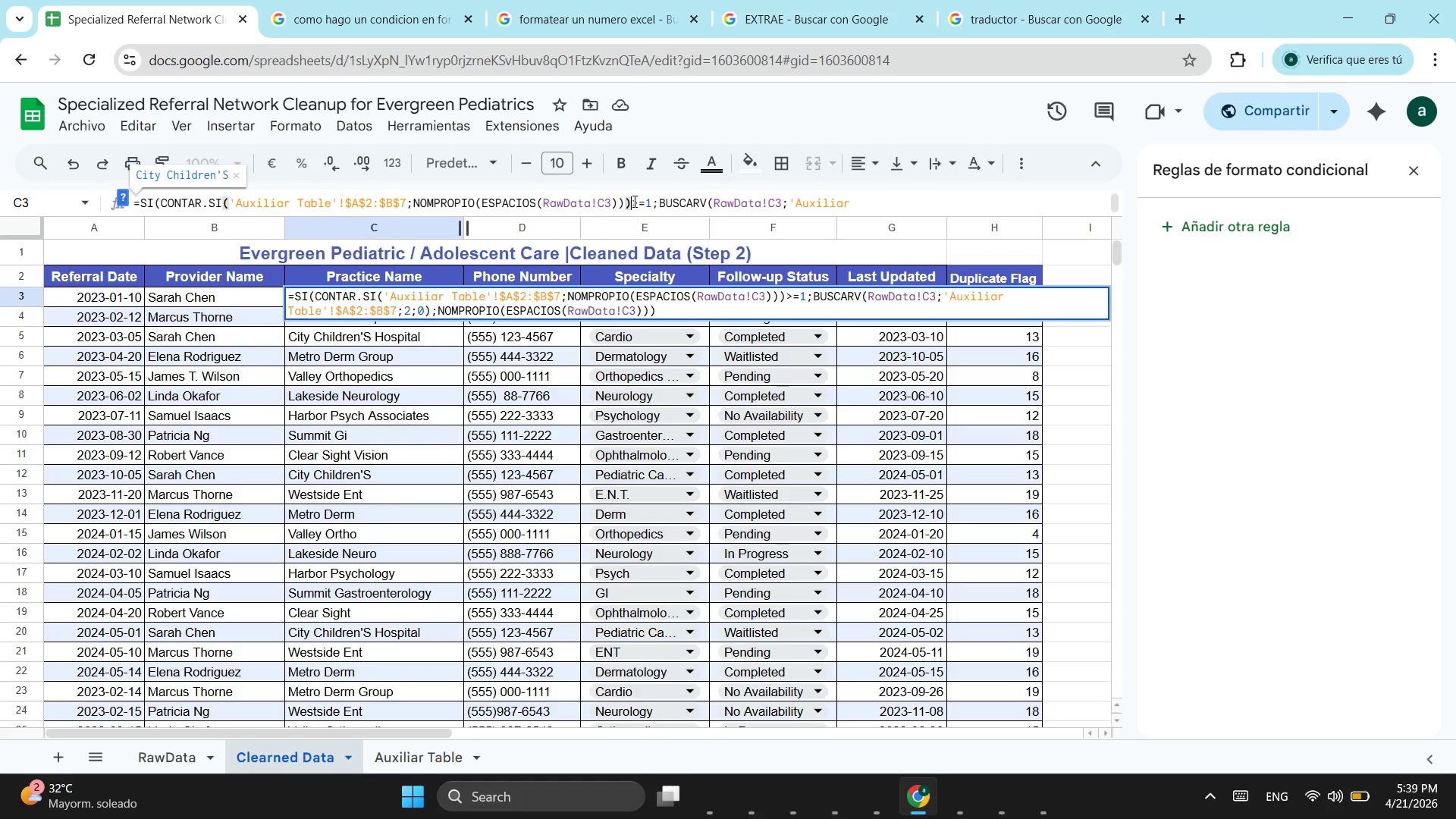 
left_click_drag(start_coordinate=[230, 206], to_coordinate=[366, 224])
 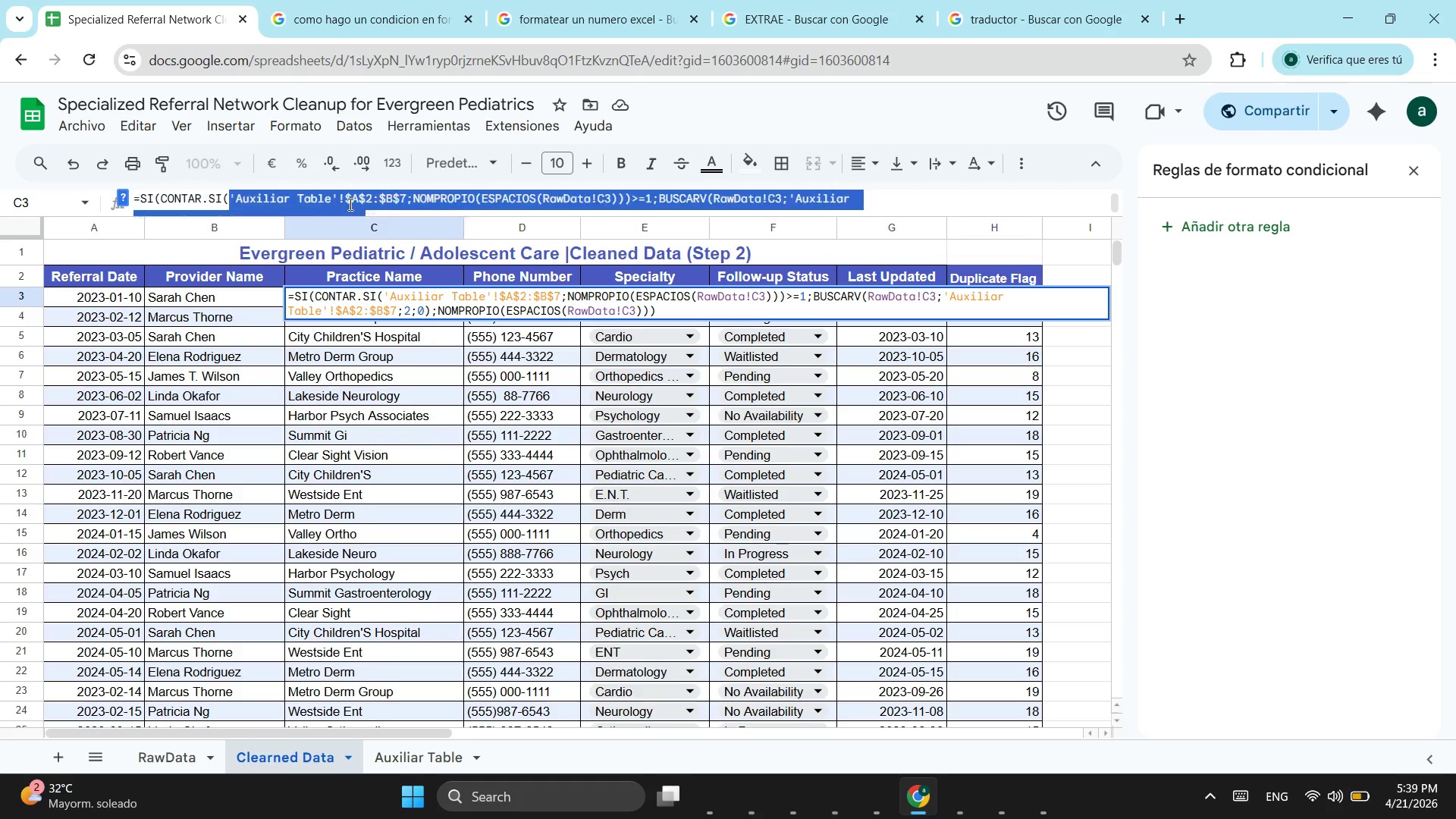 
scroll: coordinate [350, 203], scroll_direction: up, amount: 3.0
 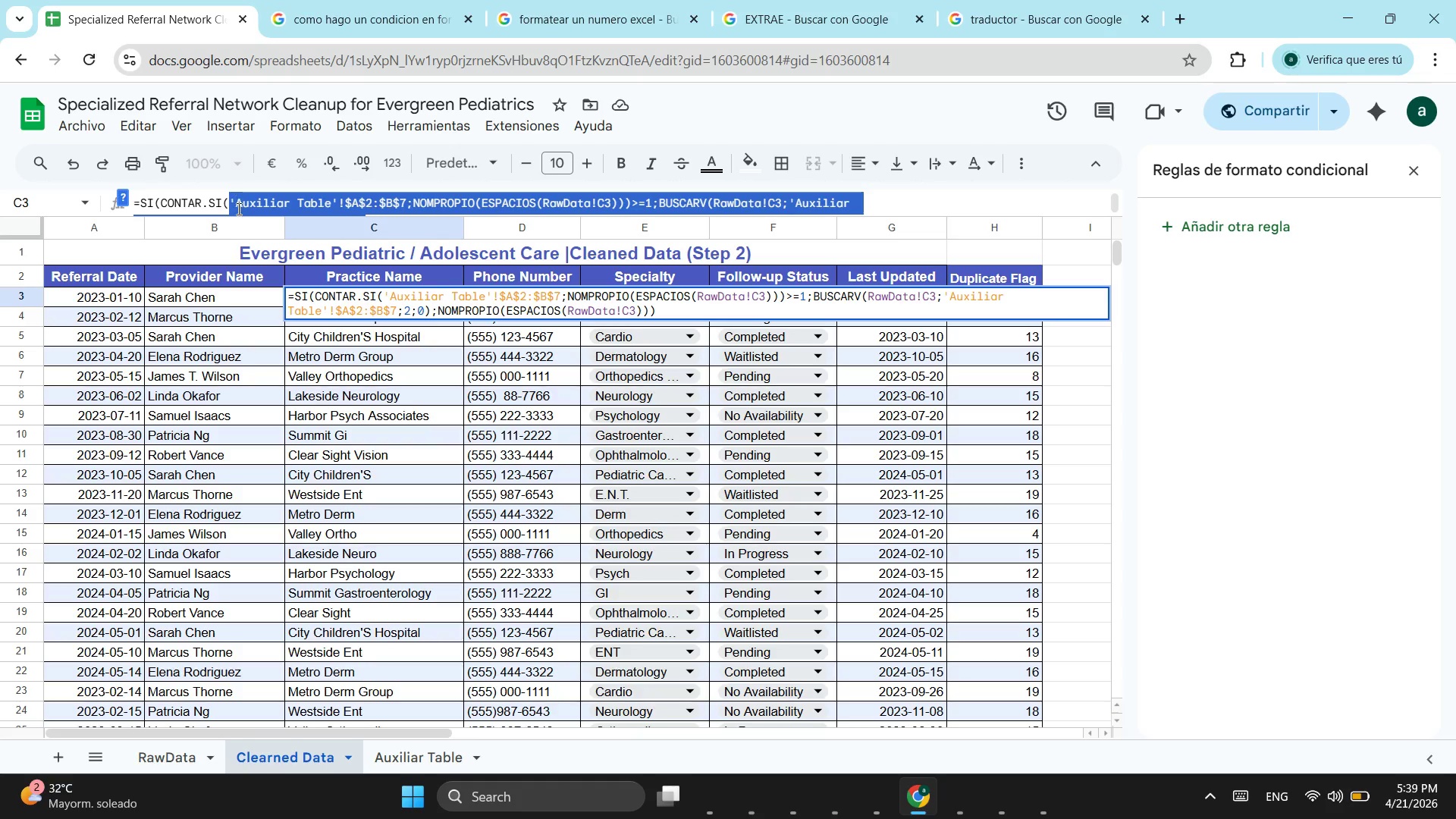 
left_click([237, 209])
 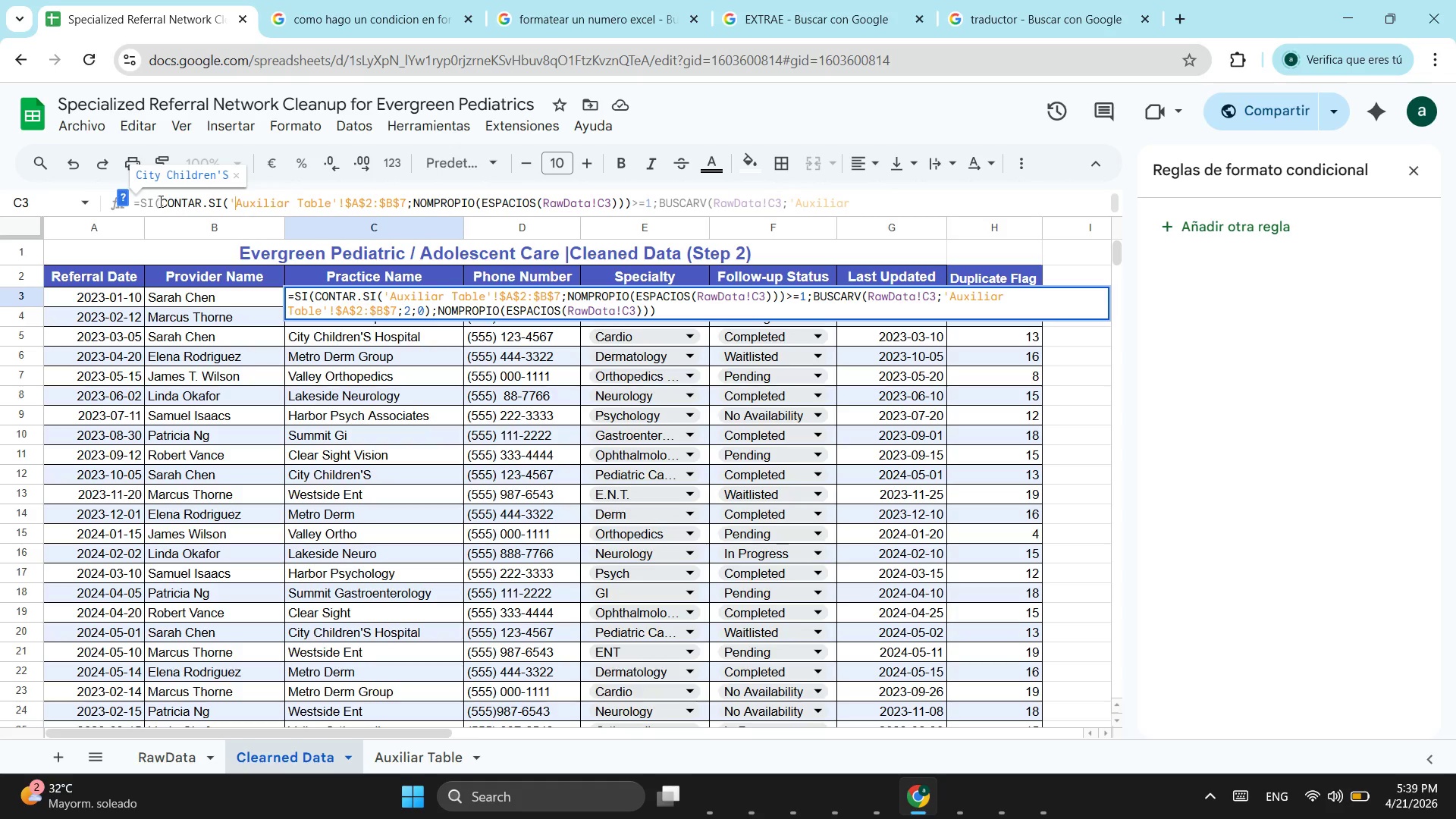 
left_click_drag(start_coordinate=[159, 201], to_coordinate=[632, 199])
 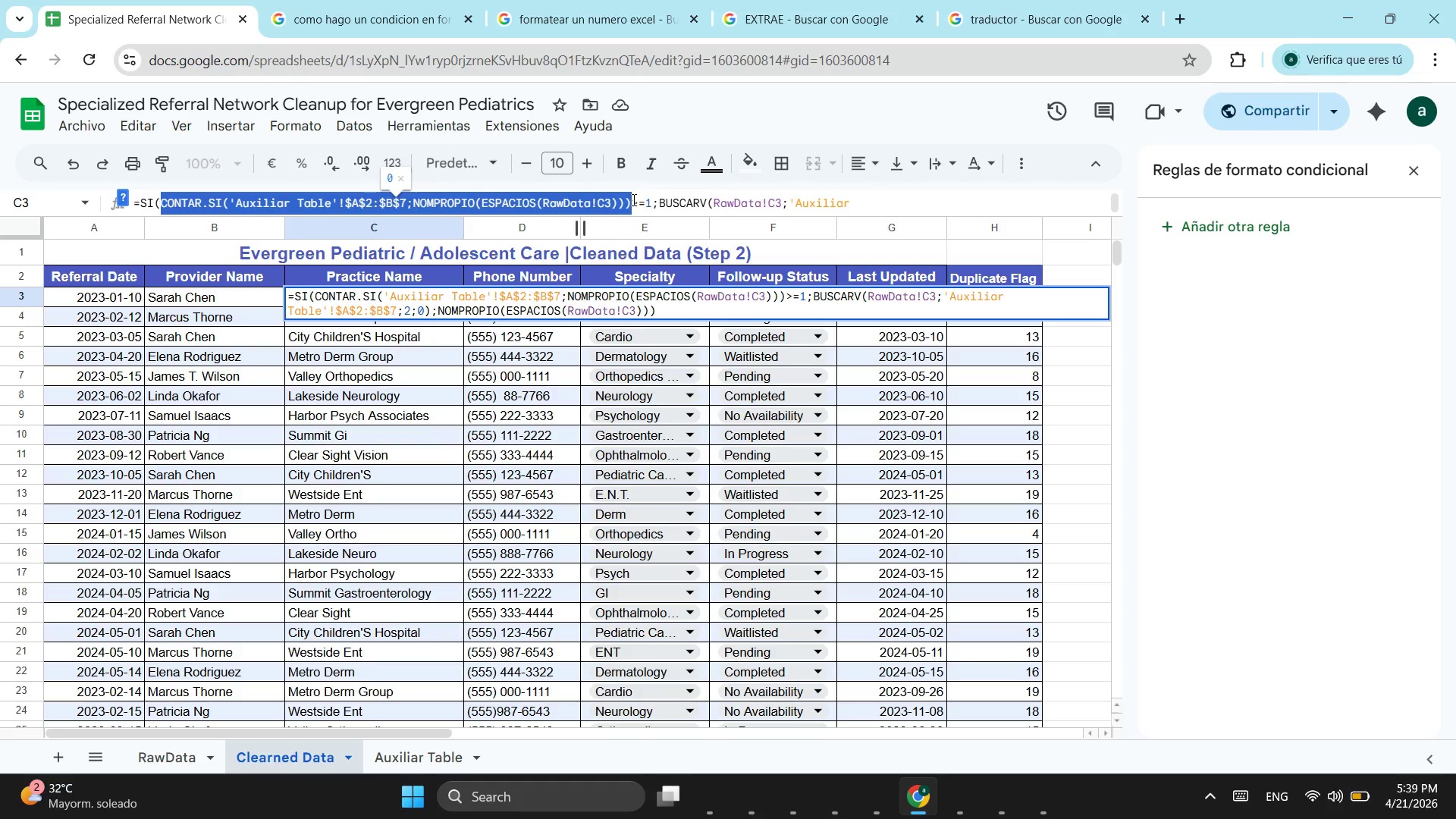 
key(Control+C)
 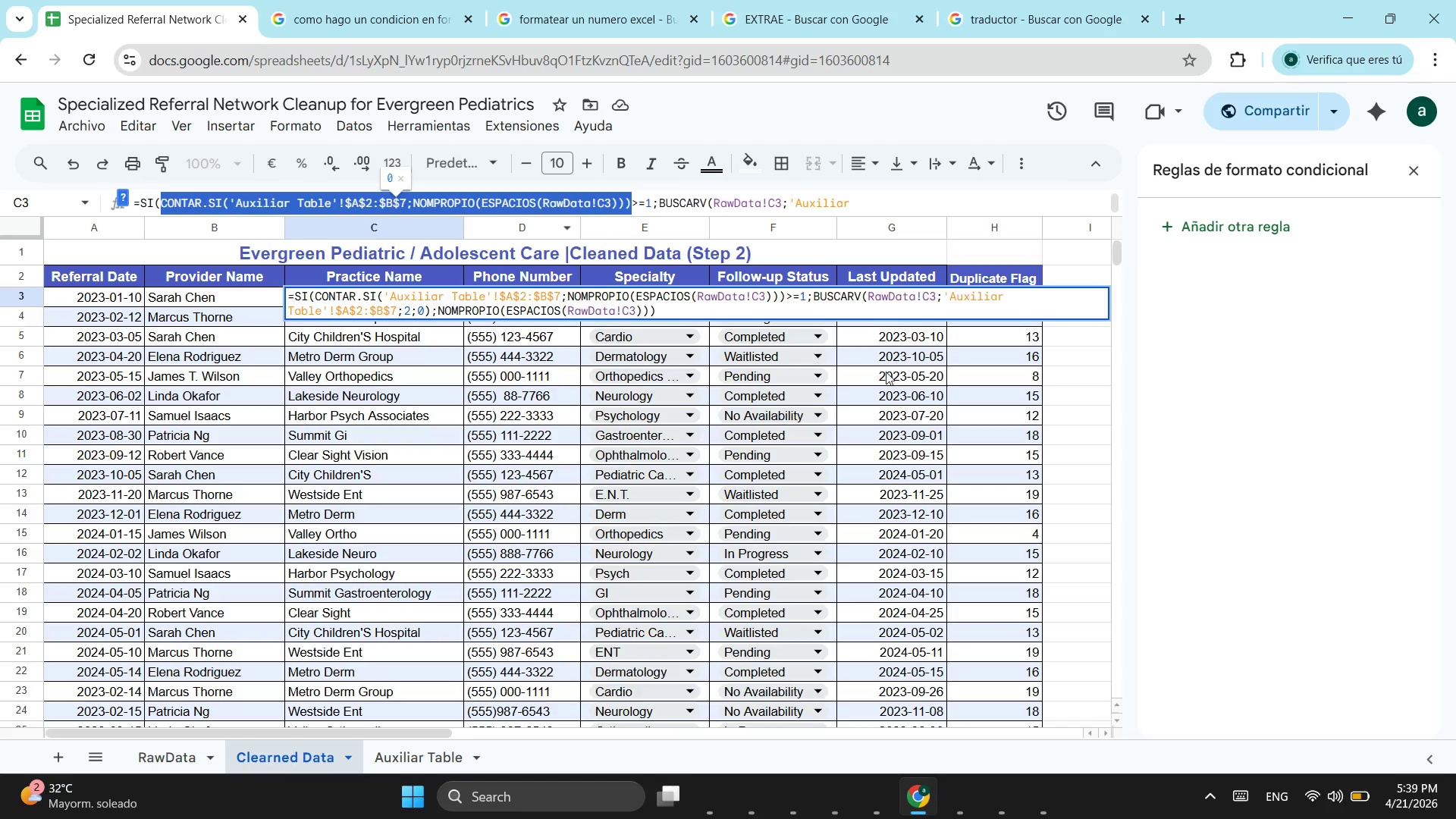 
key(Escape)
 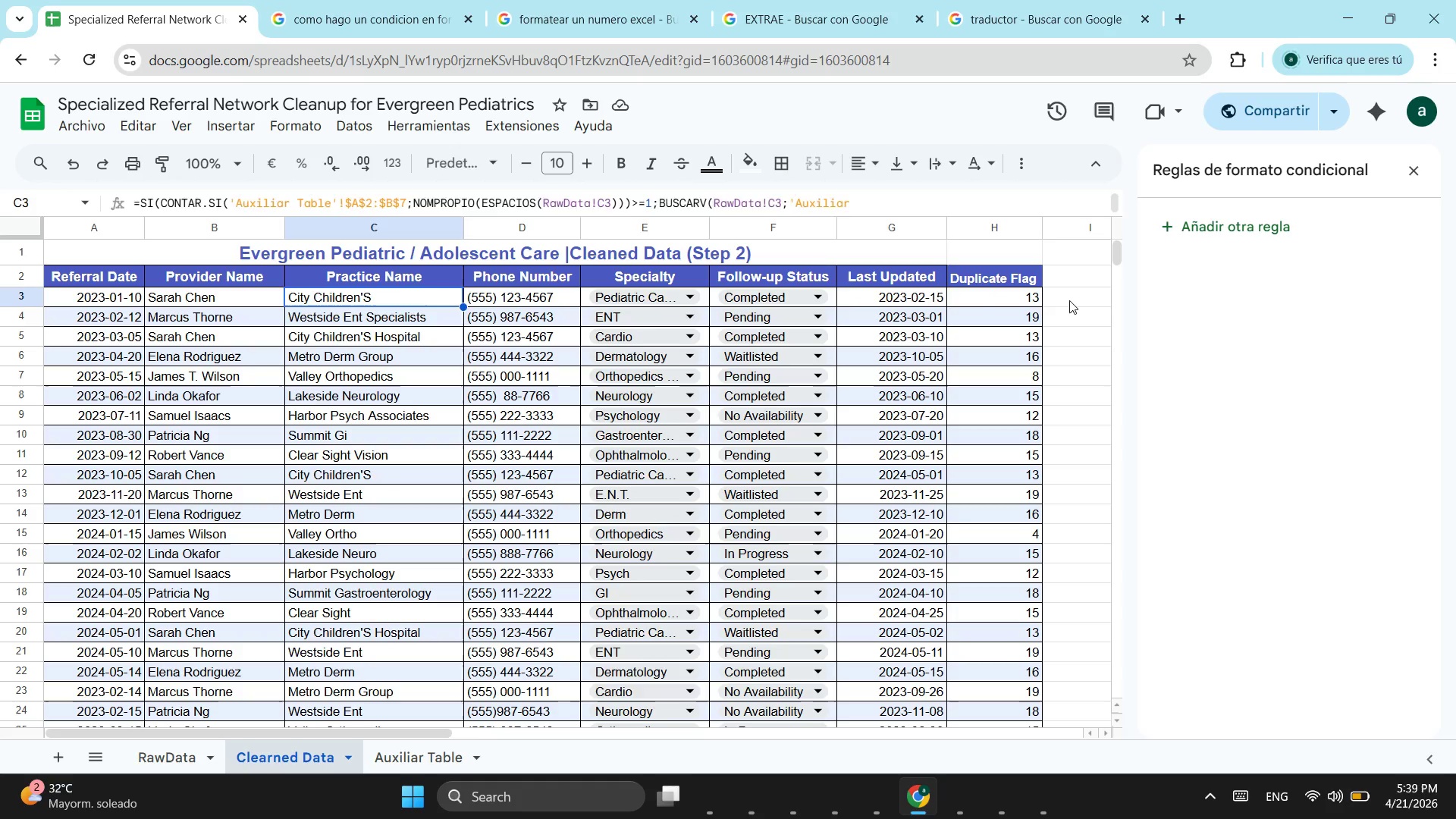 
left_click([1069, 300])
 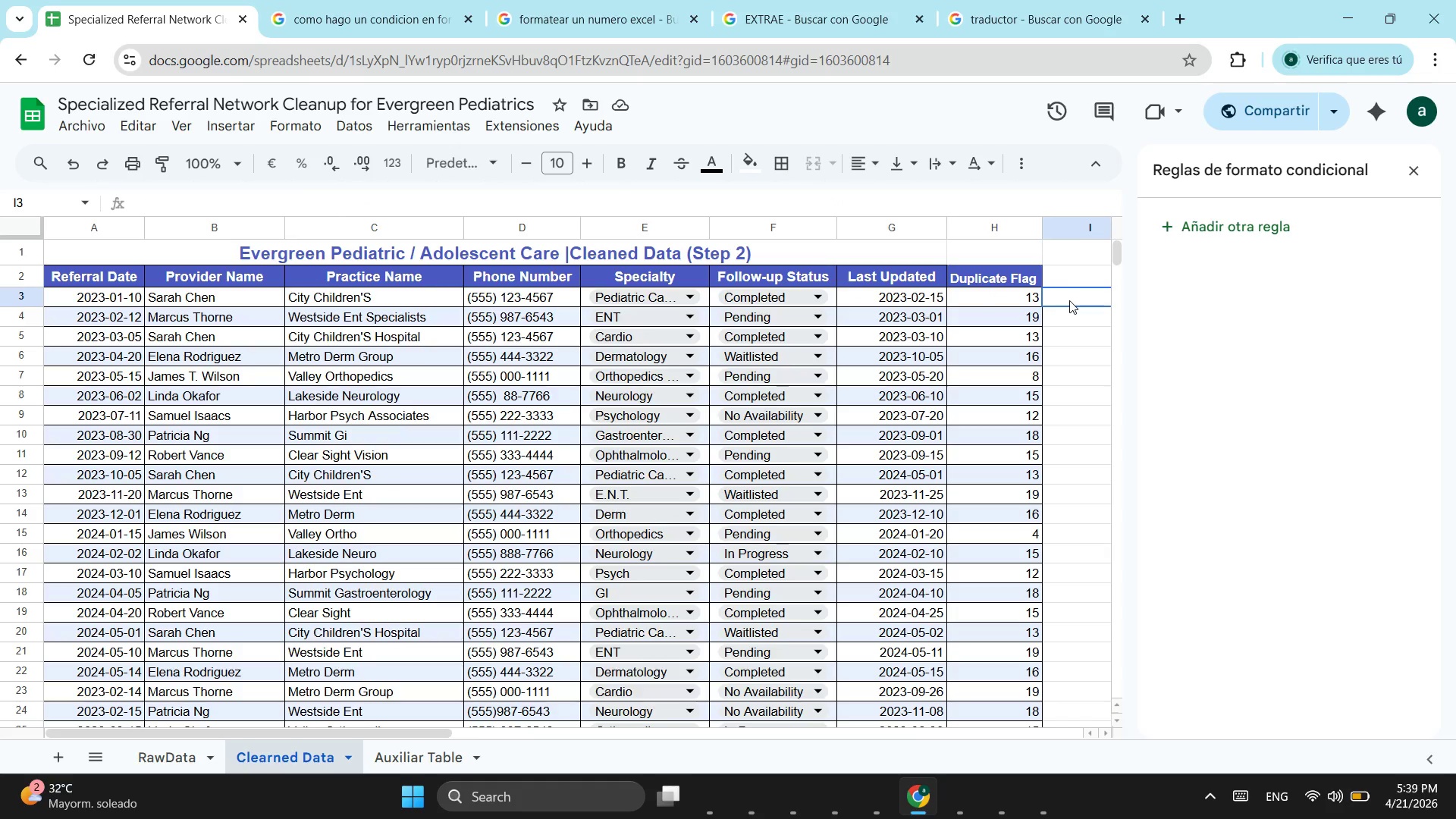 
key(Control+ControlLeft)
 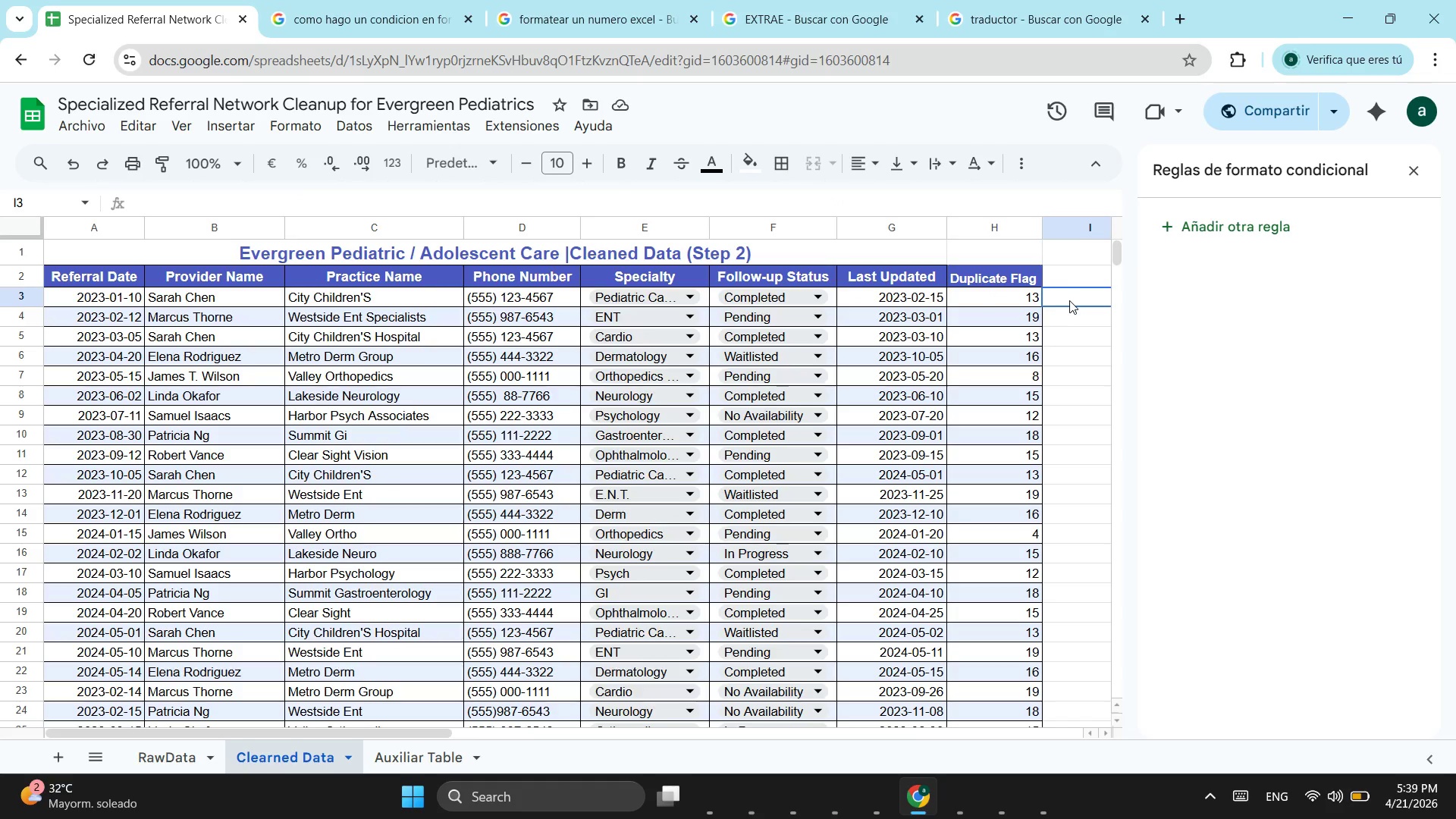 
key(Control+V)
 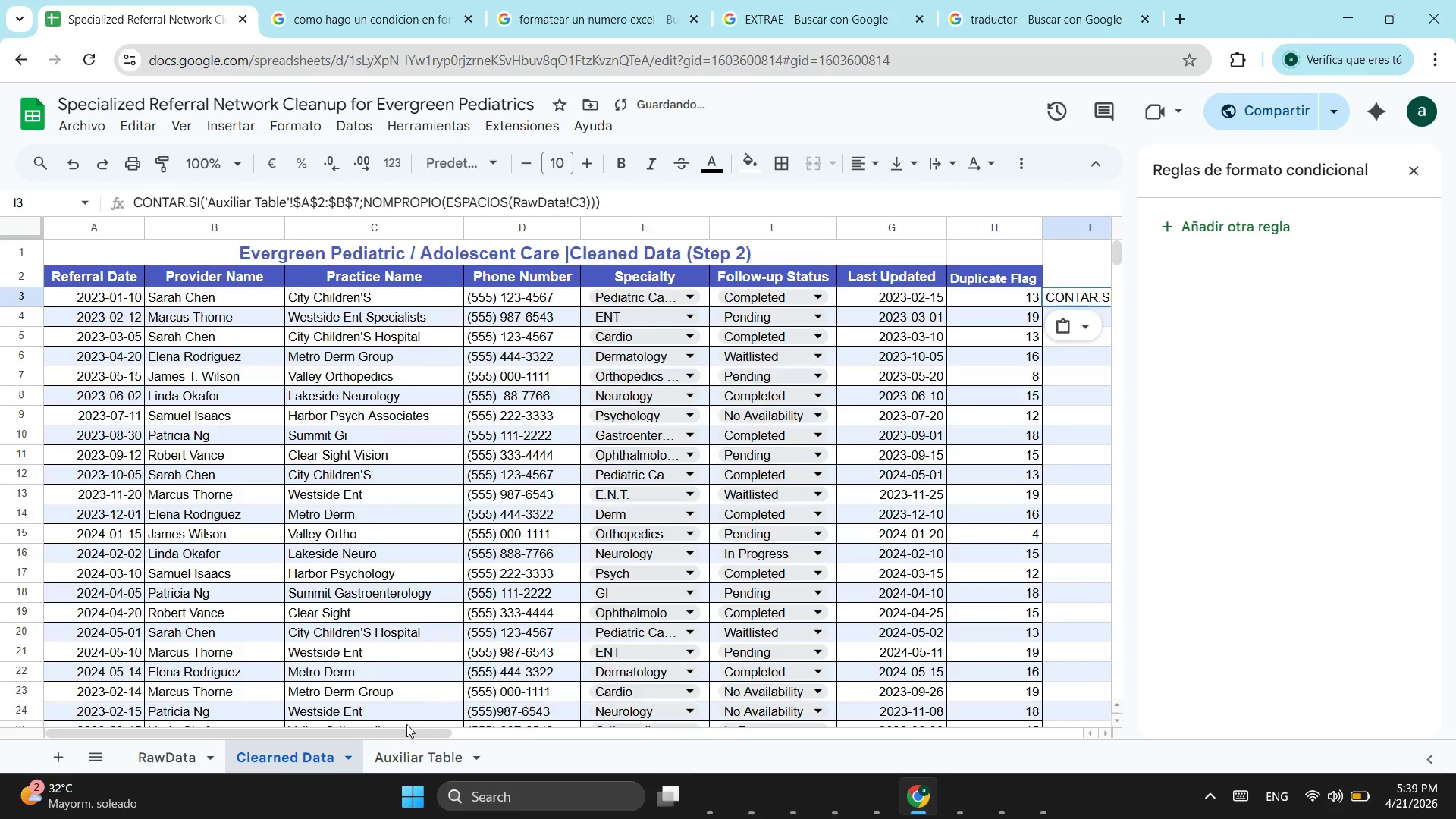 
left_click_drag(start_coordinate=[406, 732], to_coordinate=[578, 689])
 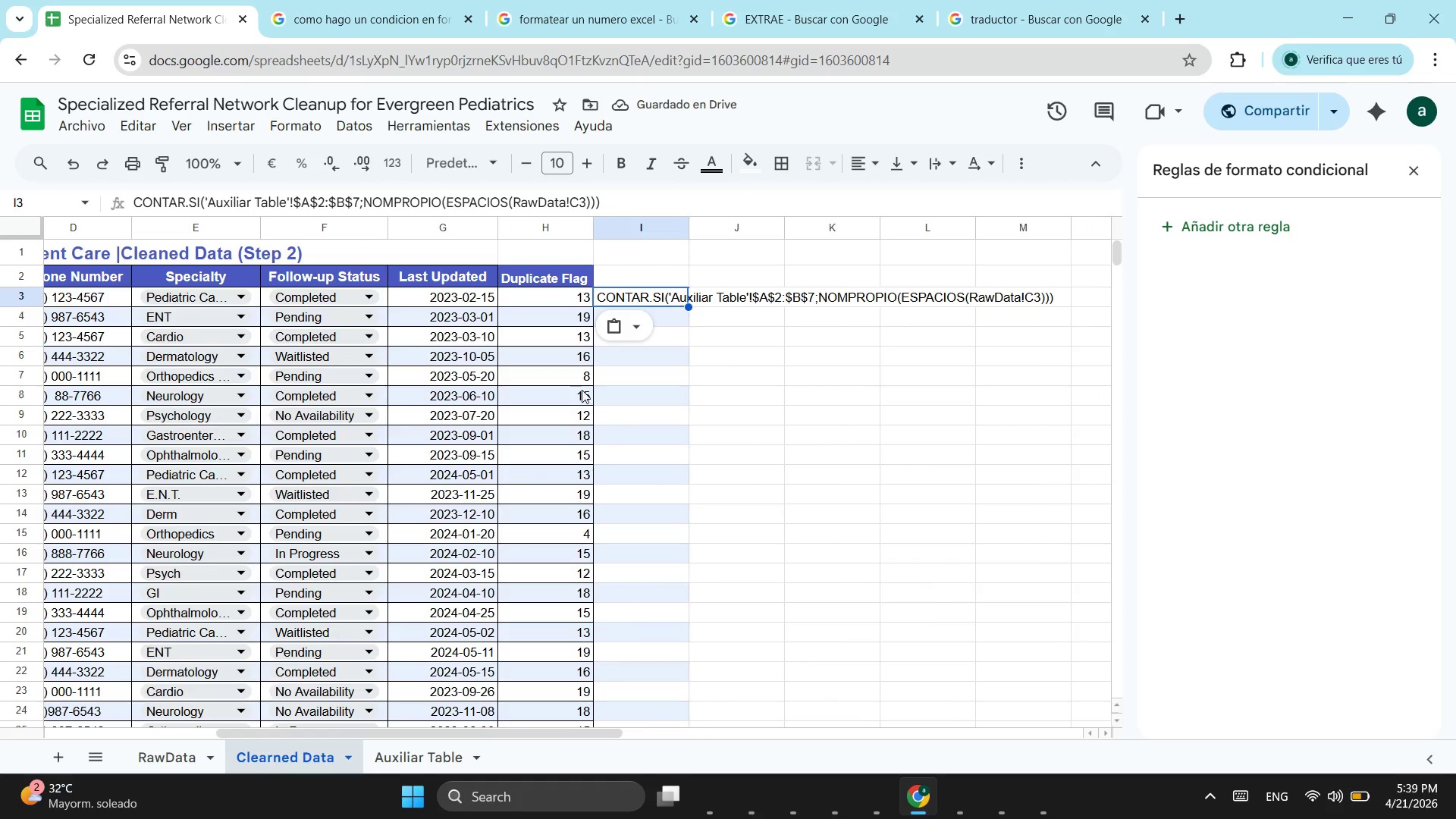 
key(Control+ControlLeft)
 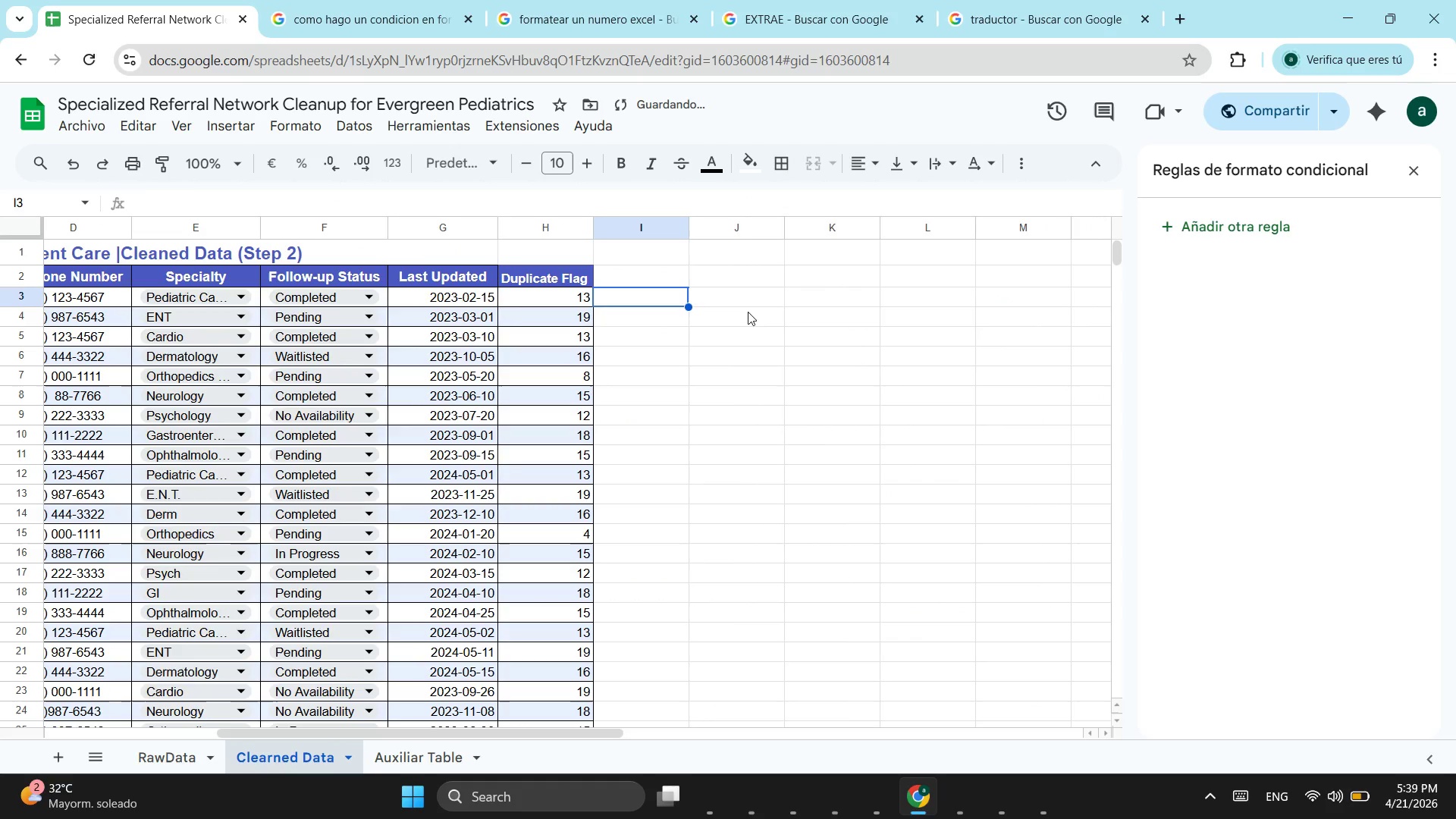 
key(Control+Z)
 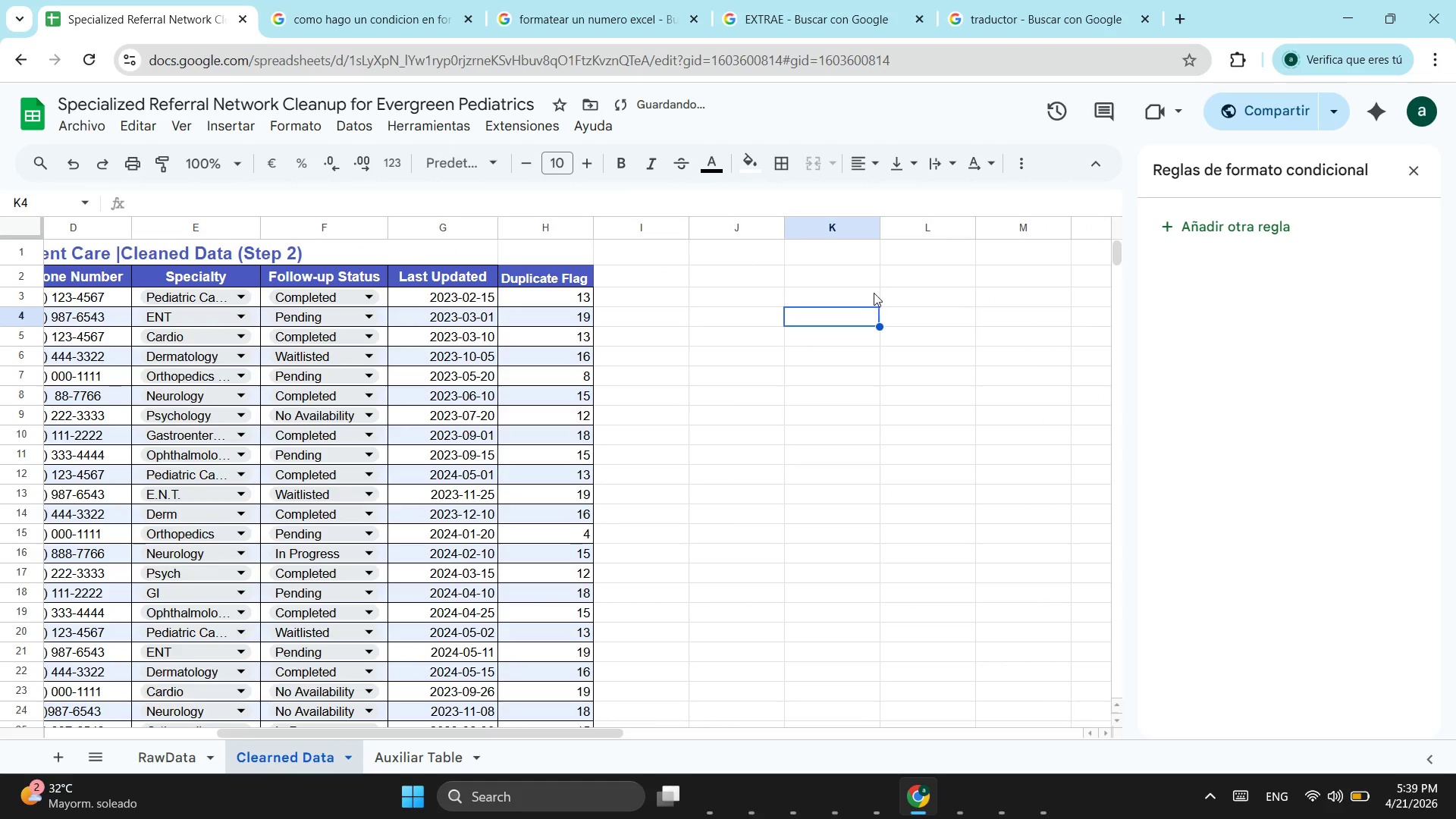 
double_click([874, 290])
 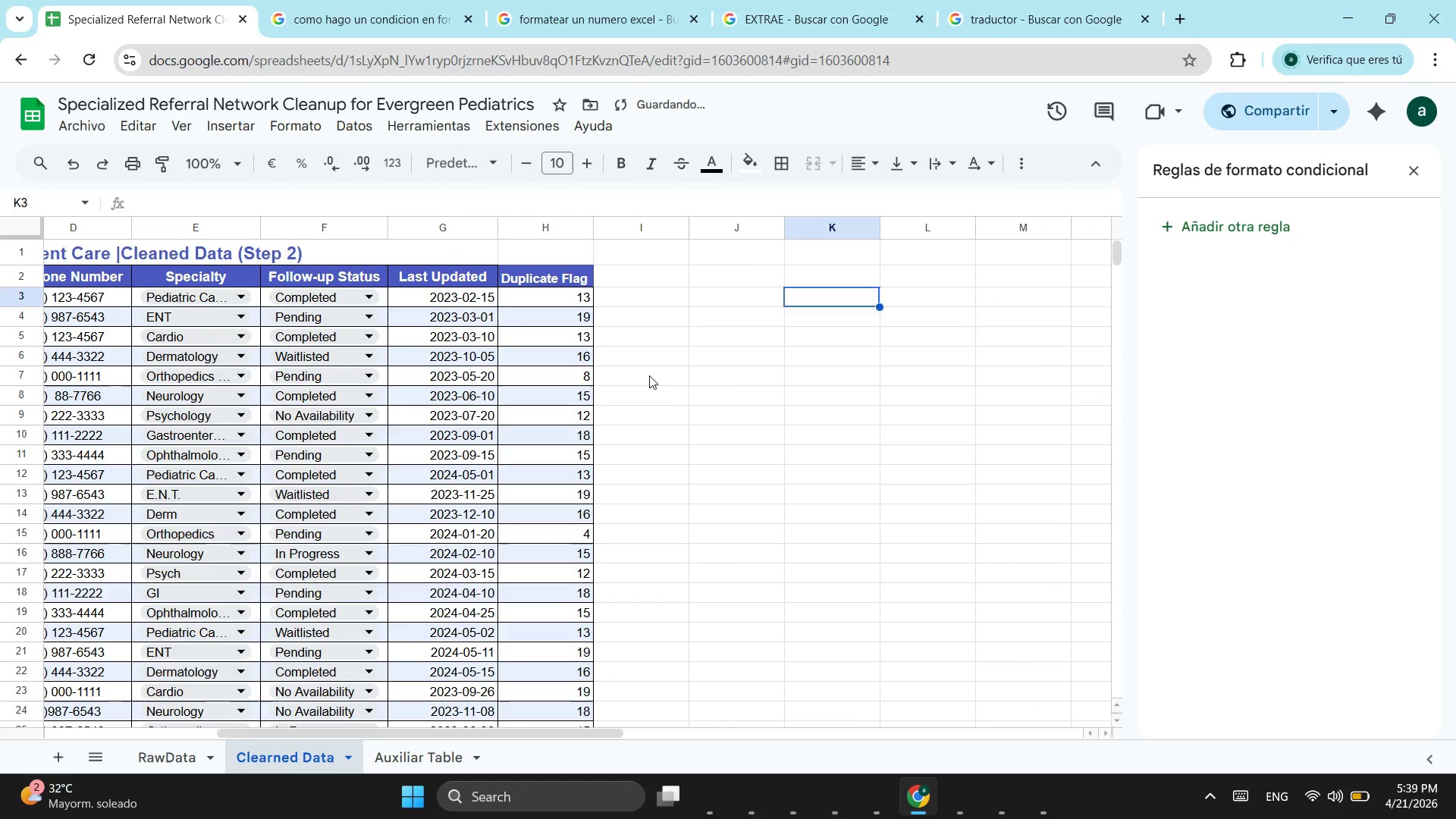 
key(Equal)
 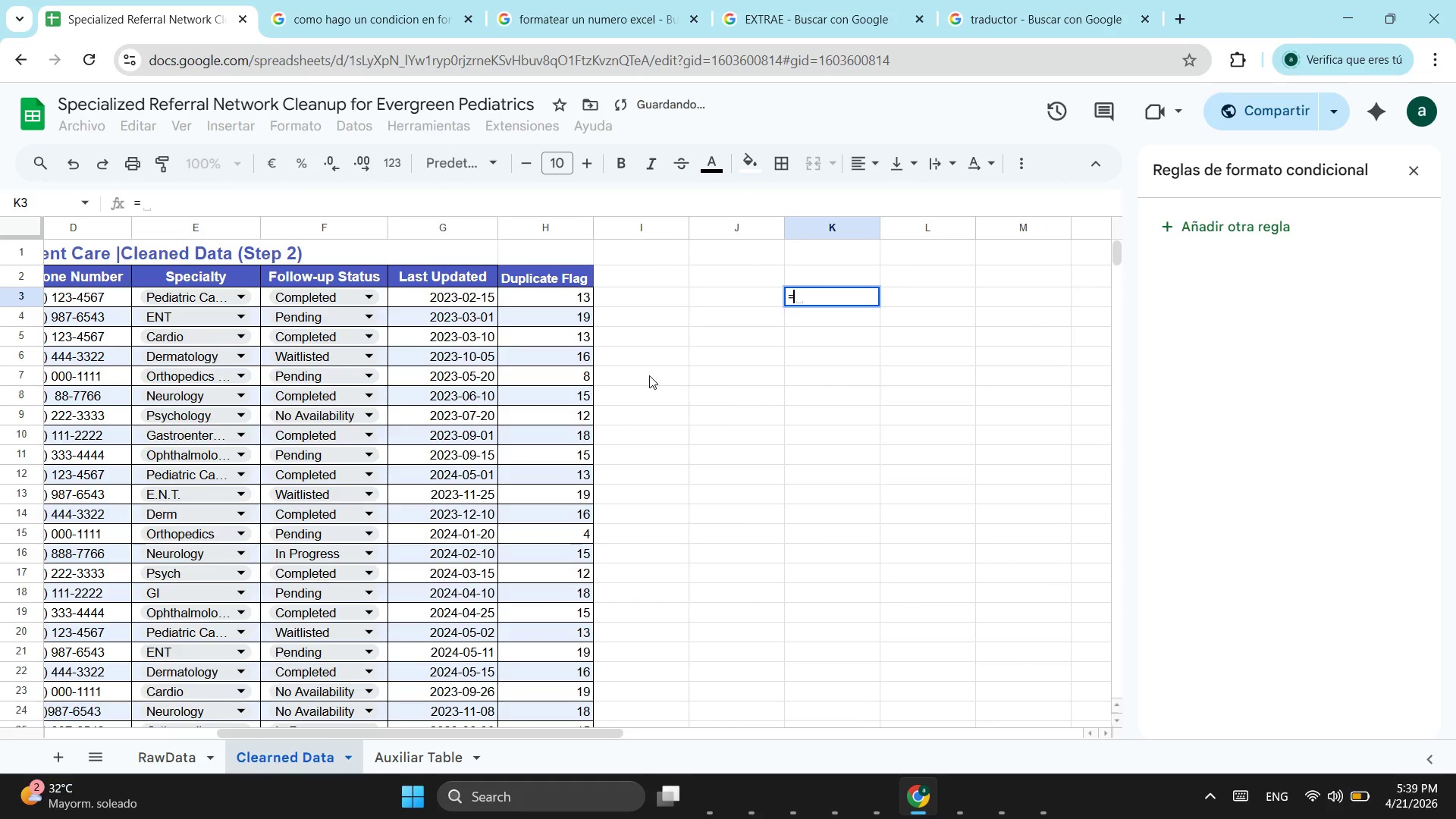 
key(Control+ControlLeft)
 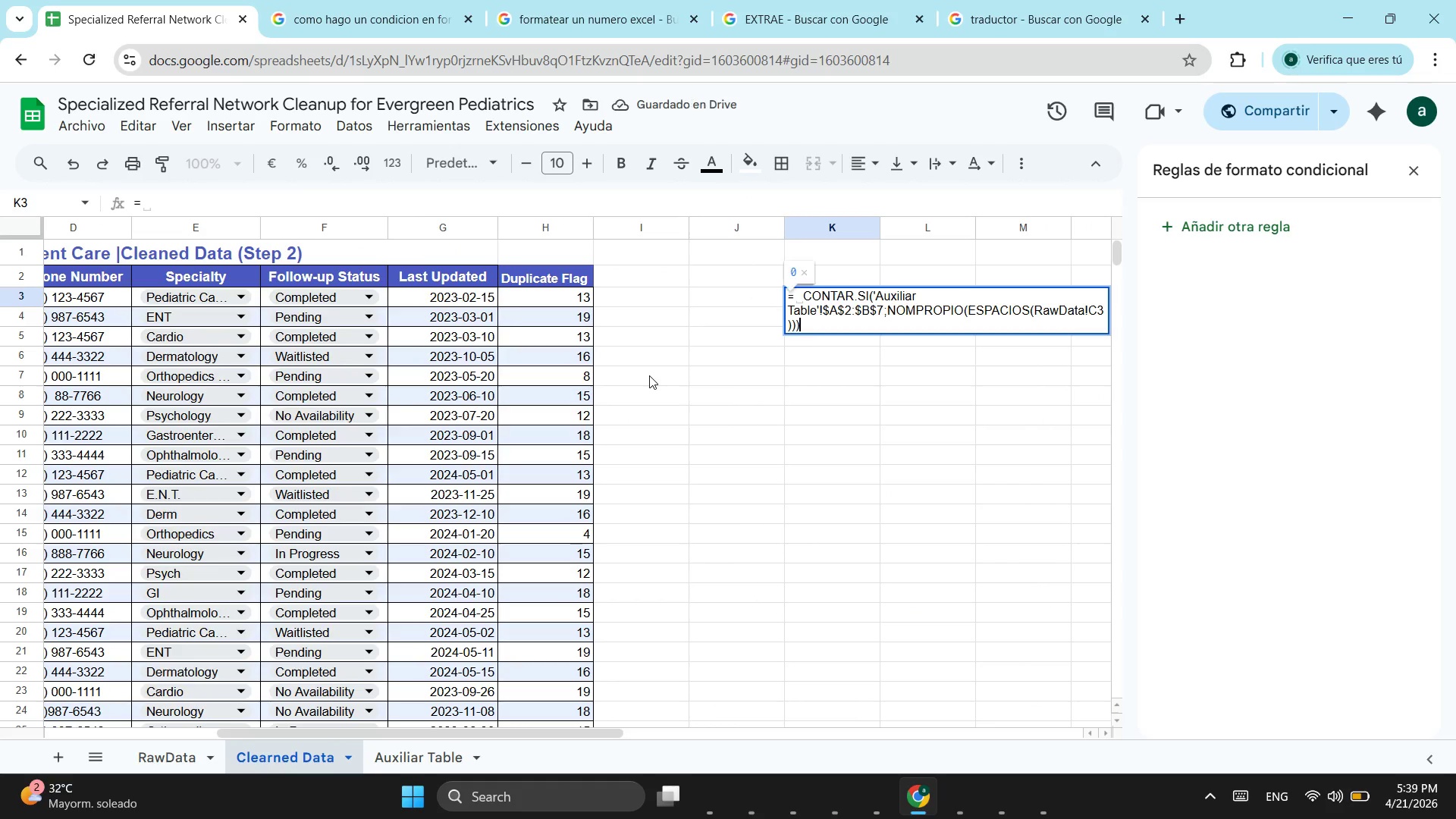 
key(Control+V)
 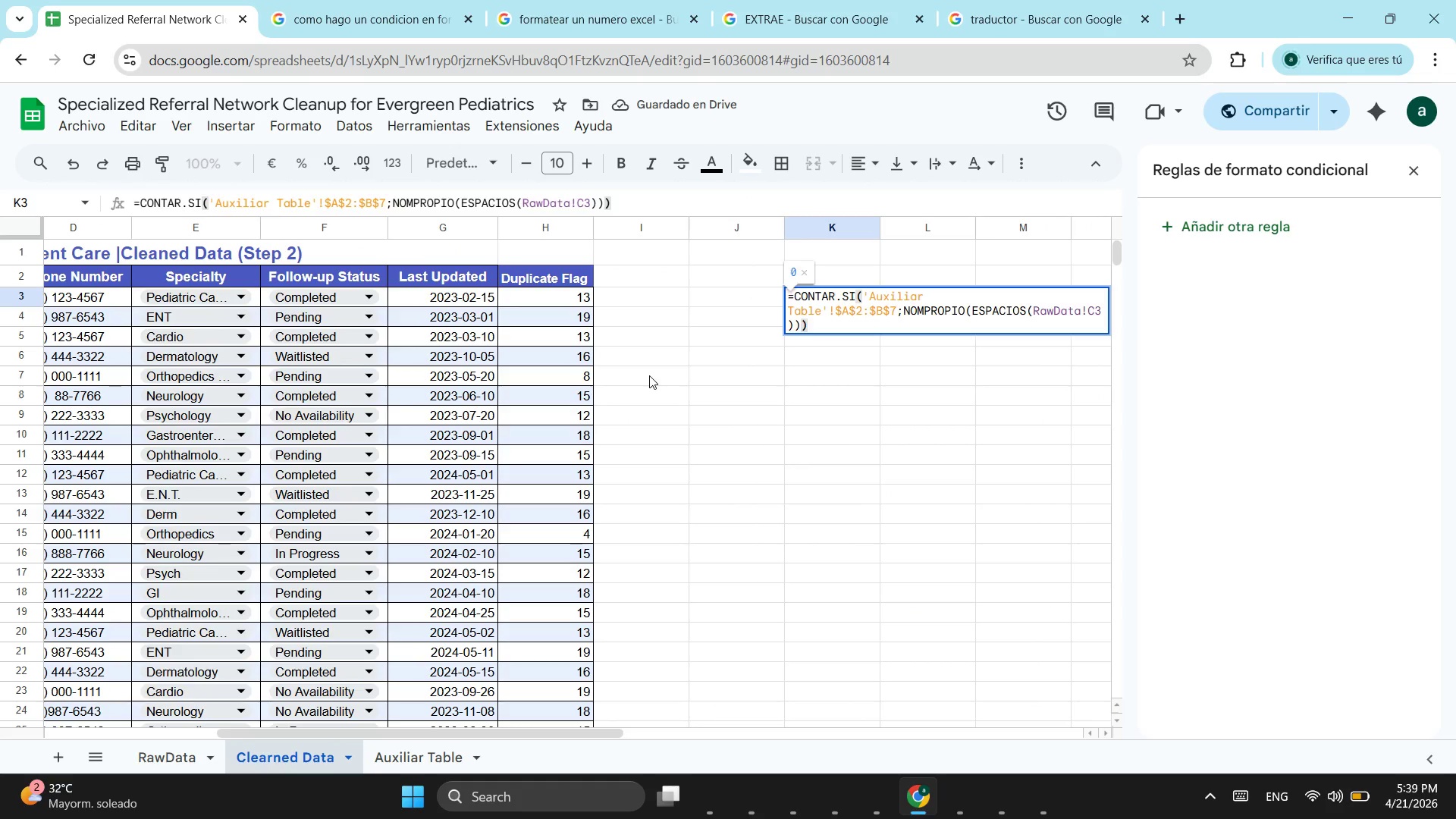 
key(Enter)
 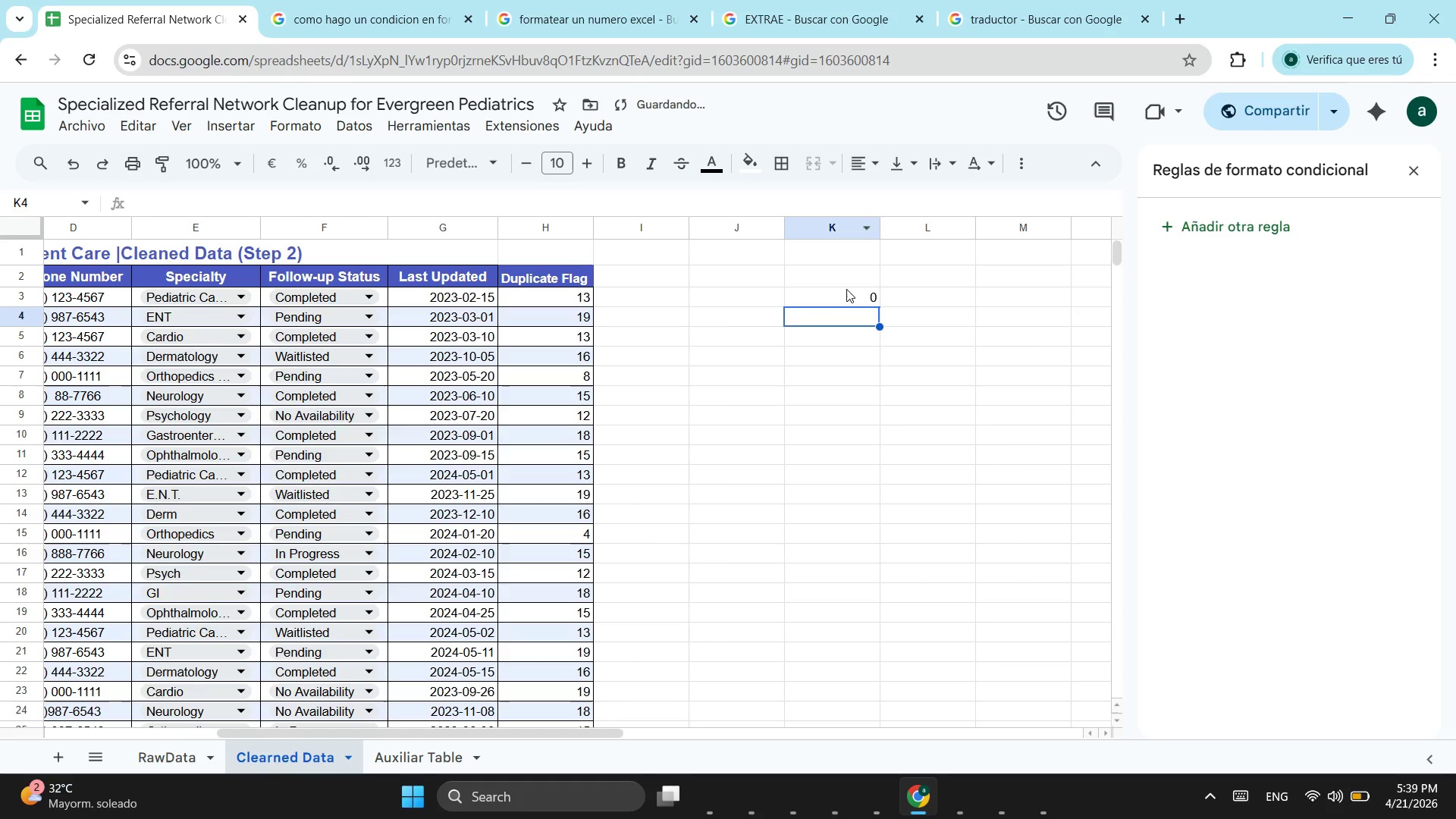 
left_click([846, 289])
 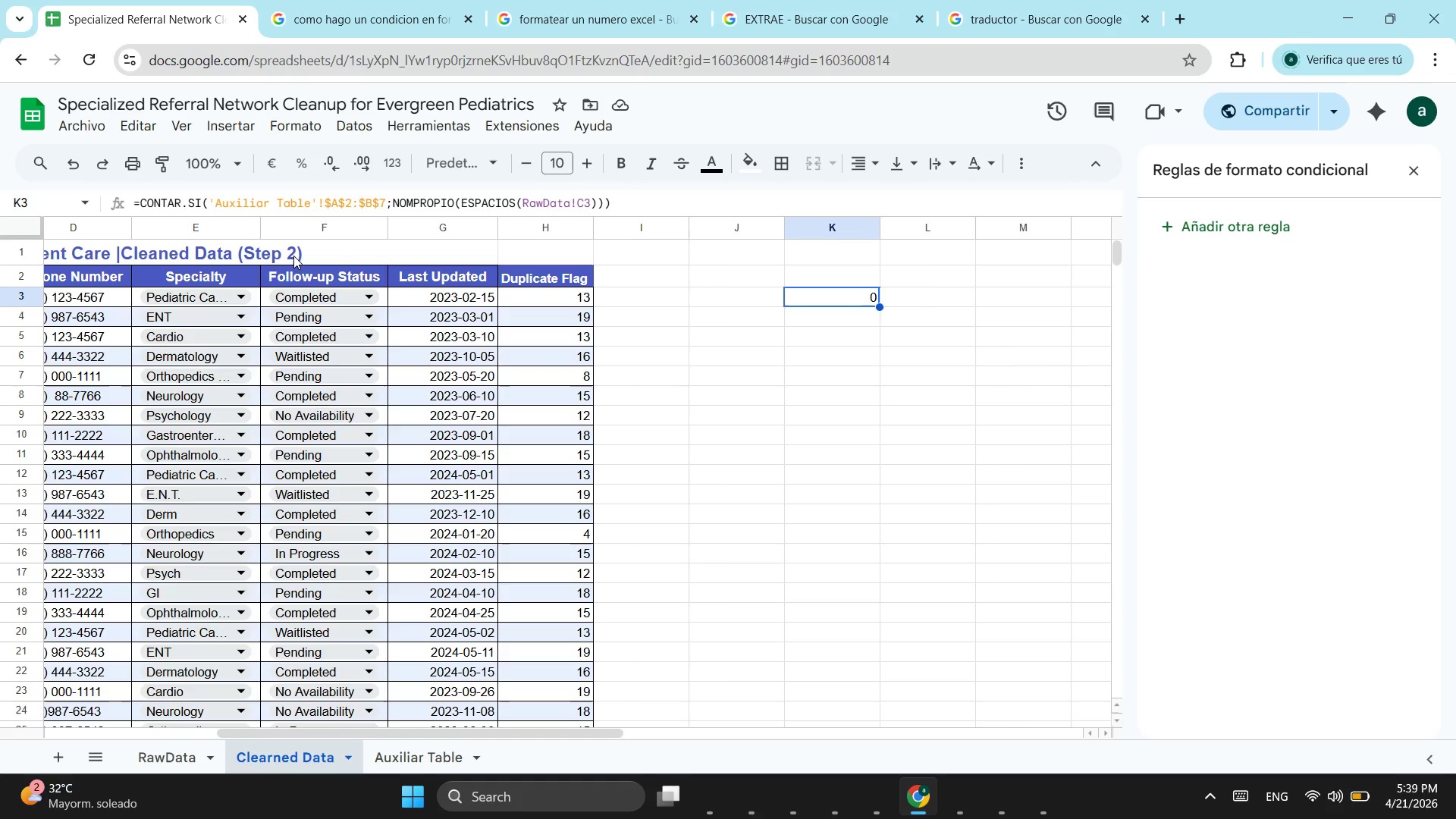 
wait(8.56)
 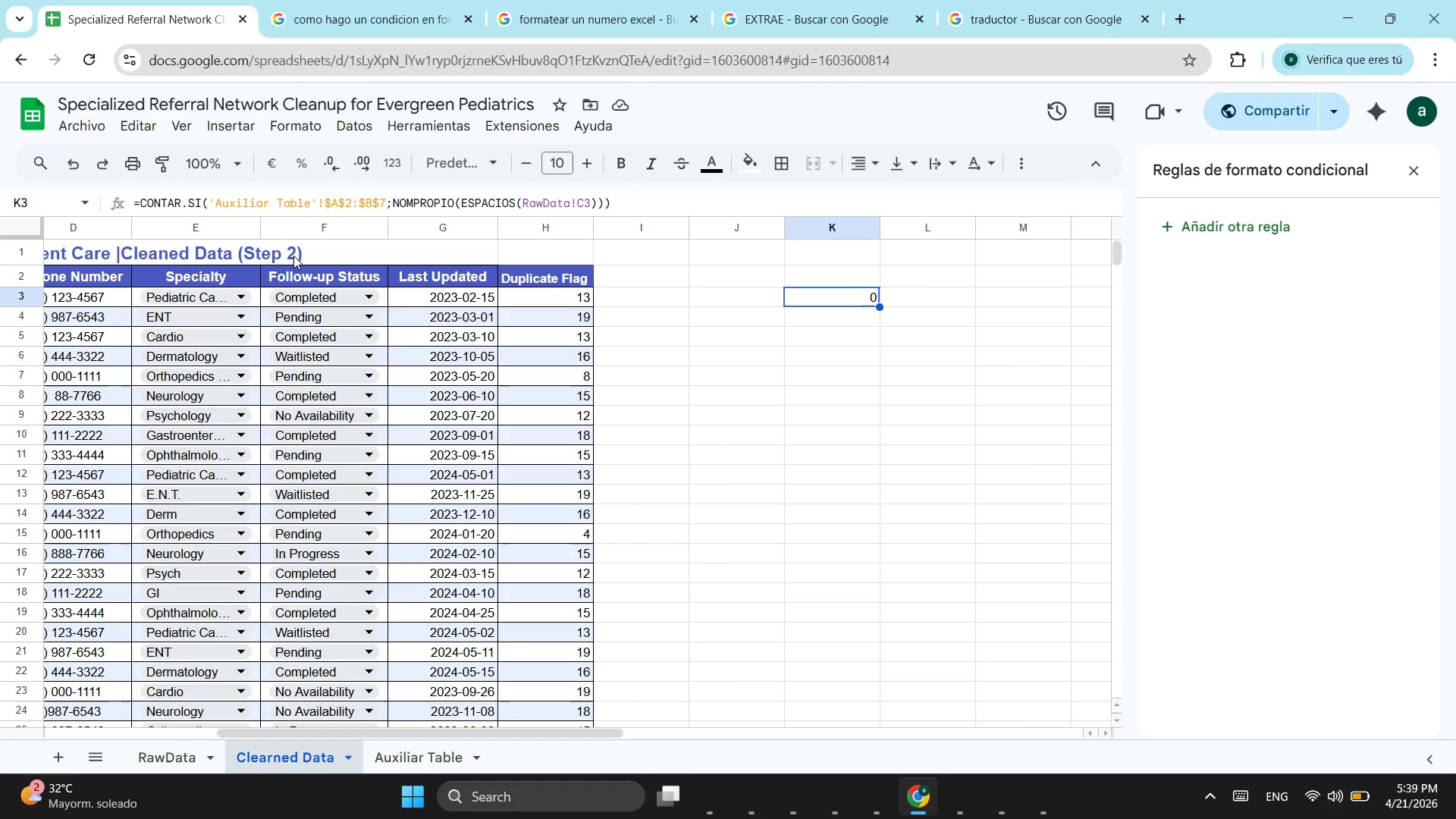 
left_click([518, 206])
 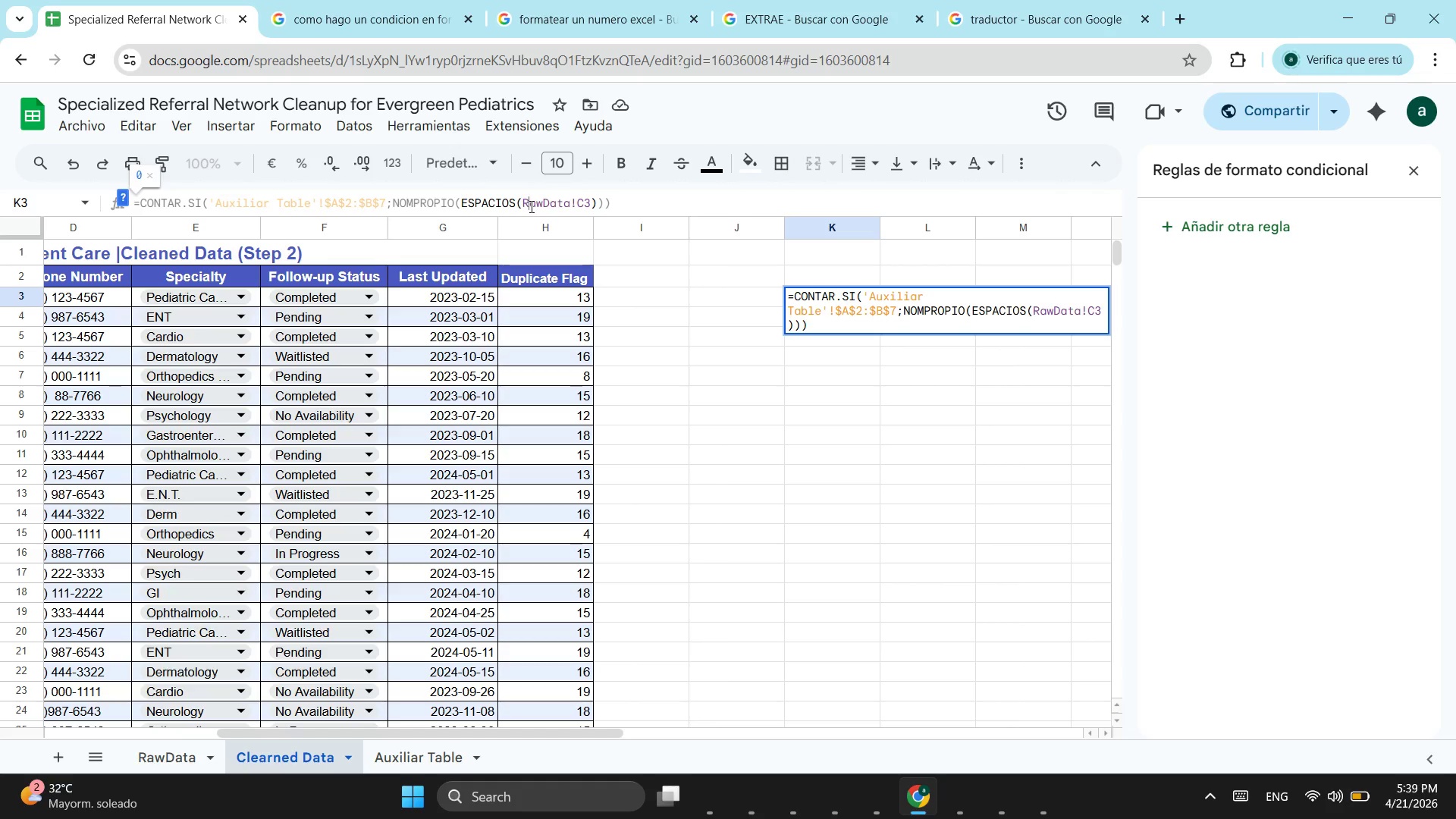 
left_click([530, 206])
 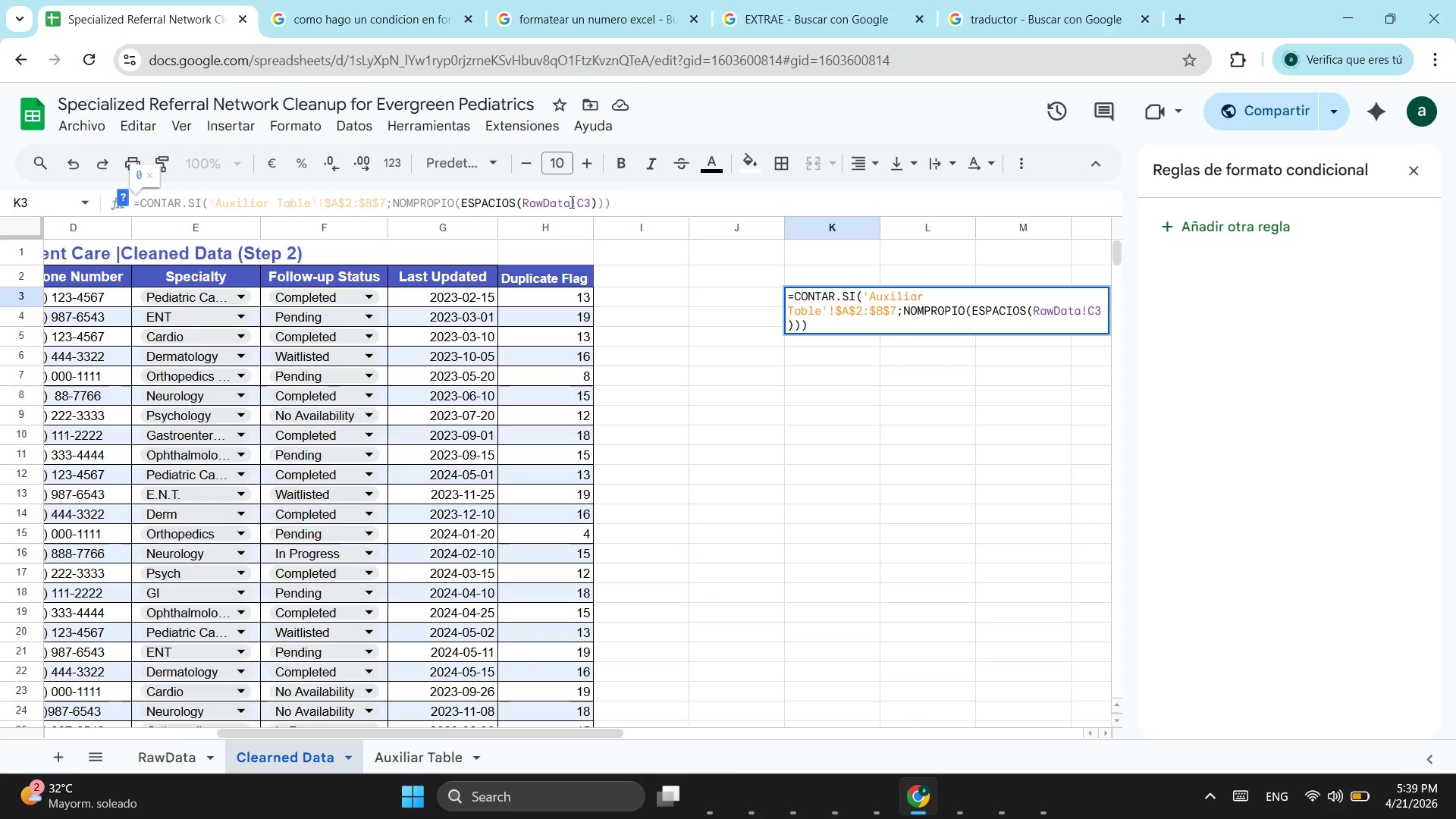 
left_click([573, 199])
 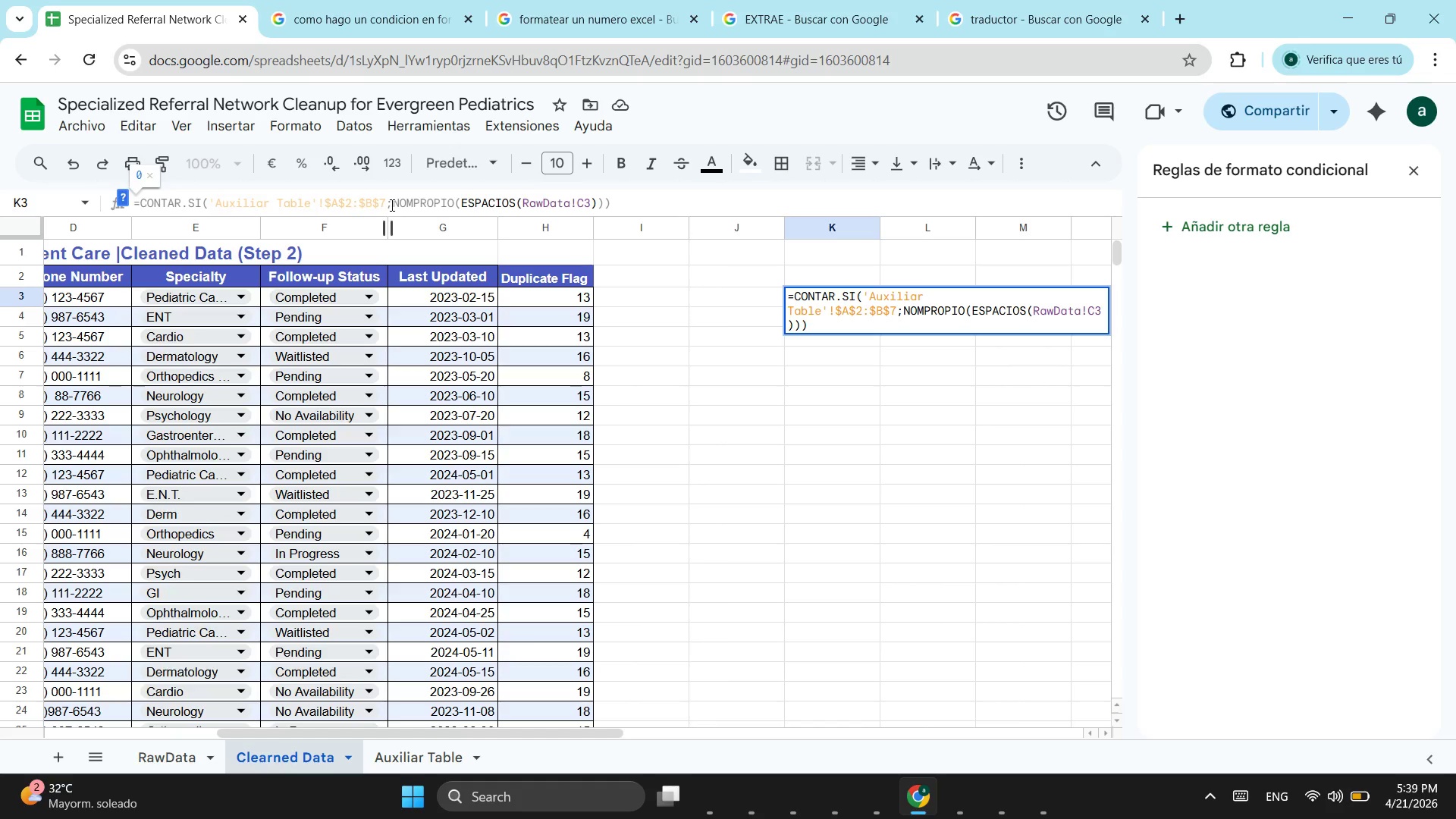 
left_click([408, 199])
 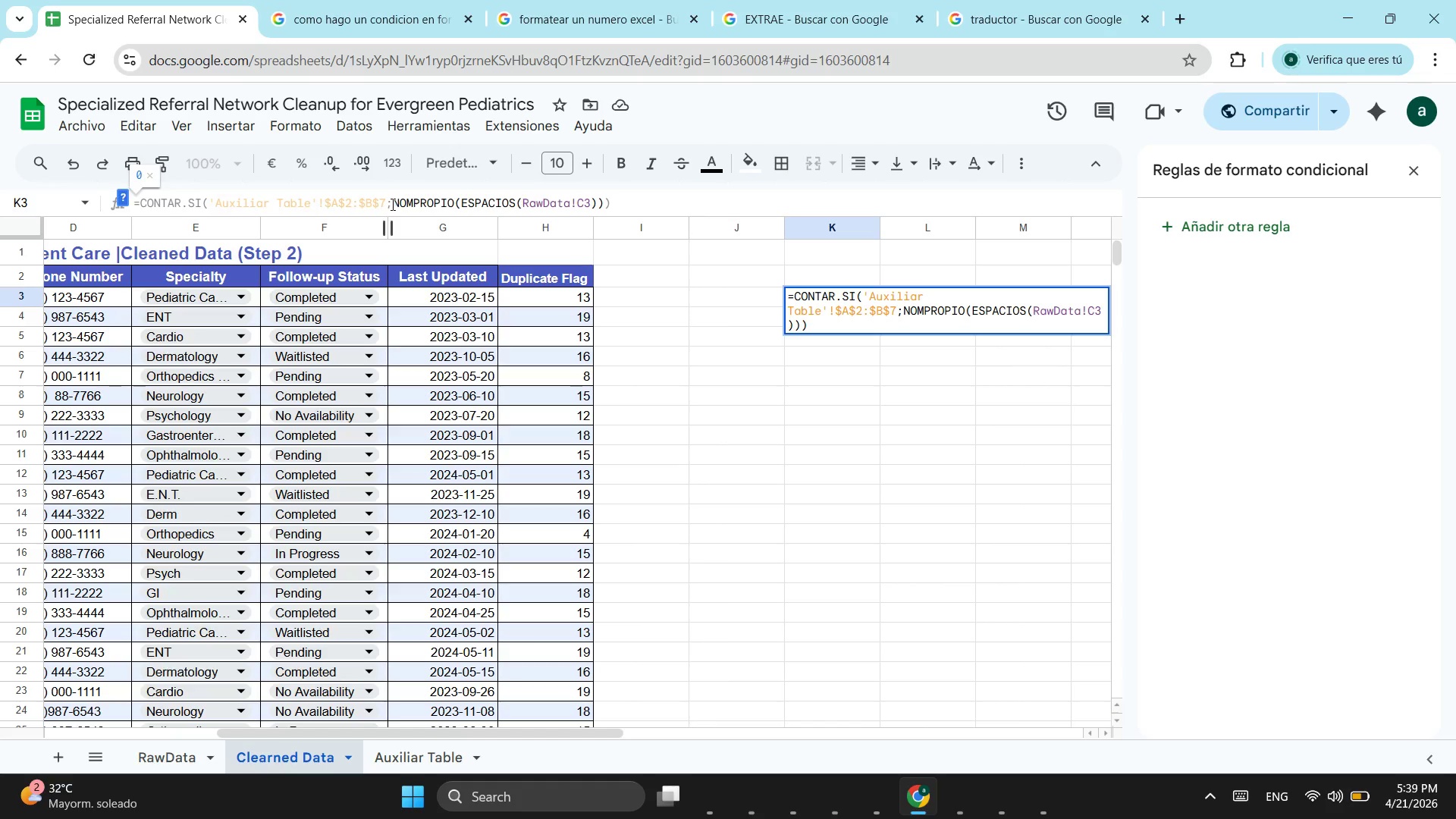 
left_click_drag(start_coordinate=[391, 204], to_coordinate=[604, 202])
 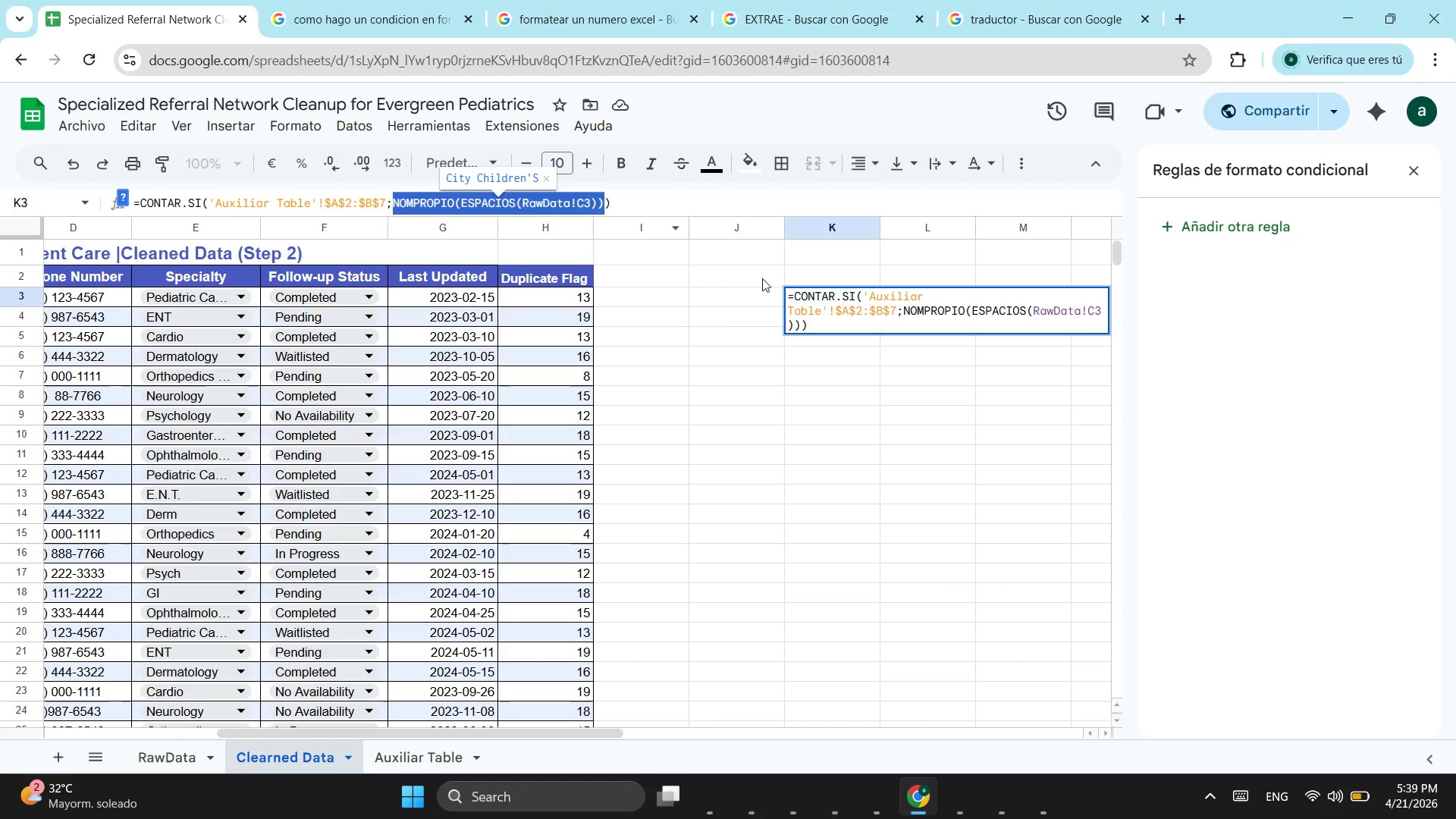 
key(Control+ControlLeft)
 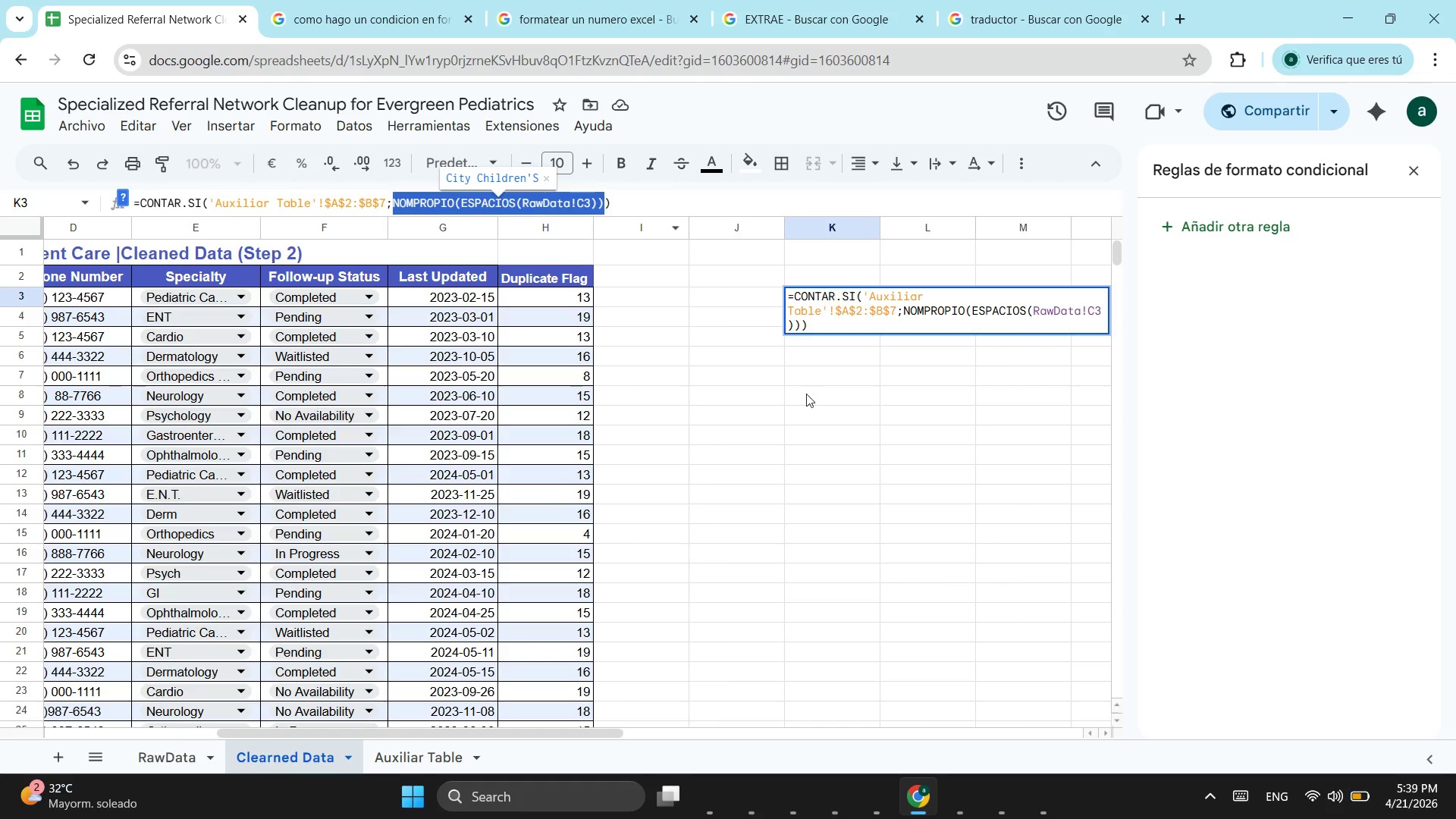 
key(Control+C)
 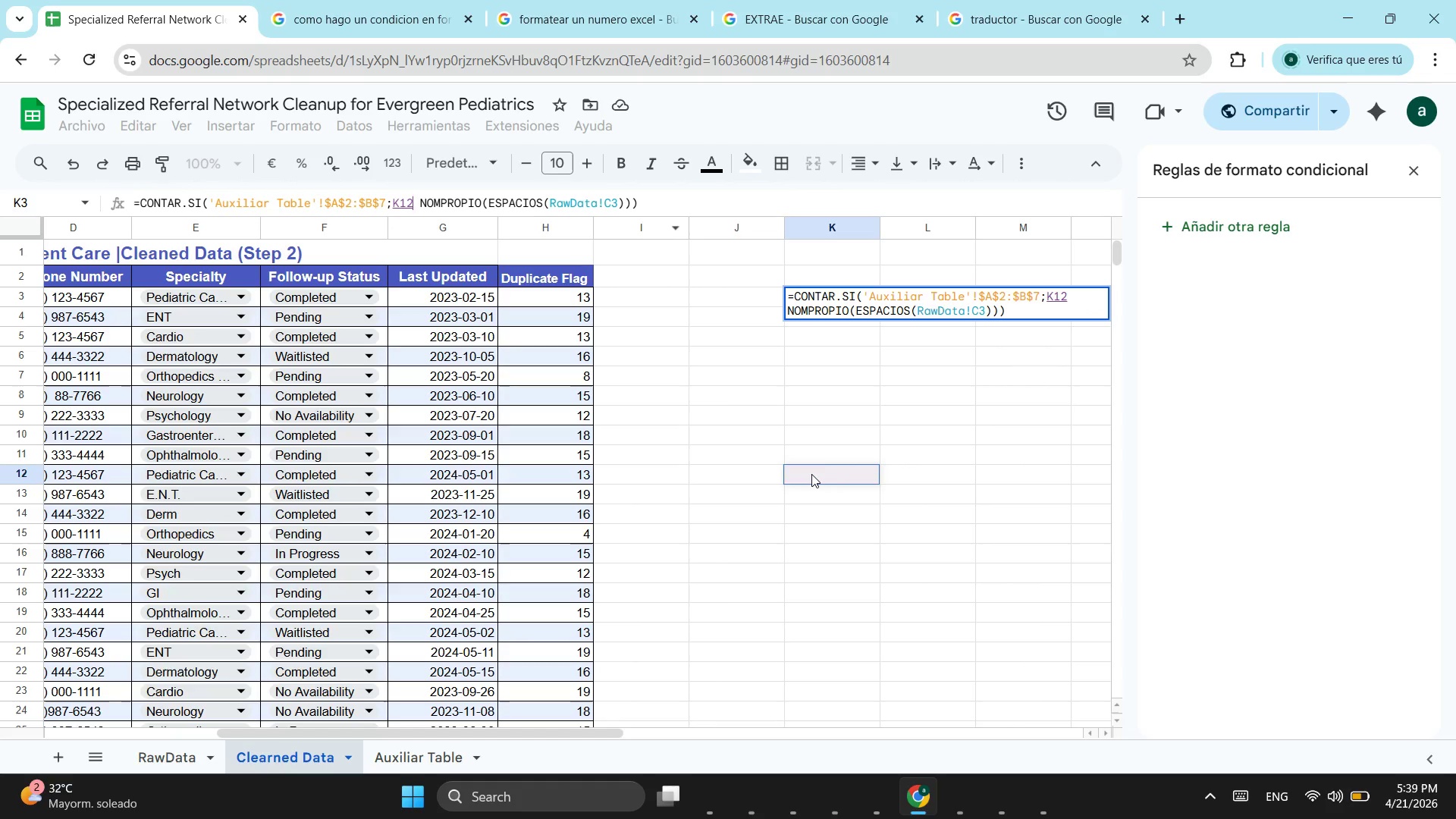 
left_click([811, 474])
 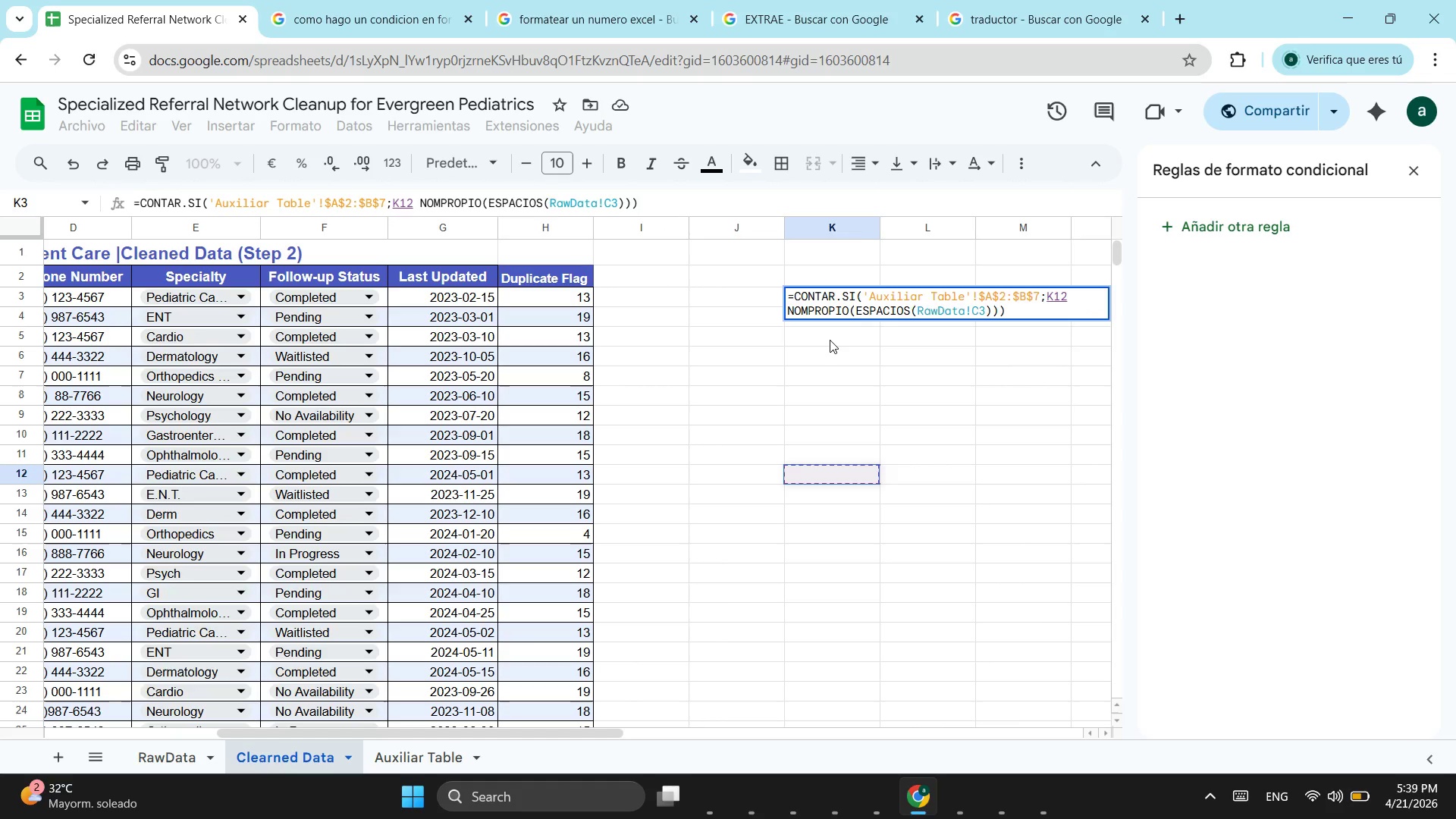 
key(Escape)
 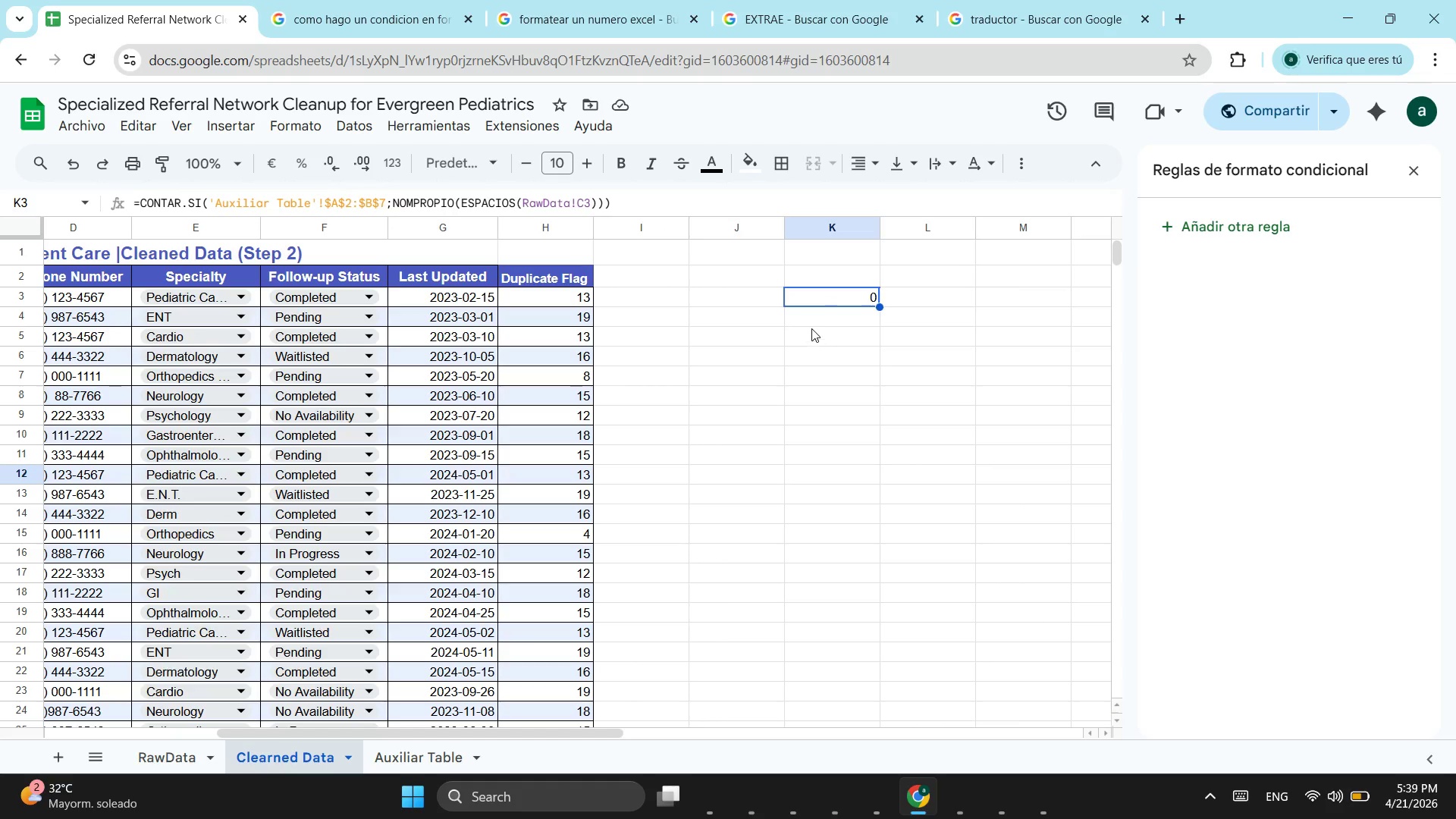 
left_click([813, 323])
 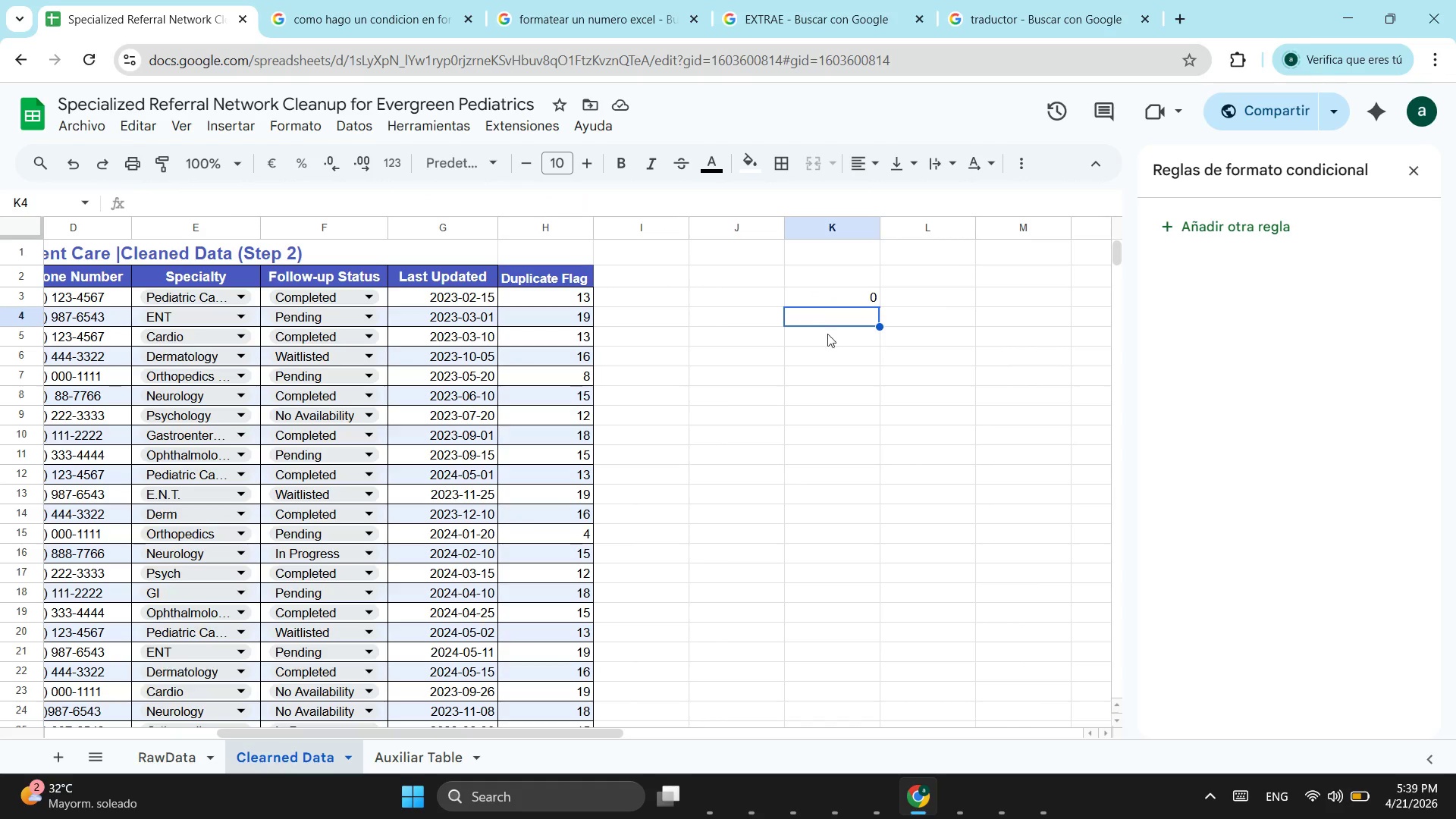 
key(Control+ControlLeft)
 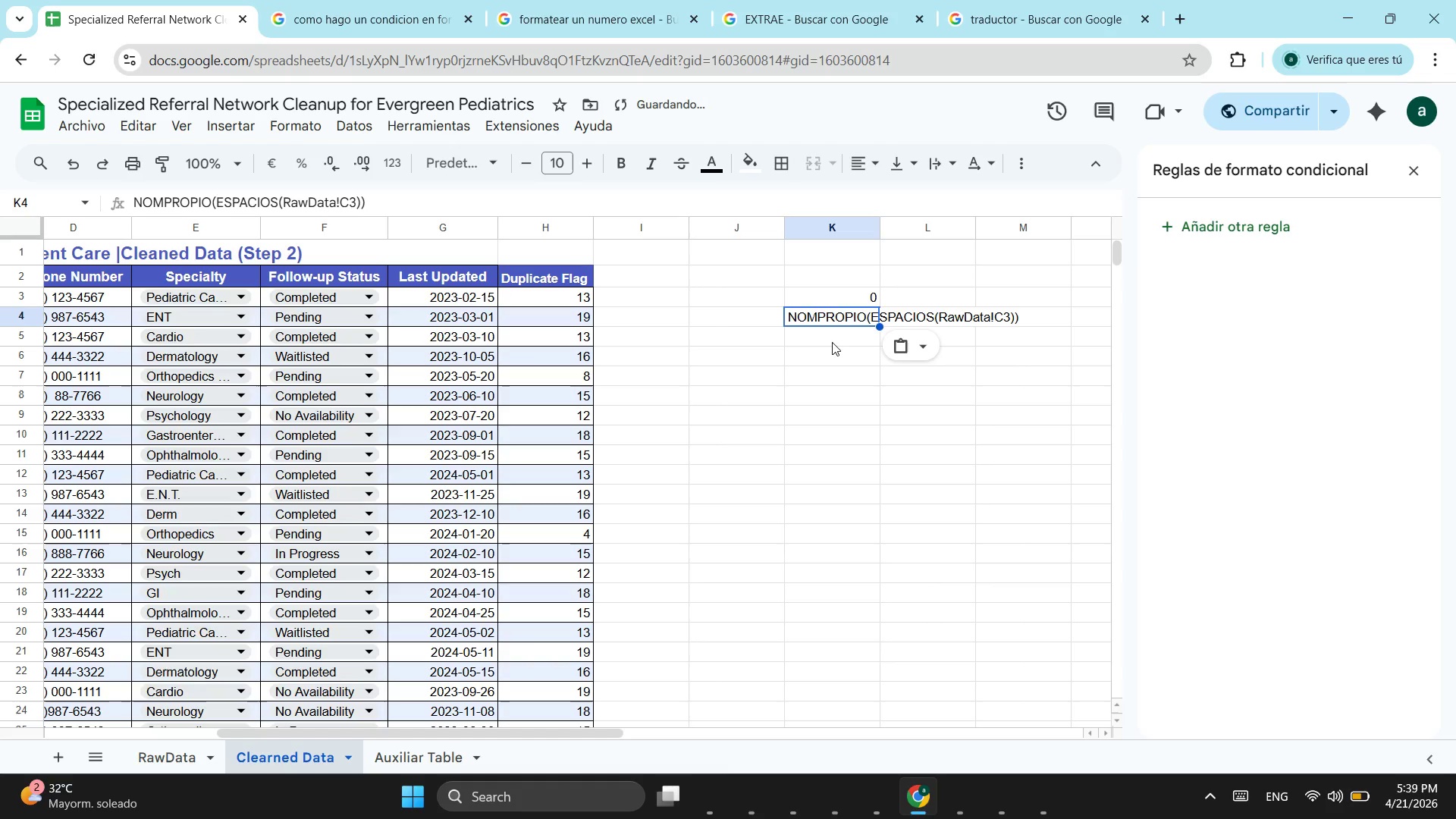 
key(Control+V)
 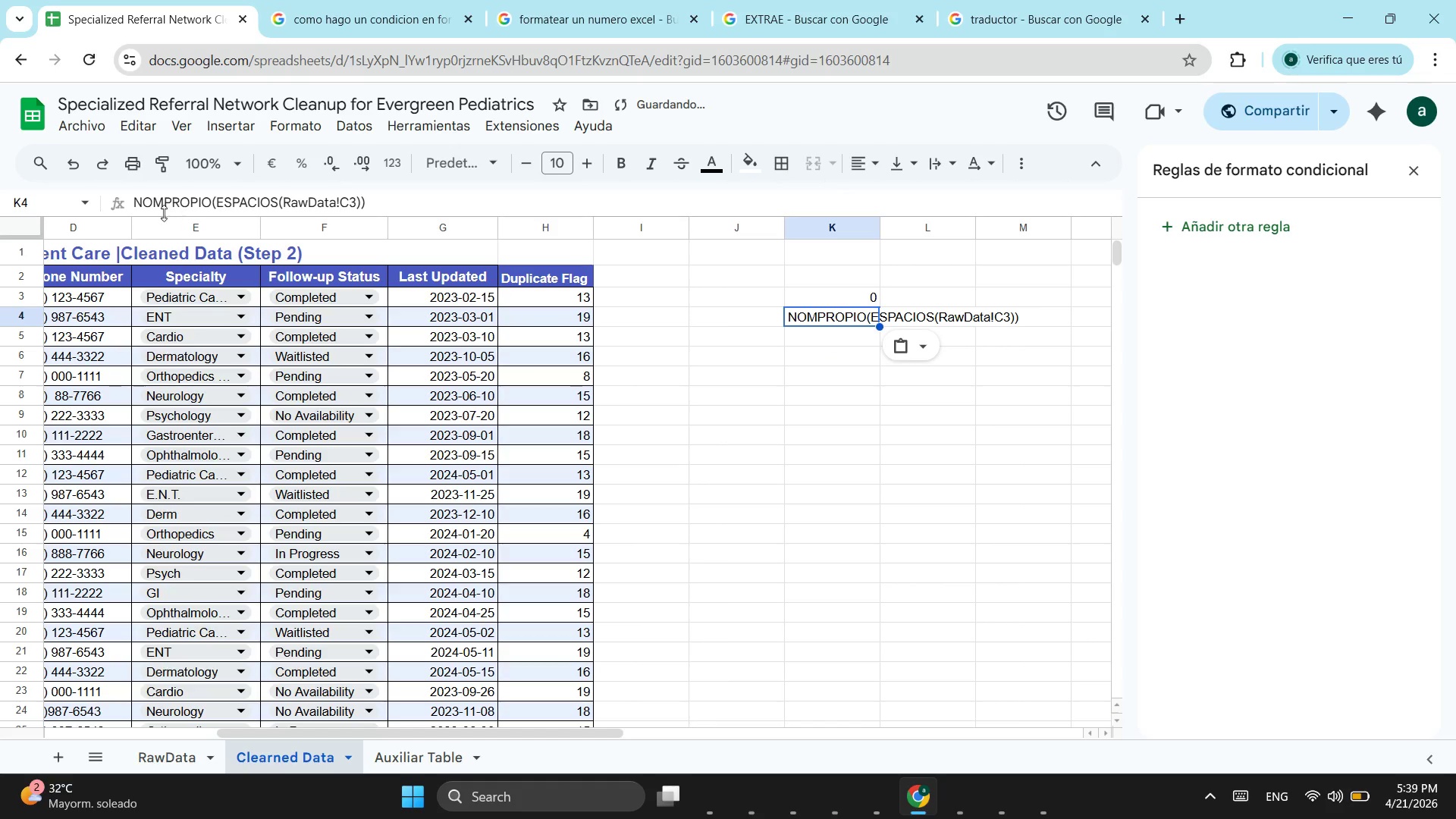 
left_click([133, 208])
 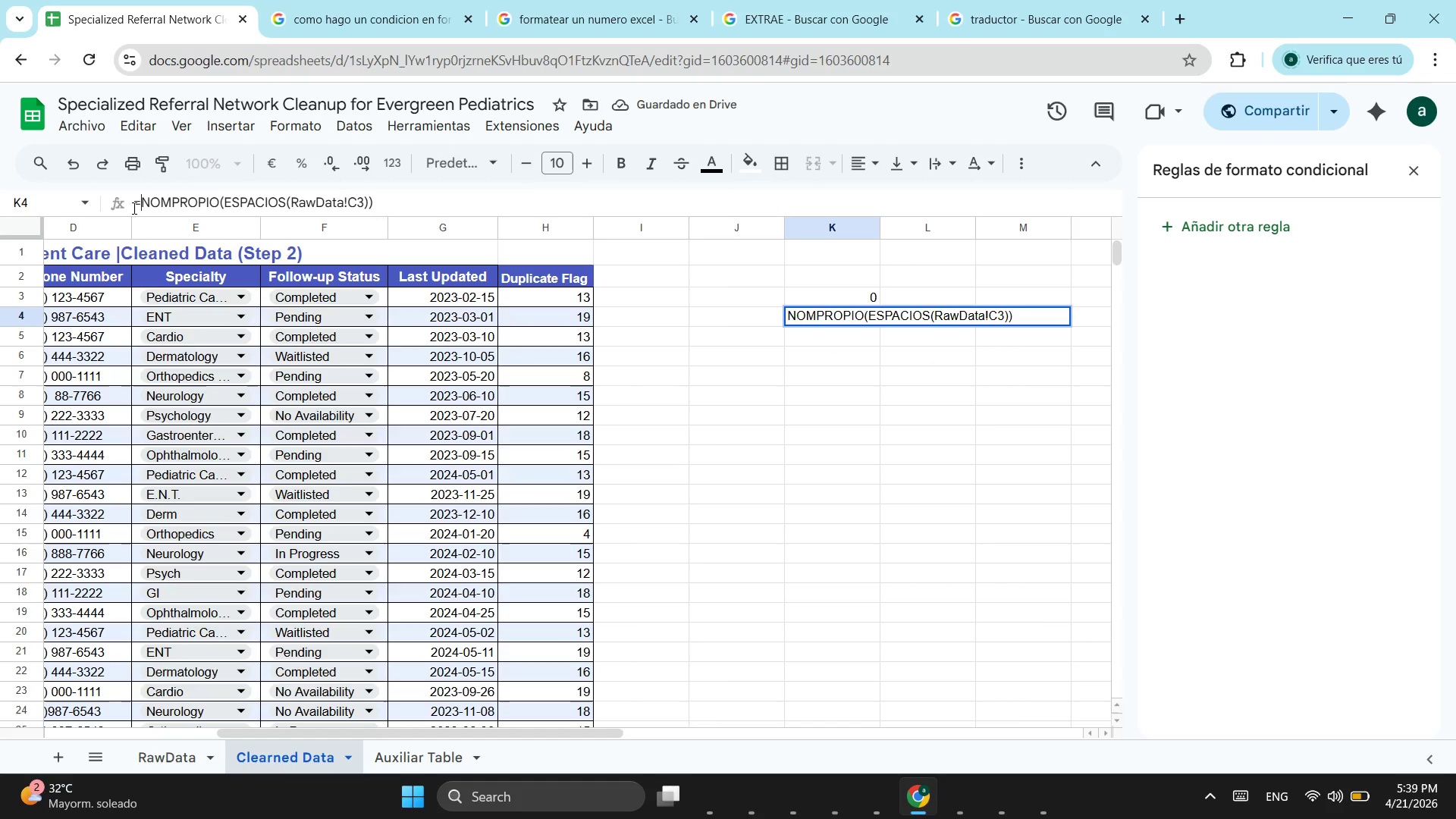 
key(Equal)
 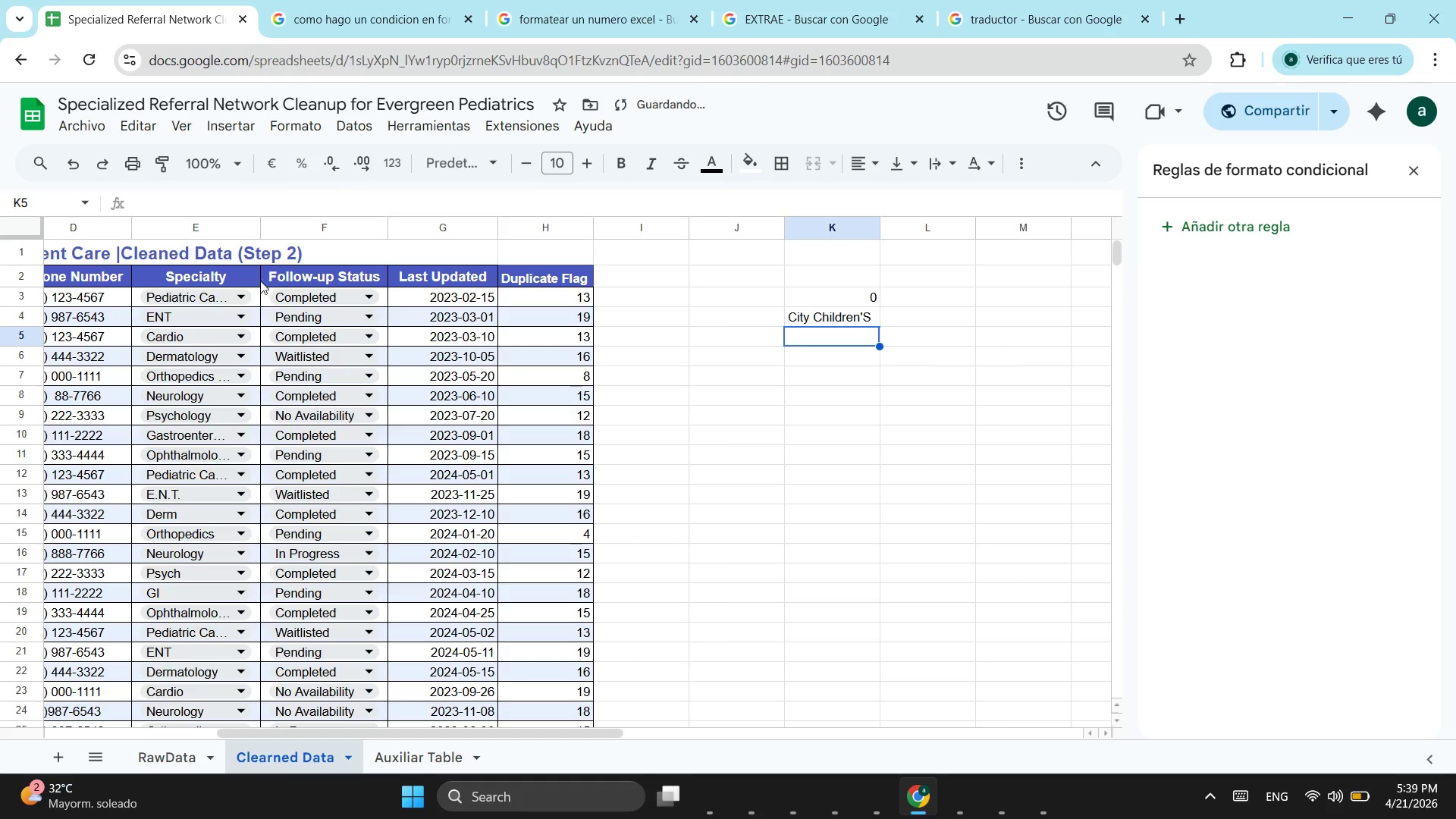 
key(Enter)
 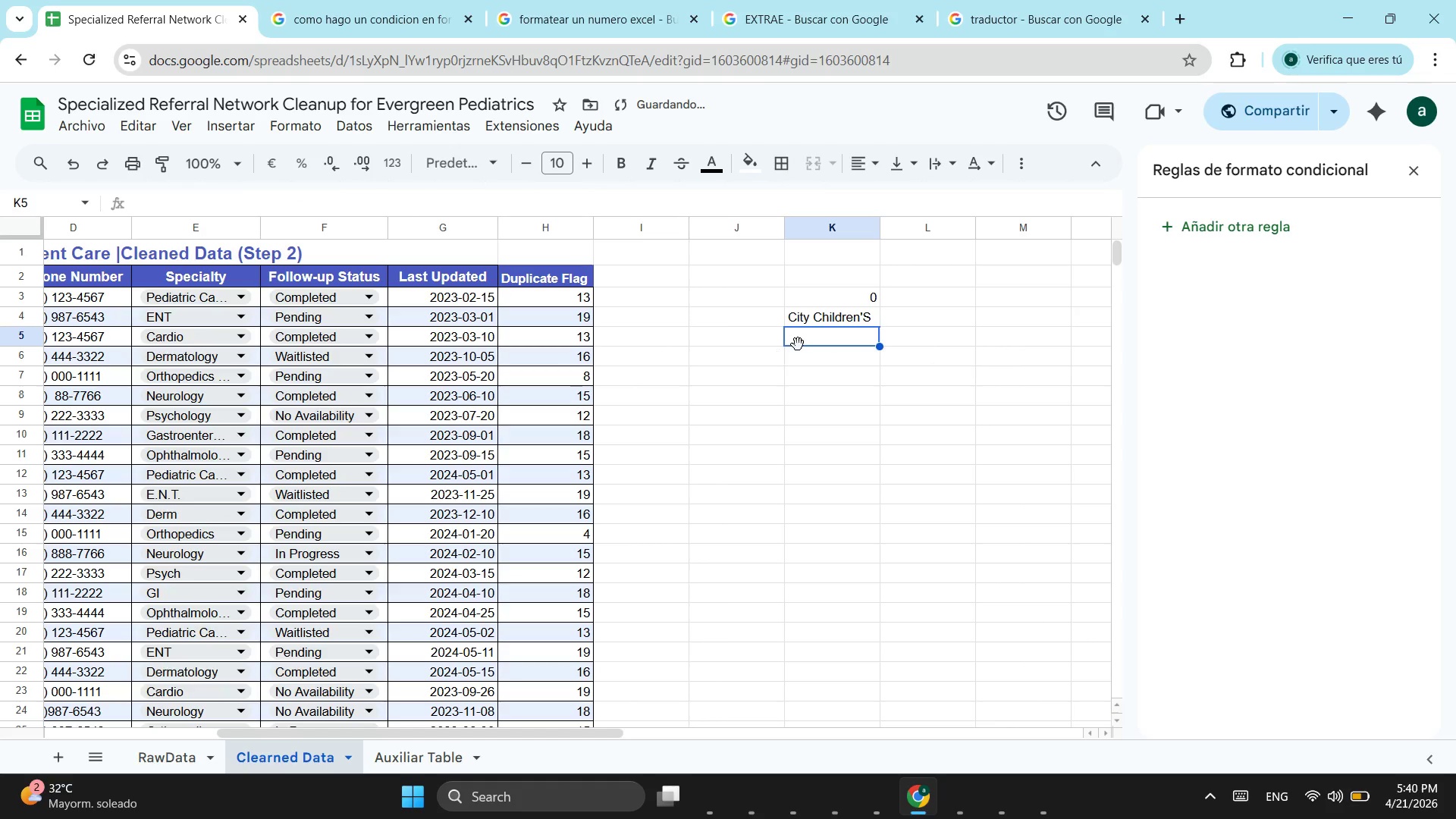 
left_click([827, 317])
 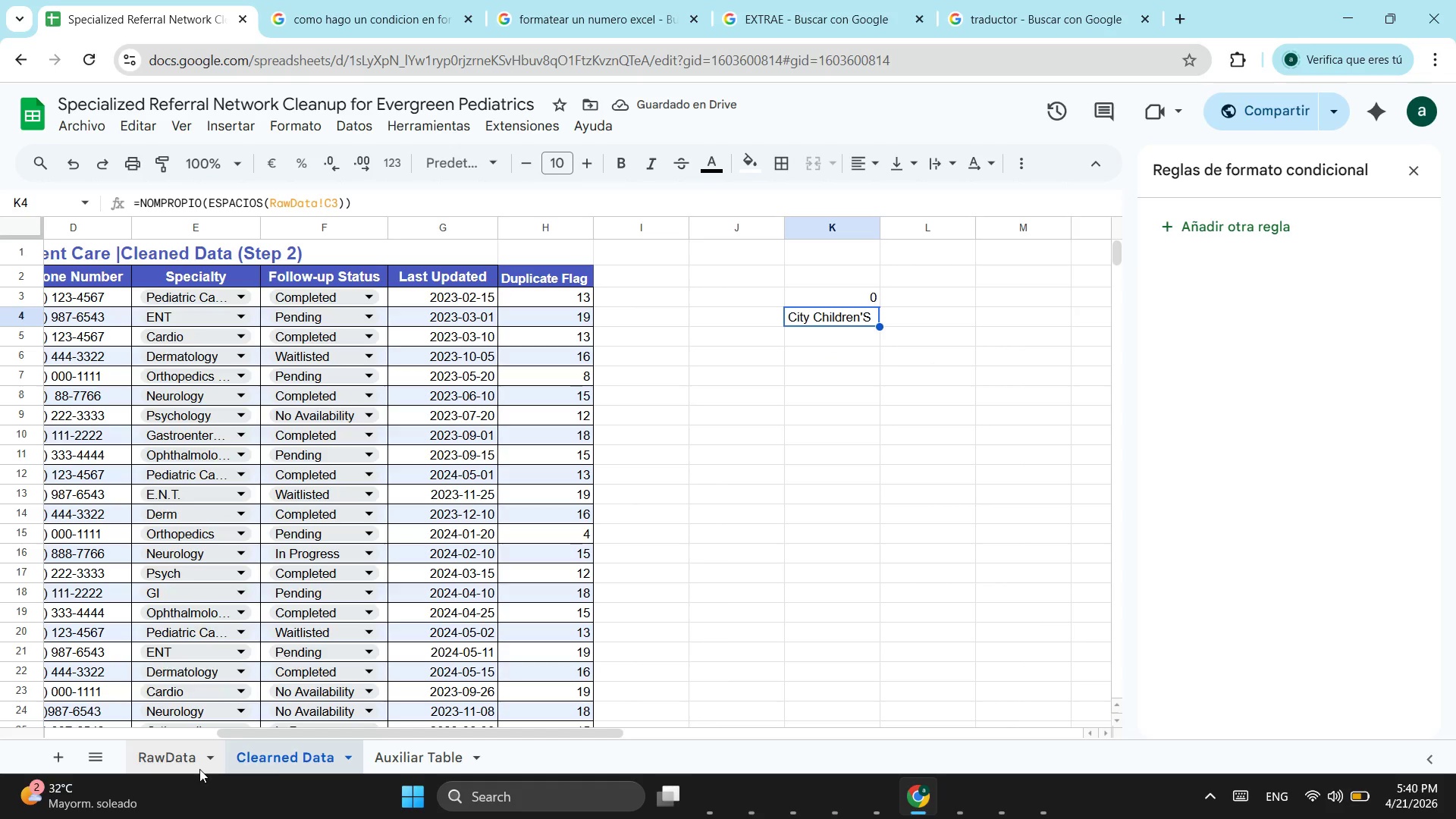 
left_click([408, 754])
 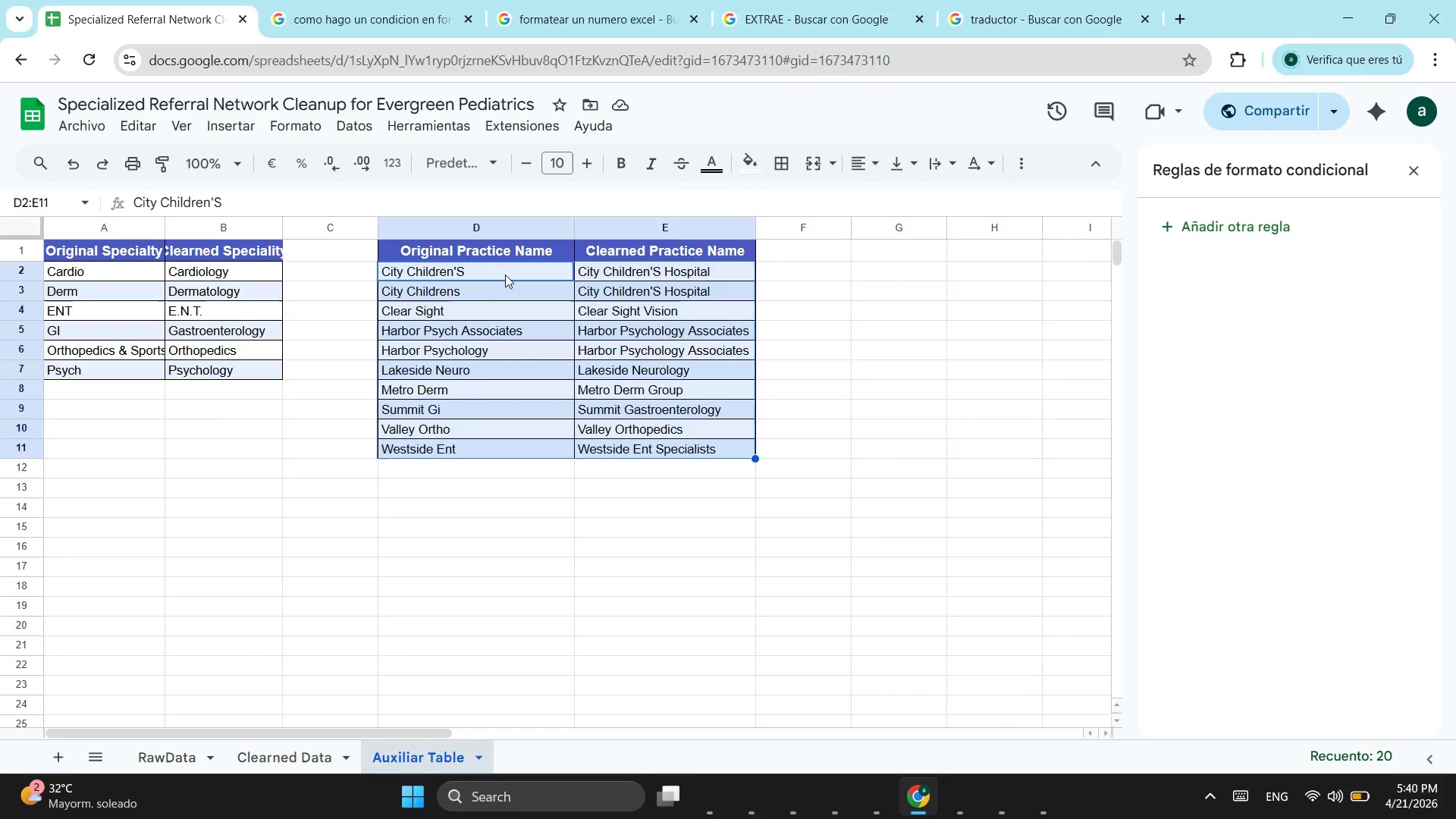 
left_click([505, 275])
 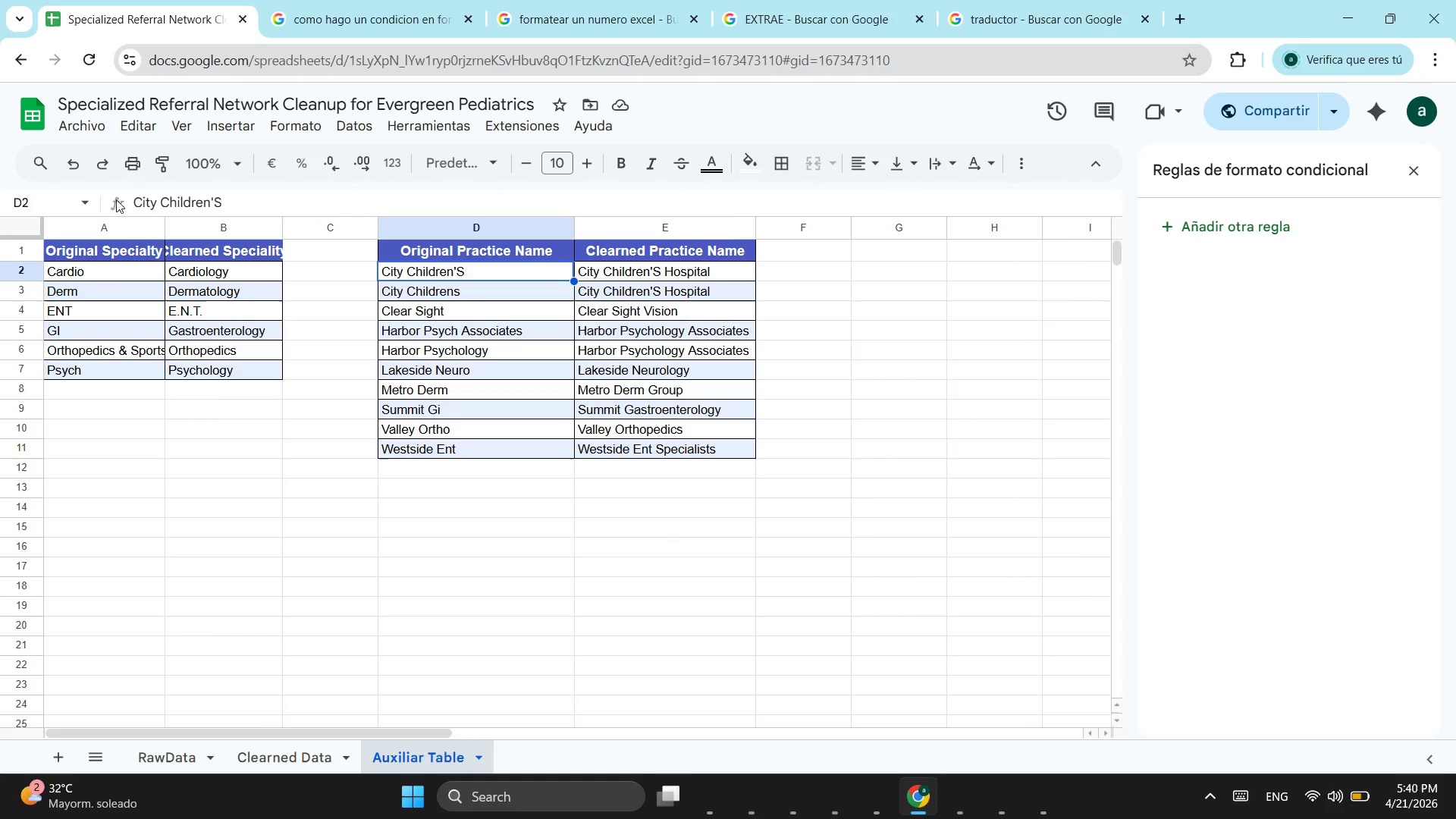 
left_click([139, 199])
 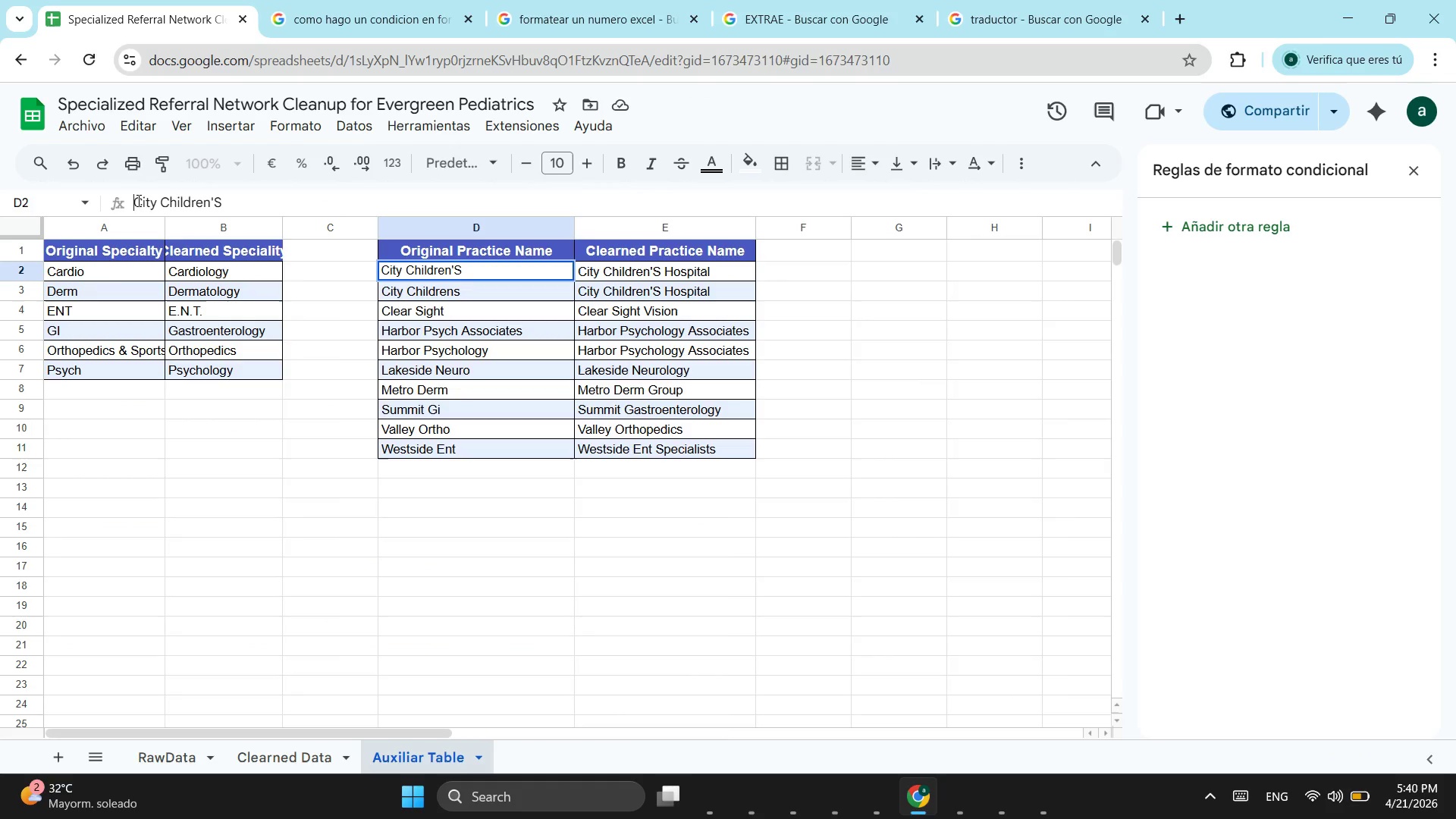 
left_click([137, 200])
 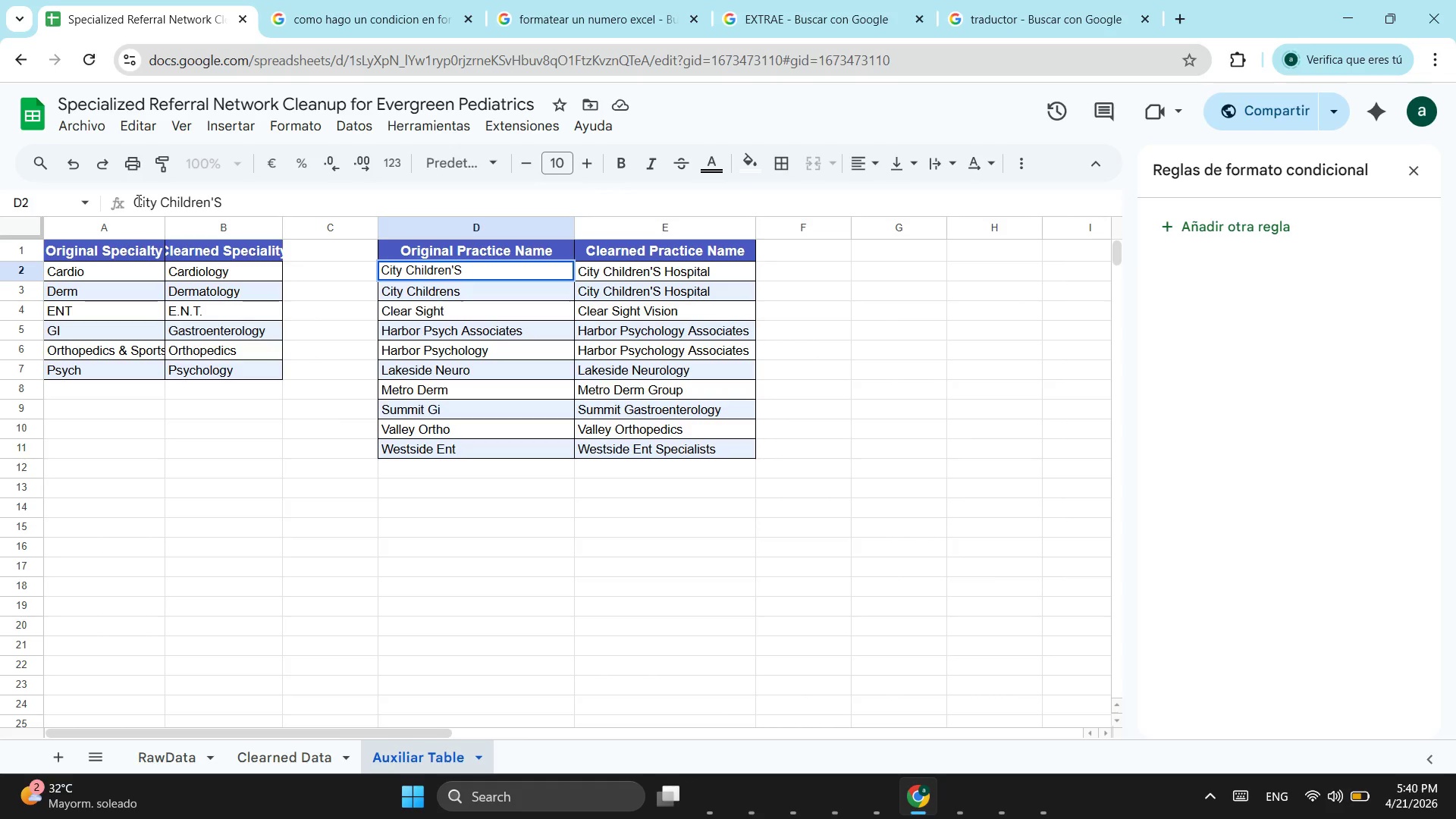 
key(Backspace)
 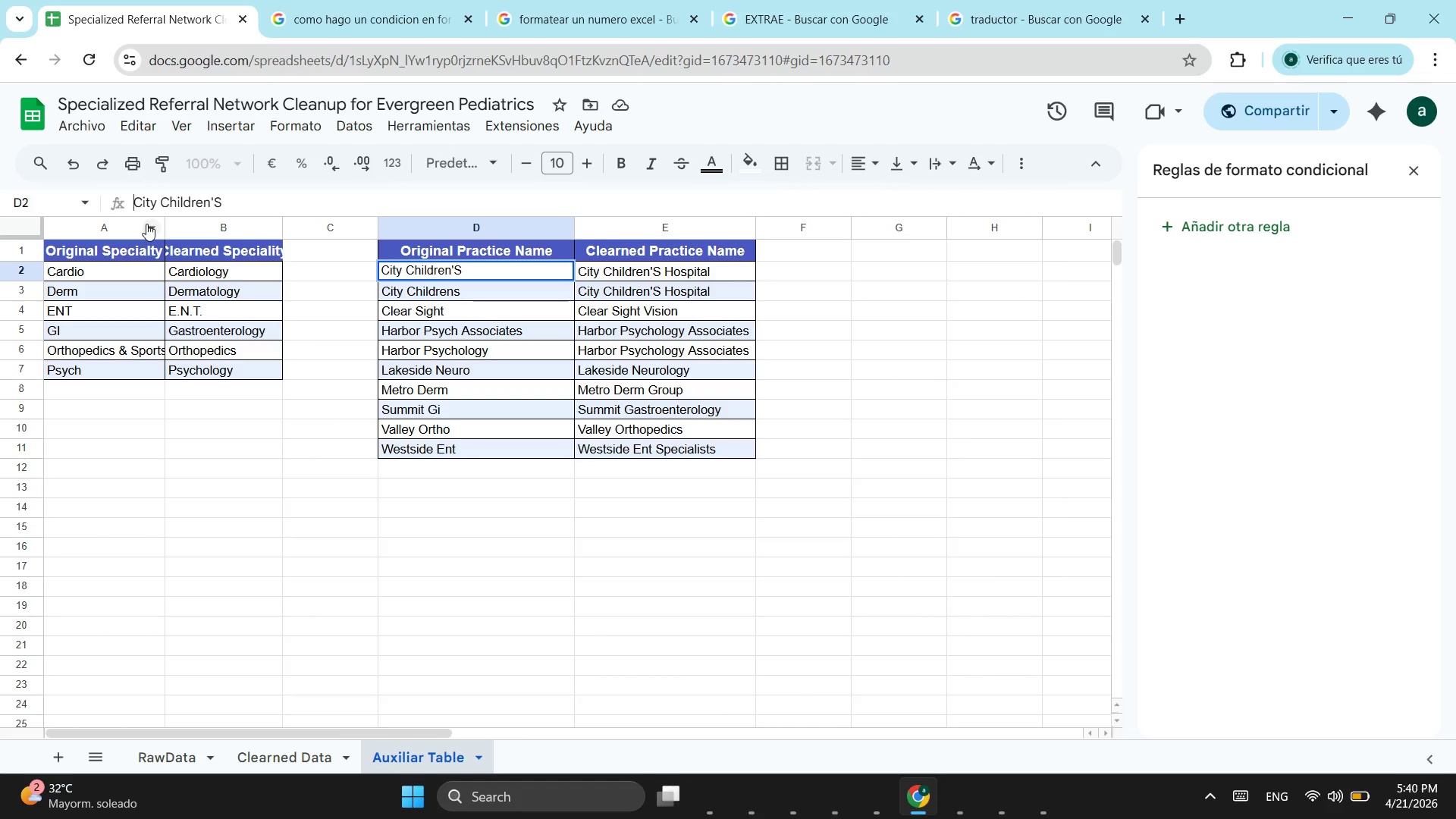 
key(Enter)
 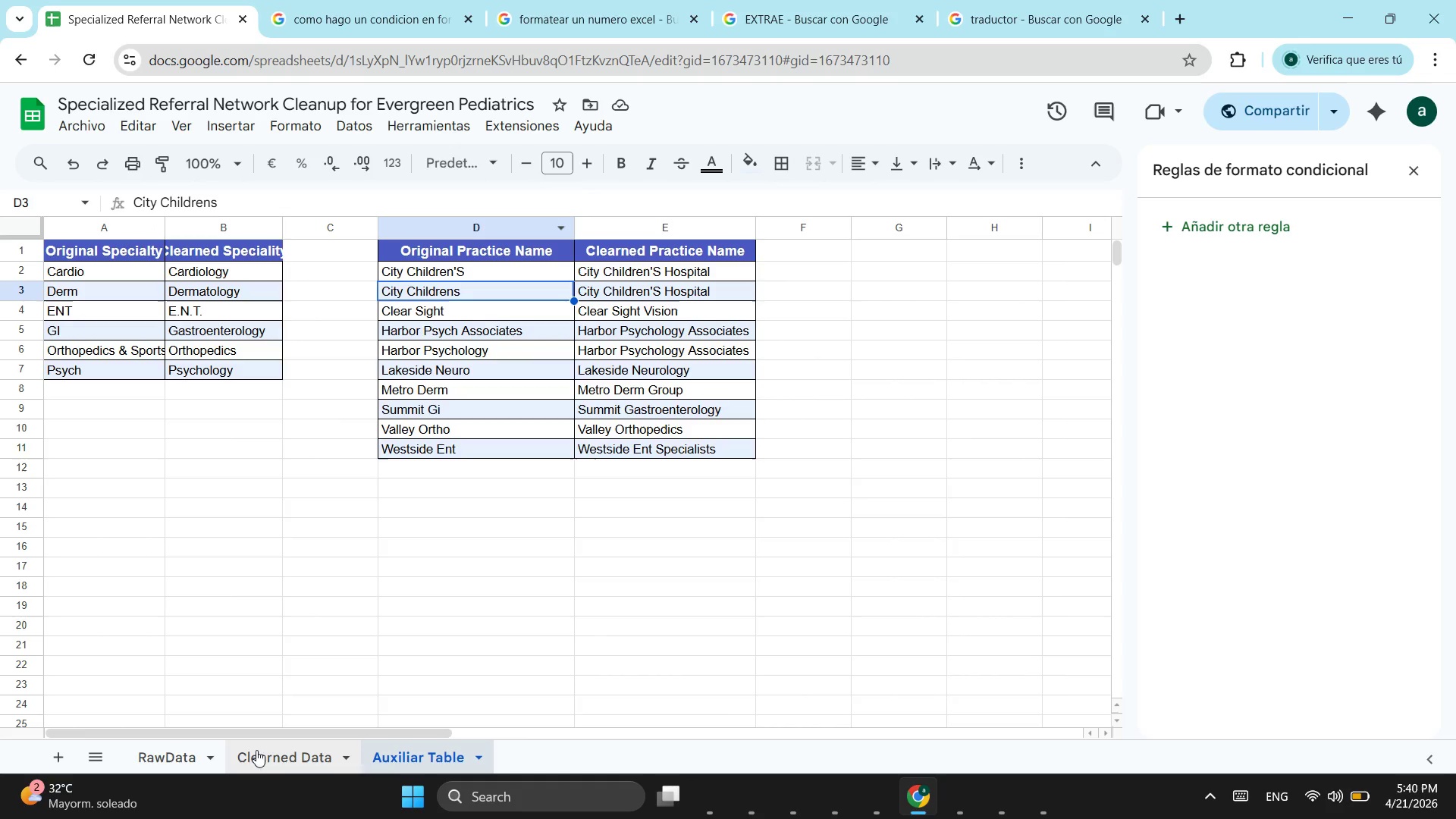 
left_click([190, 747])
 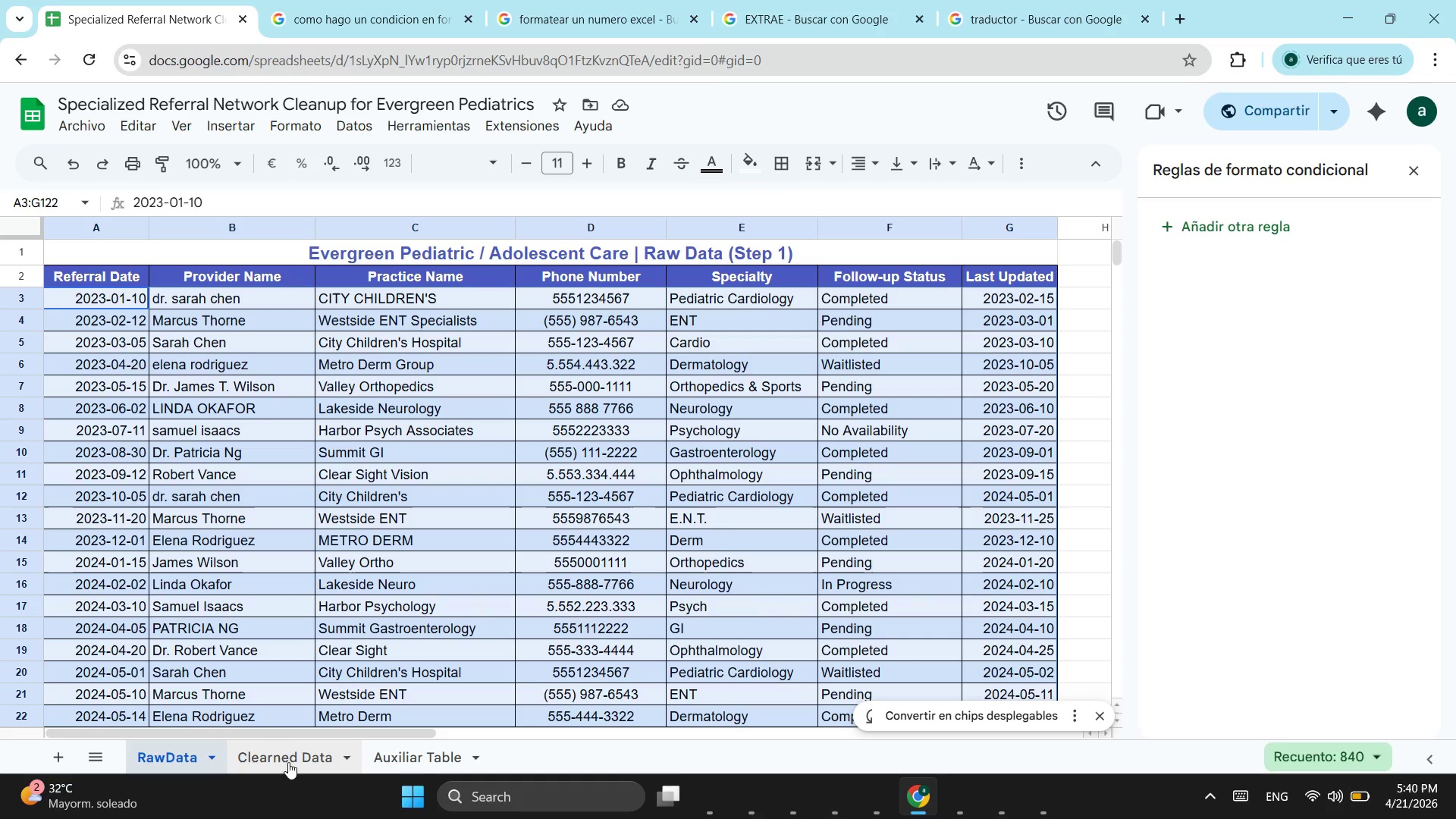 
left_click([288, 762])
 